 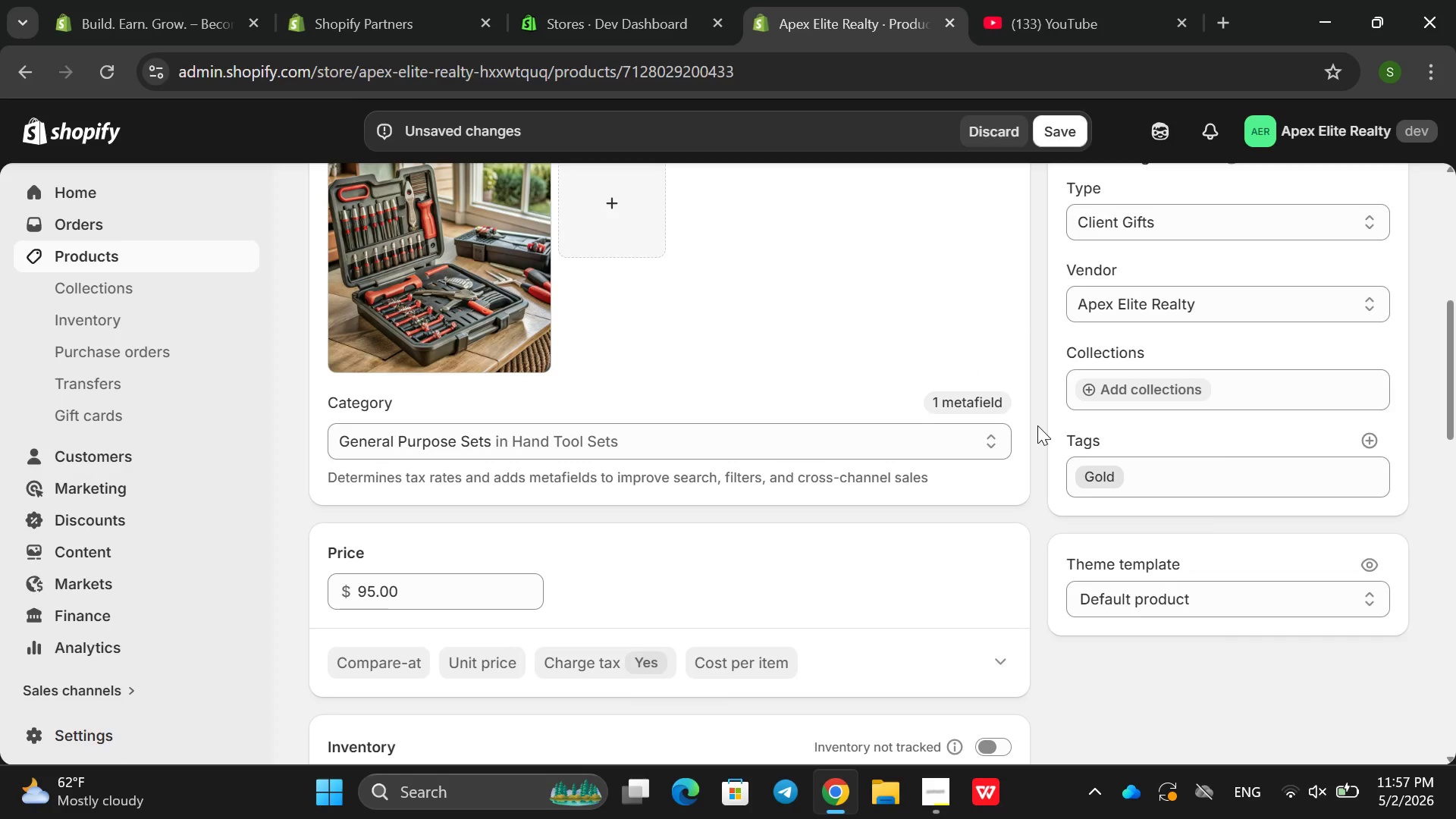 
left_click([1379, 445])
 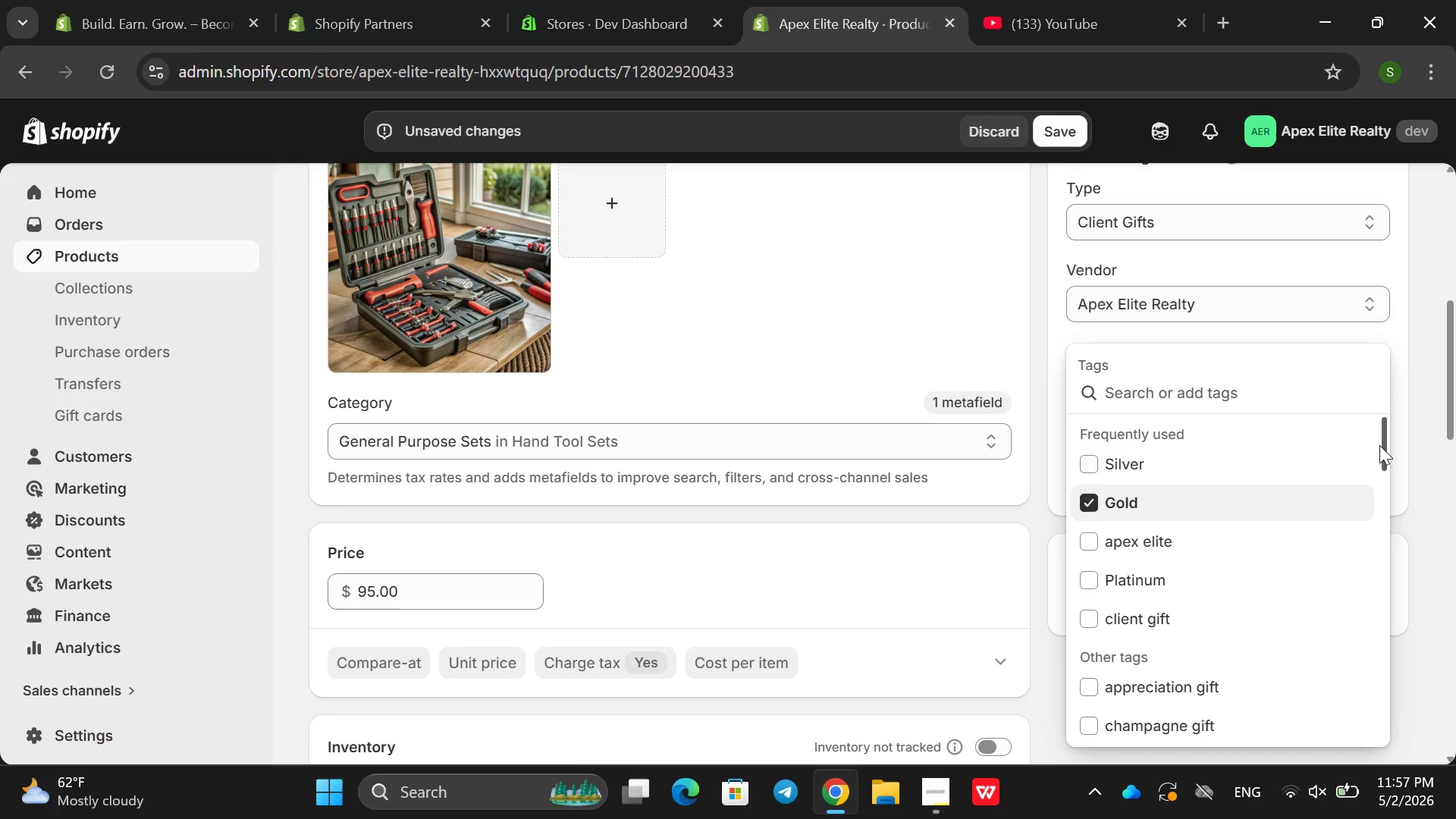 
type(client gift, homeowner kit, closing kit.)
key(Backspace)
type(, real estate, f)
key(Backspace)
type( moving kit )
key(Backspace)
type(, housewarming, apec eli)
key(Backspace)
key(Backspace)
key(Backspace)
key(Backspace)
key(Backspace)
type(x elite )
key(Backspace)
type(,,)
key(Backspace)
type( proa)
key(Backspace)
key(Backspace)
type(actical o)
key(Backspace)
key(Backspace)
type(gift)
 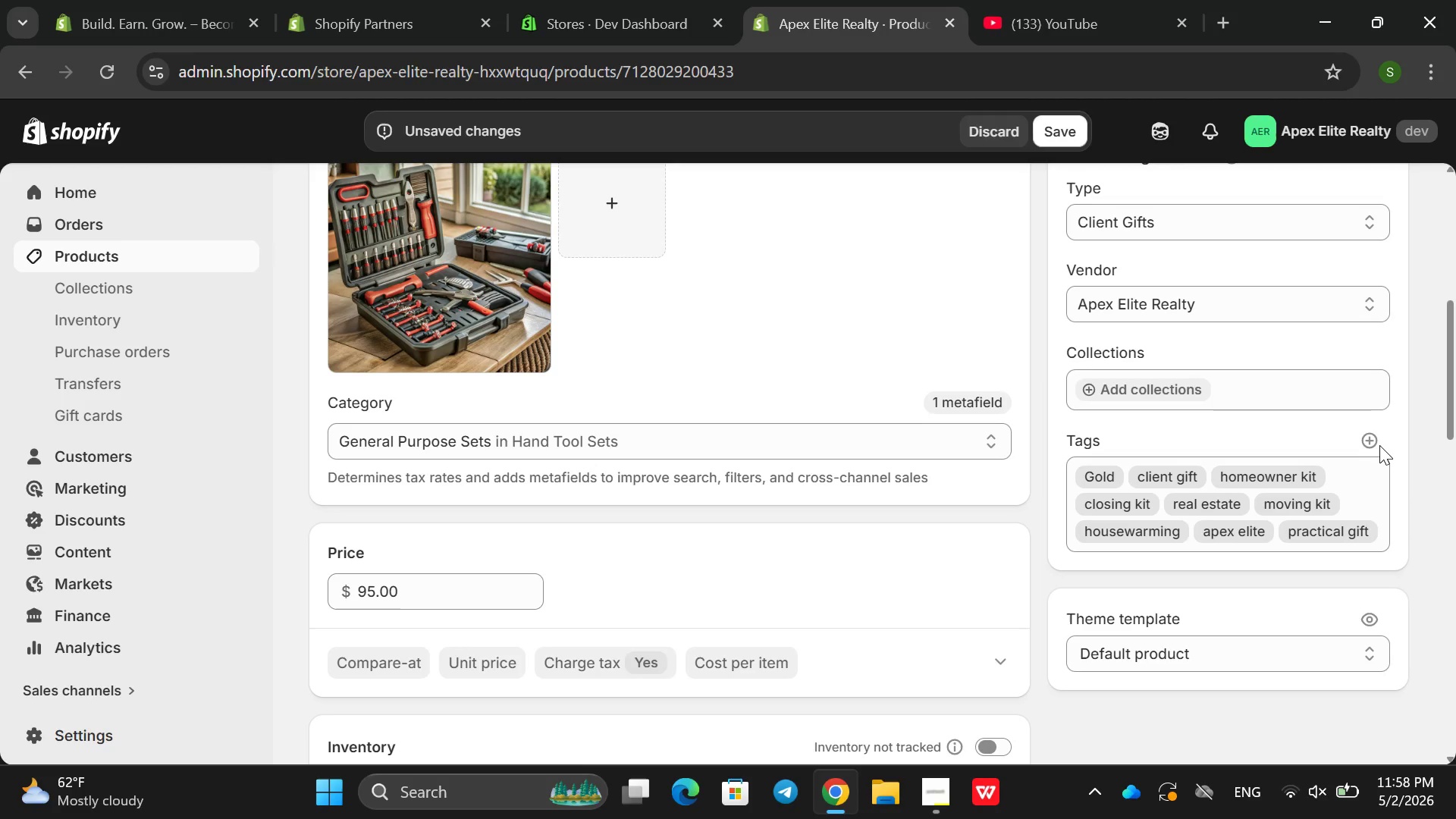 
key(Enter)
 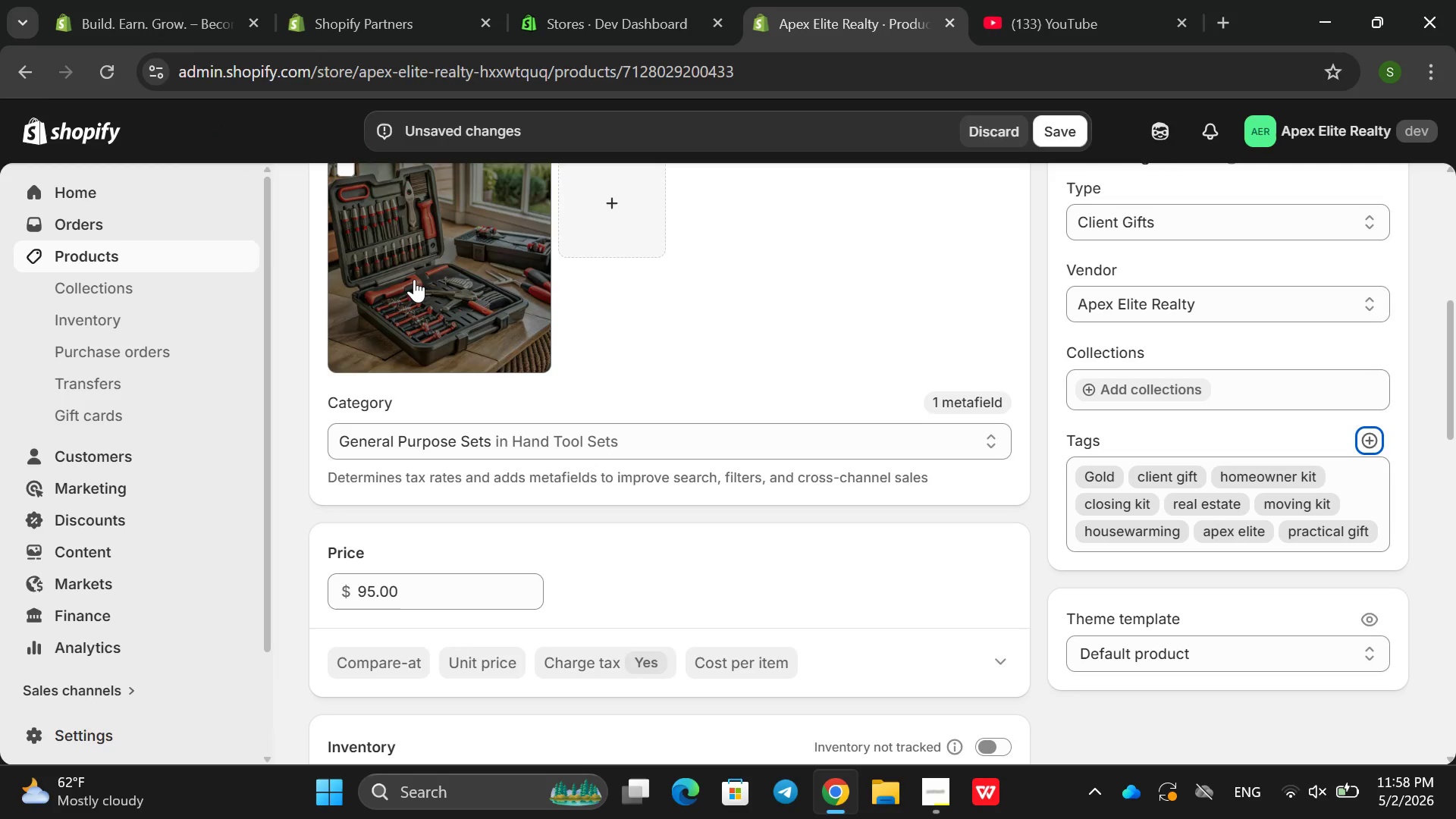 
scroll: coordinate [932, 423], scroll_direction: down, amount: 15.0
 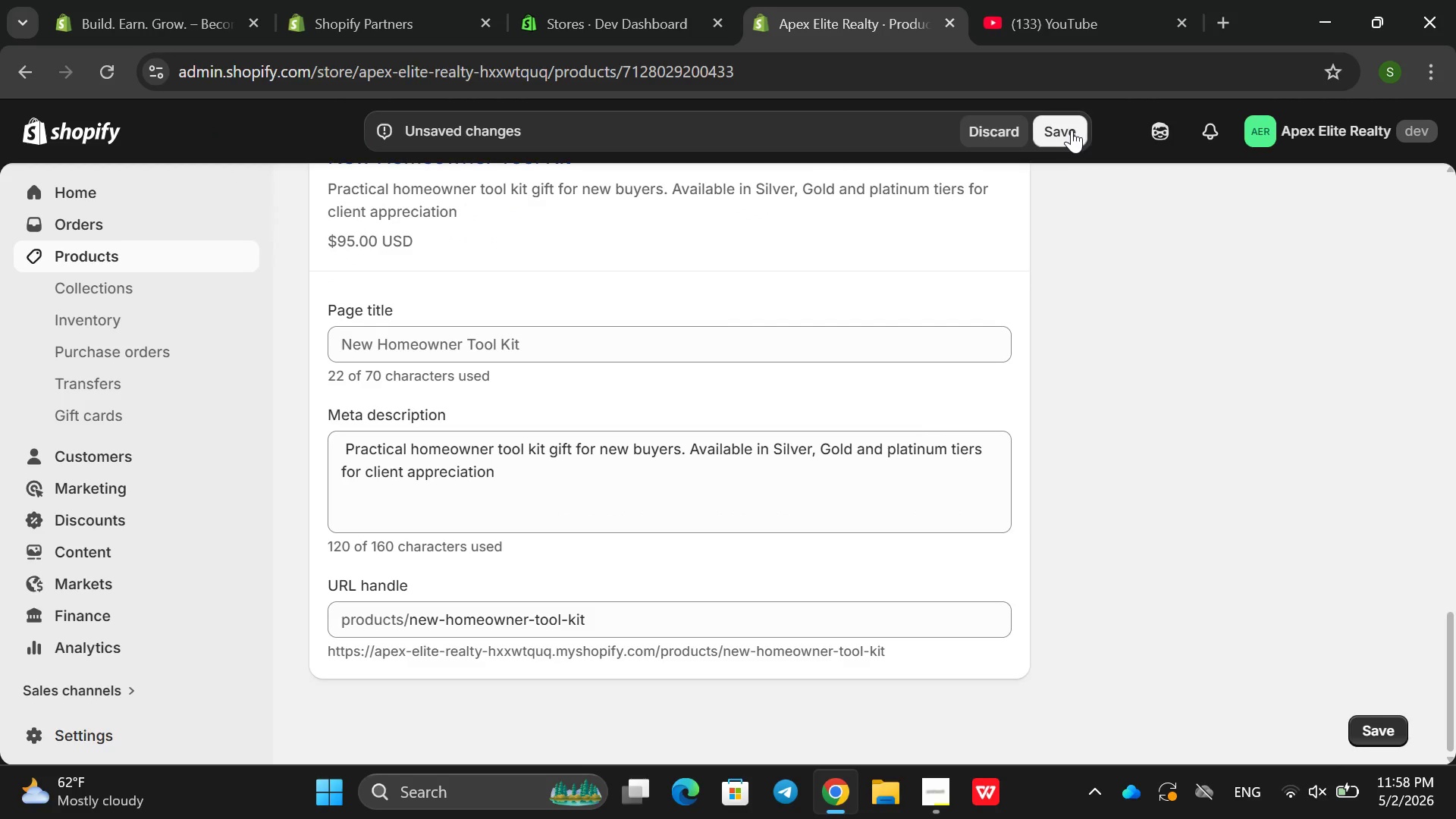 
left_click([1072, 130])
 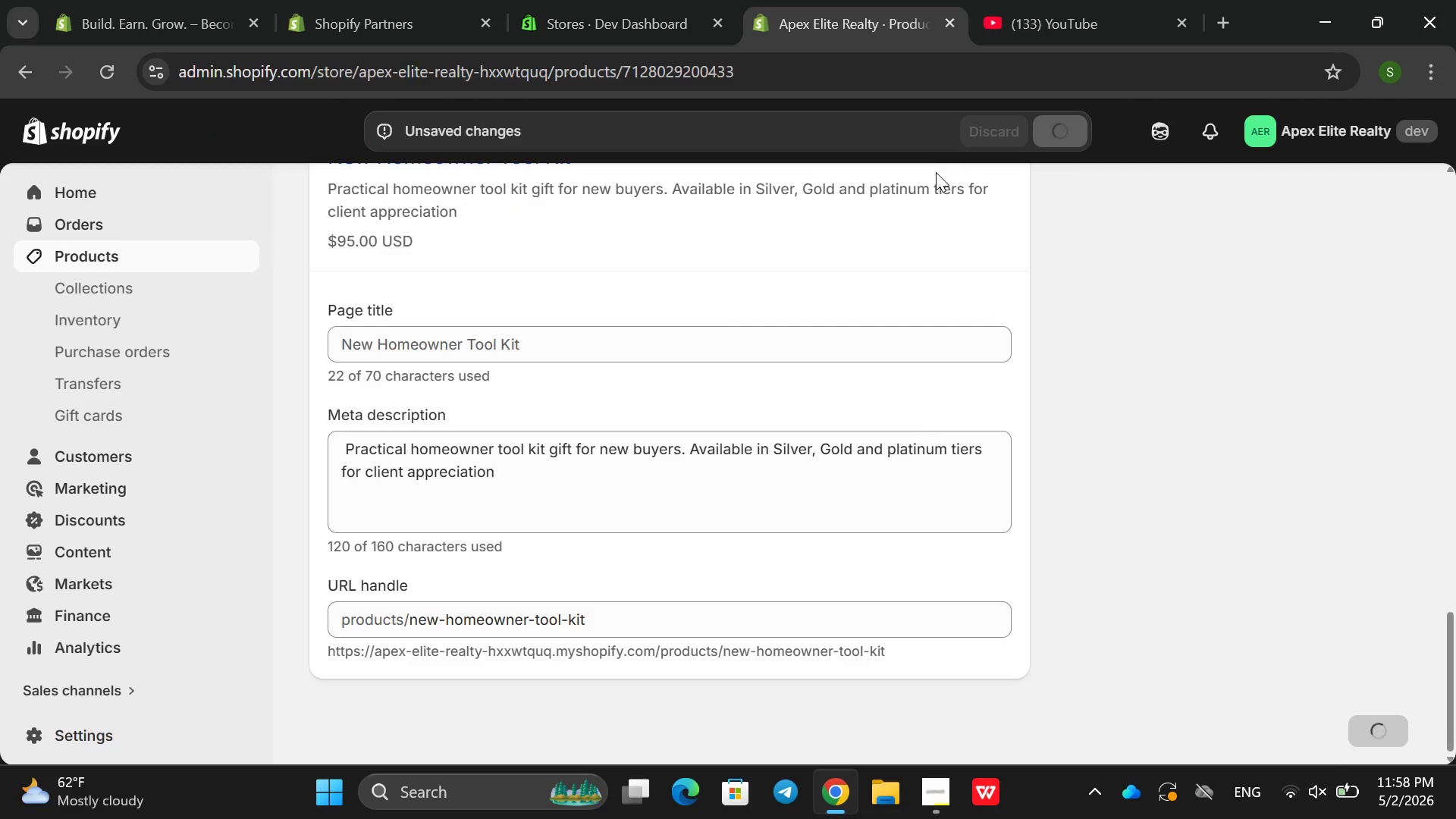 
scroll: coordinate [927, 174], scroll_direction: up, amount: 5.0
 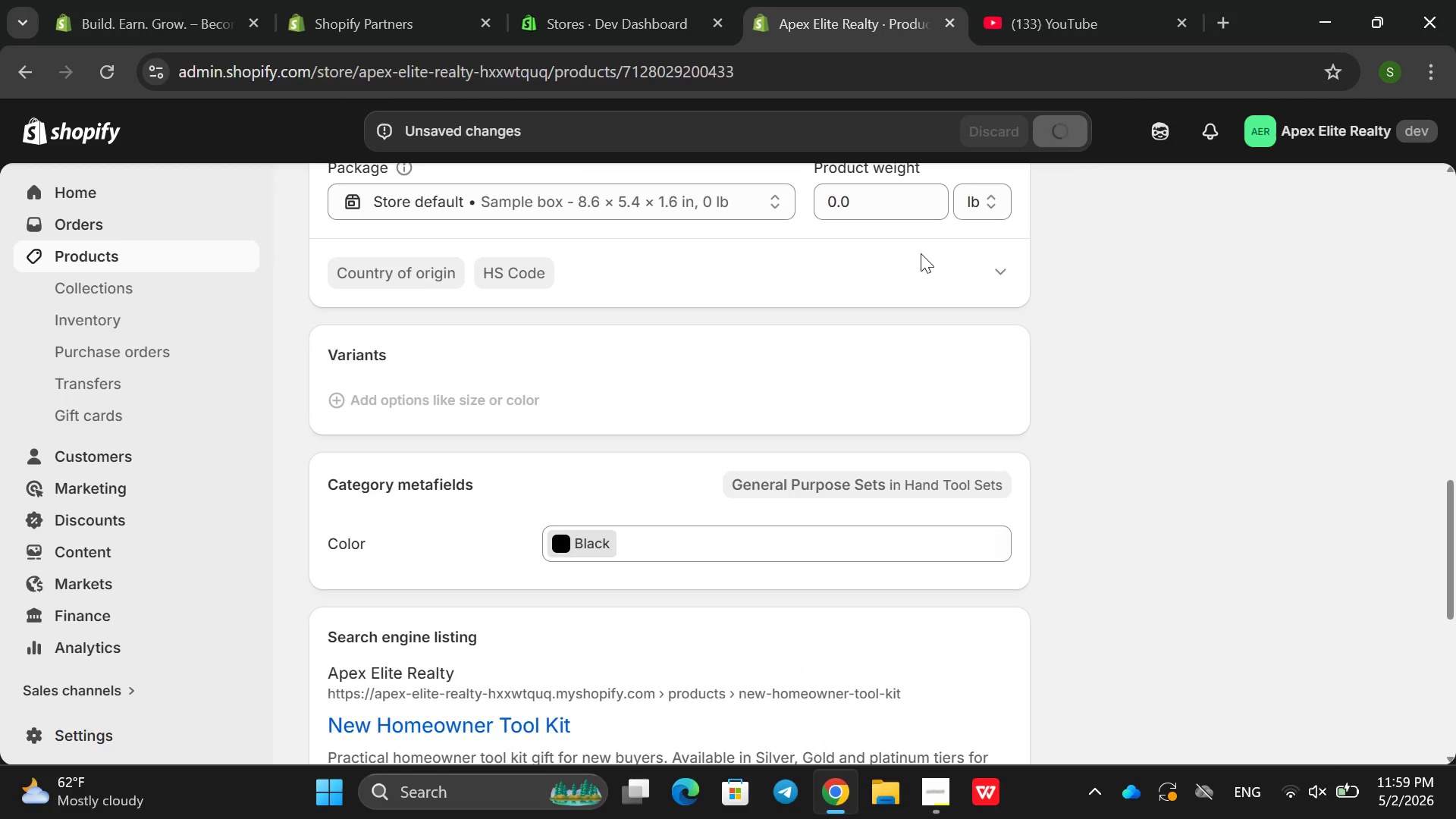 
scroll: coordinate [915, 244], scroll_direction: none, amount: 0.0
 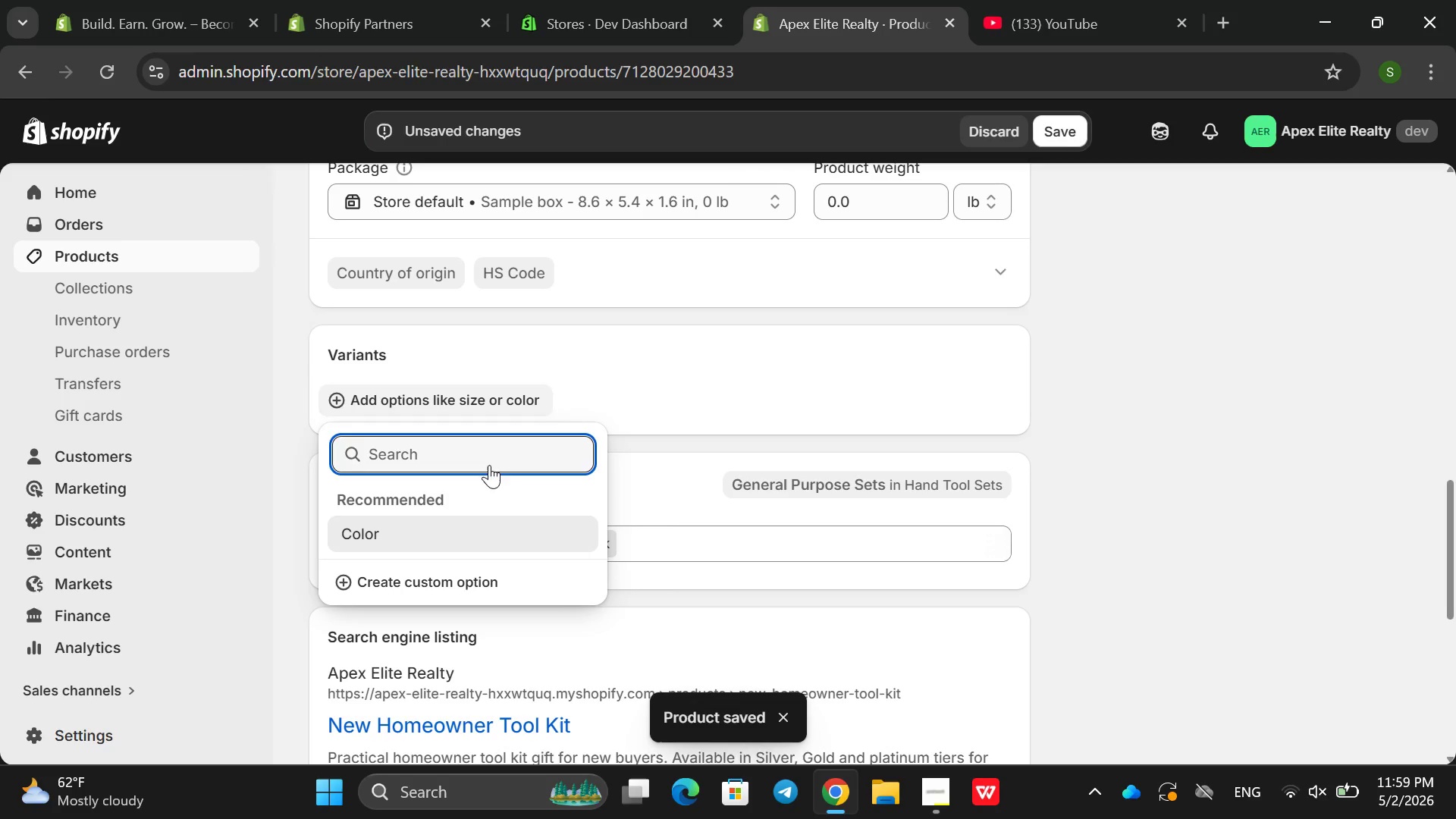 
wait(5.56)
 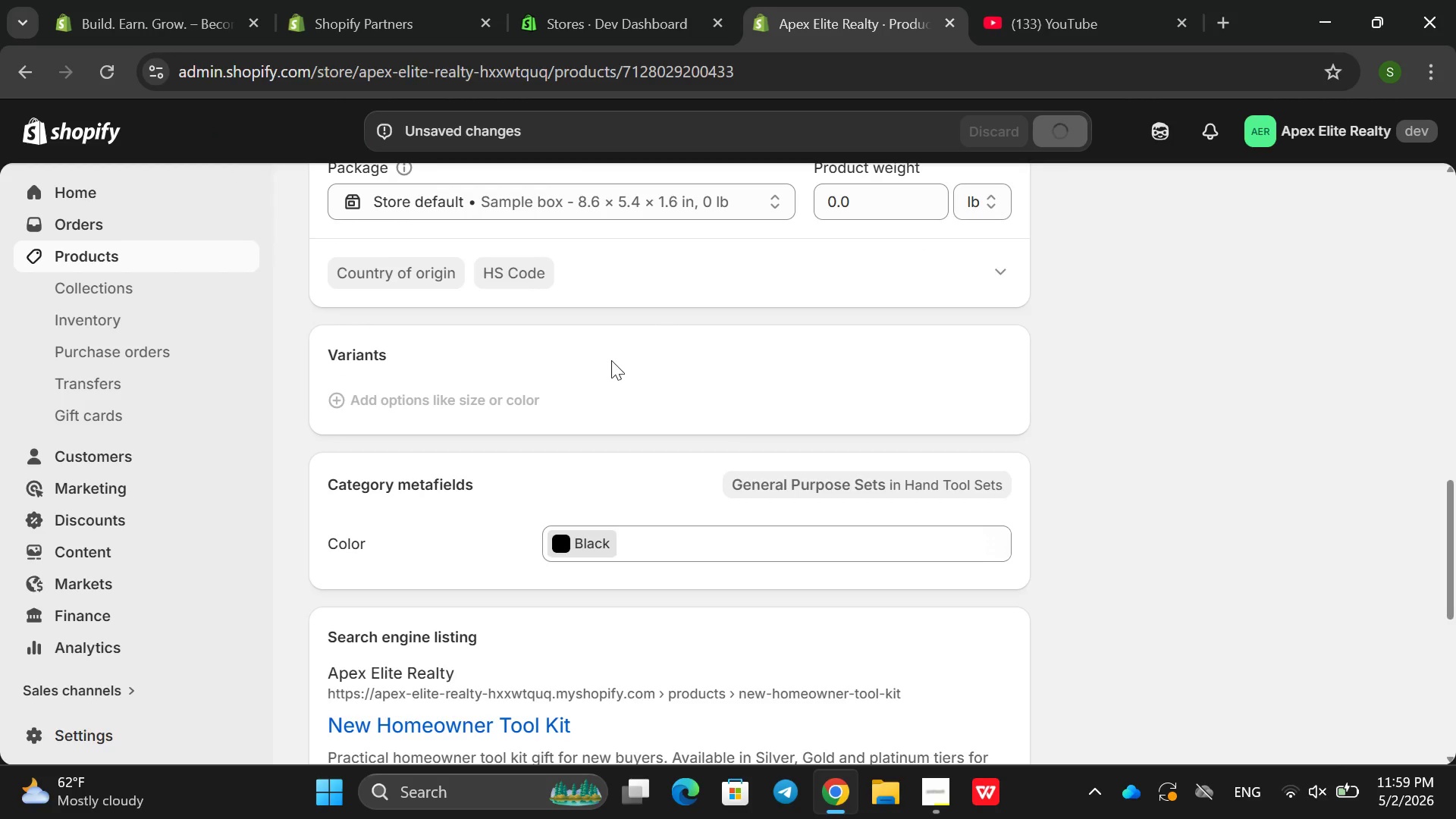 
type(Tier)
 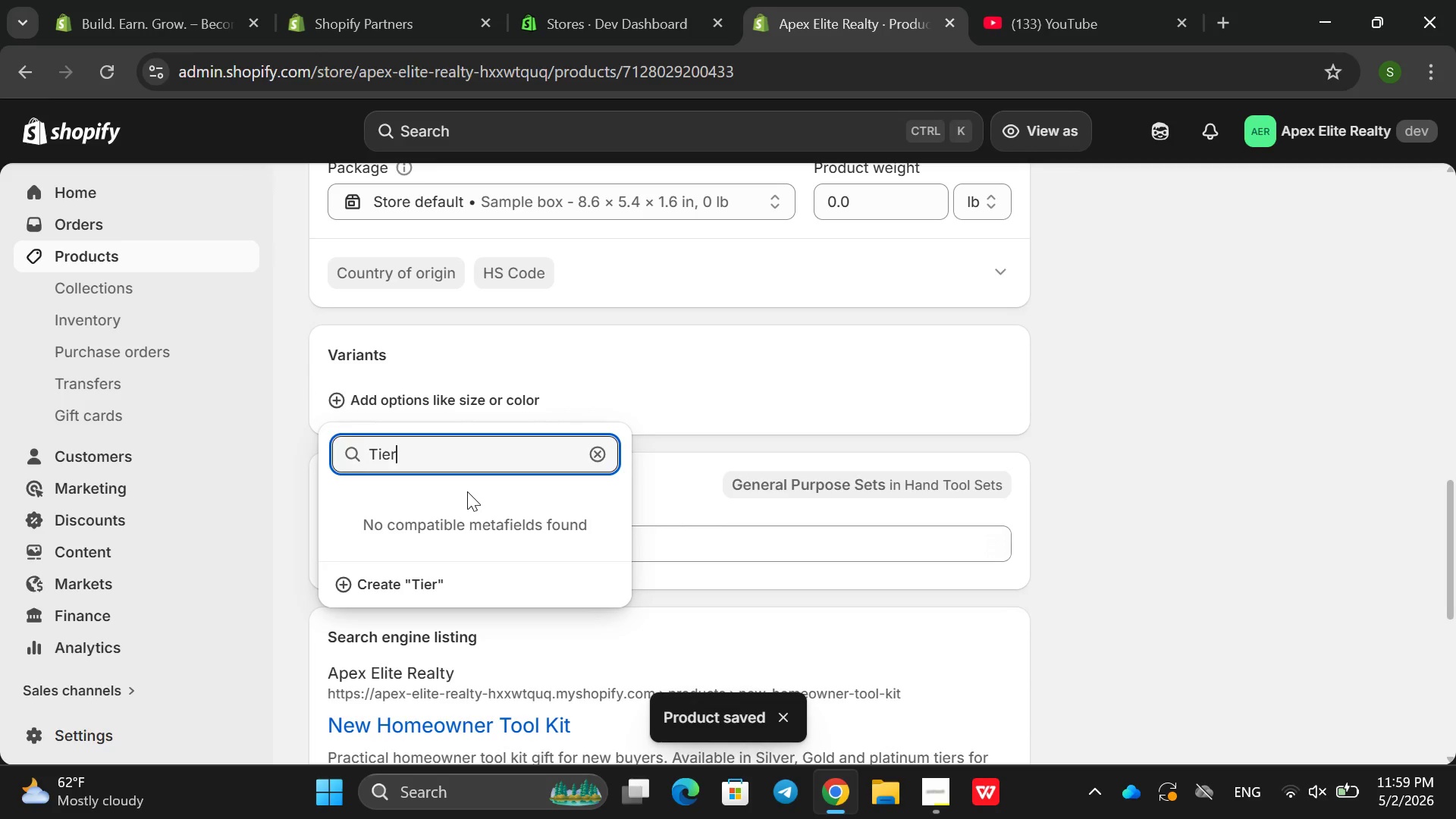 
key(Enter)
 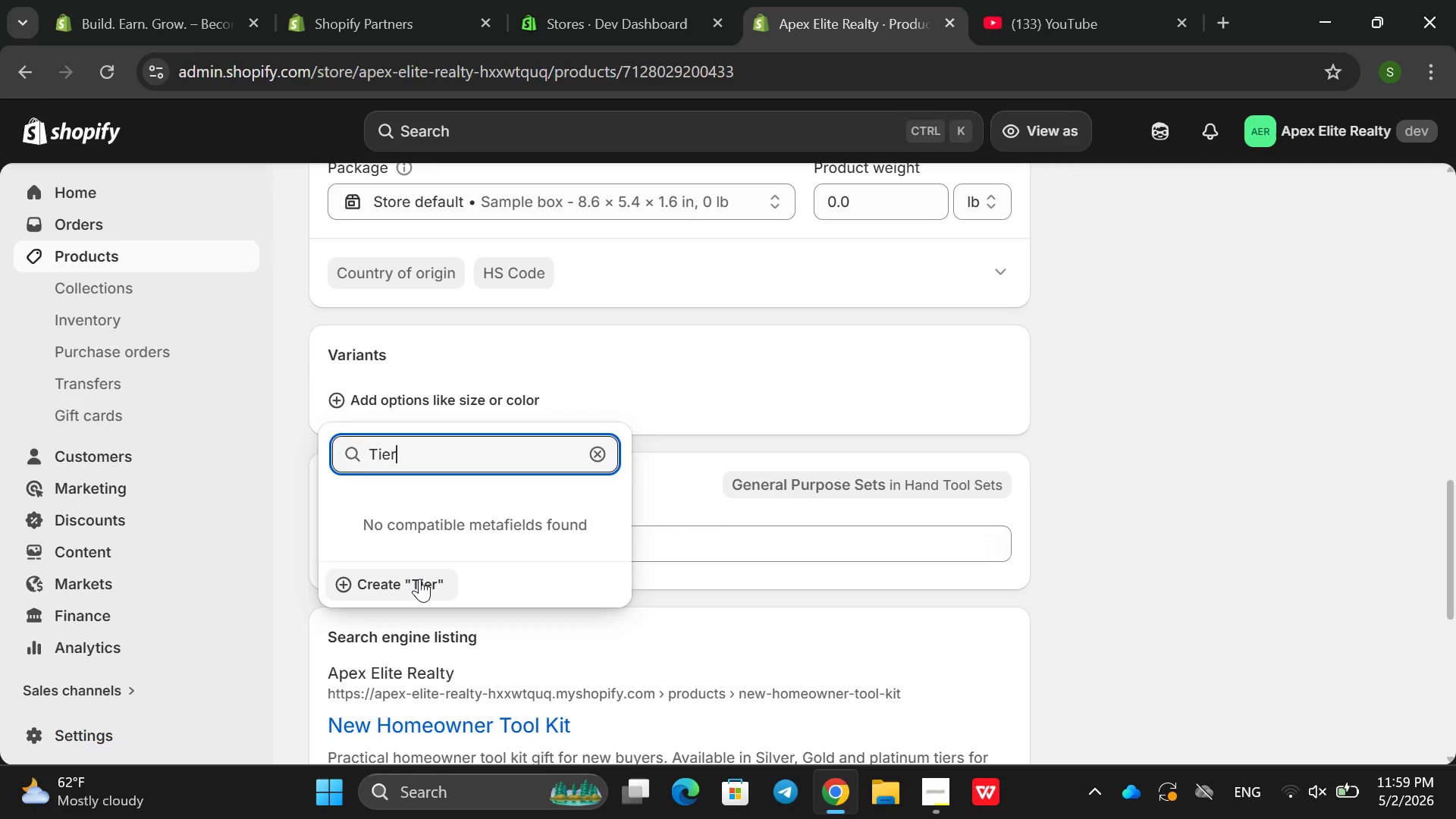 
left_click([418, 579])
 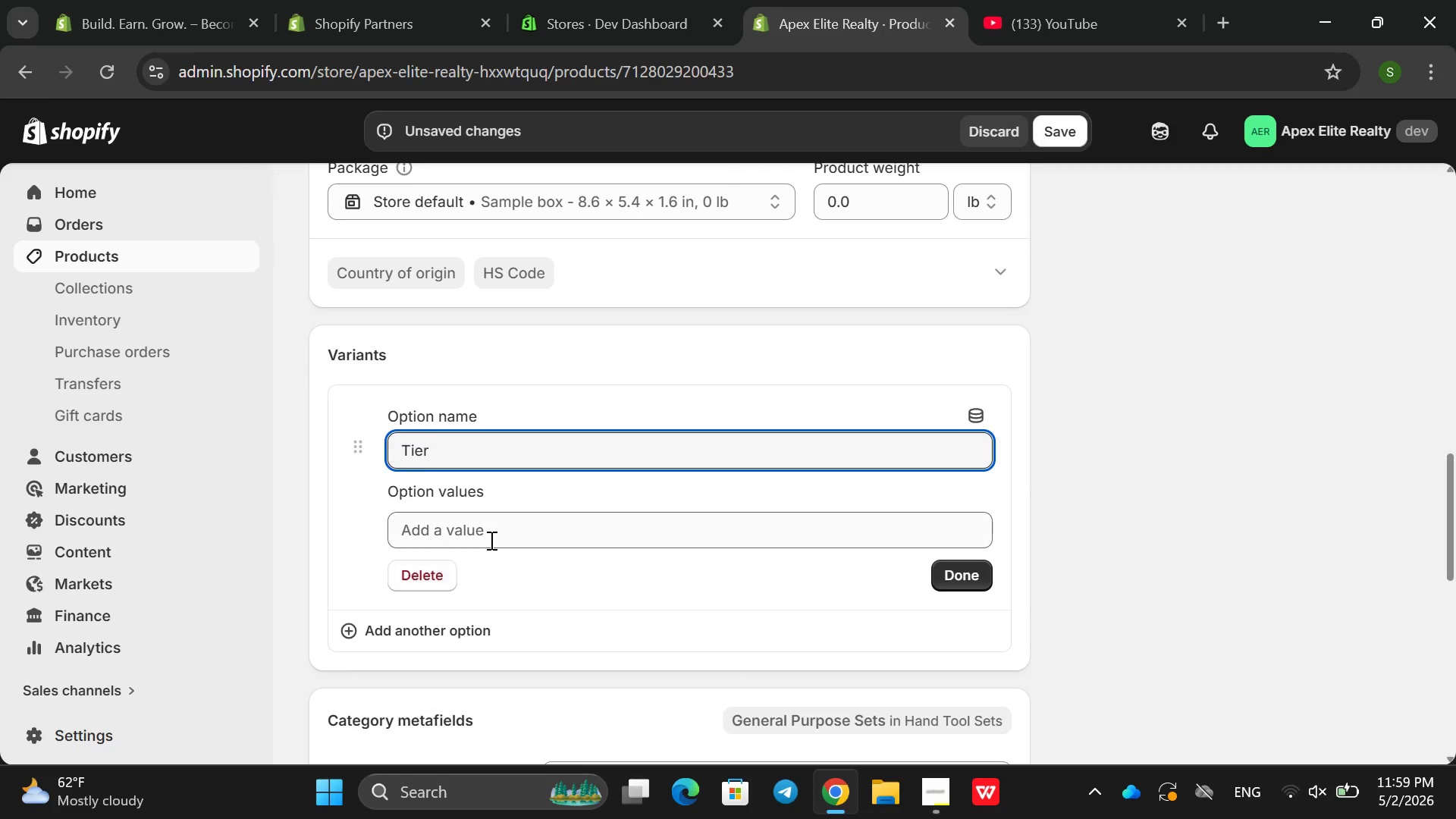 
left_click([491, 539])
 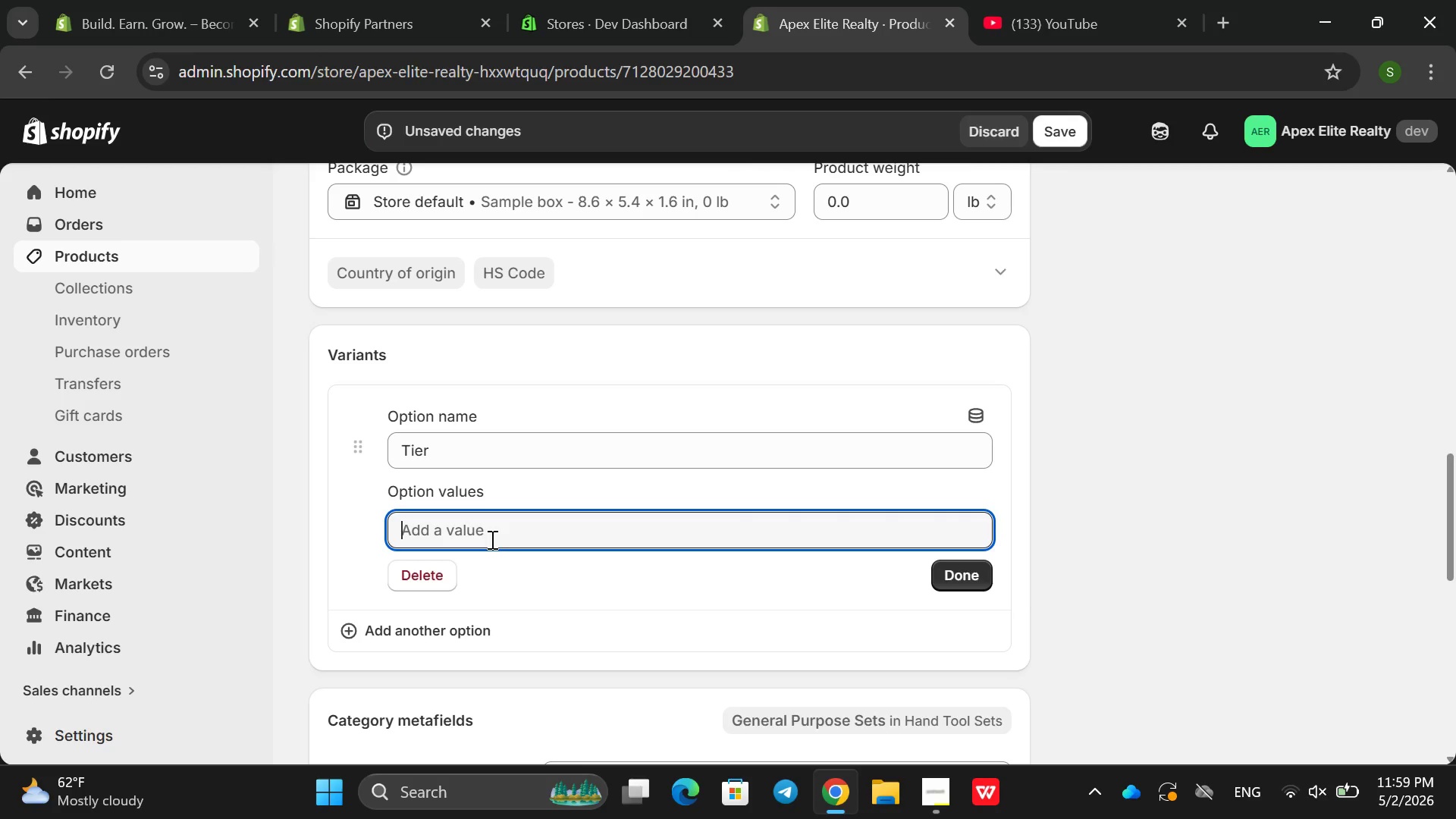 
type(Silver)
 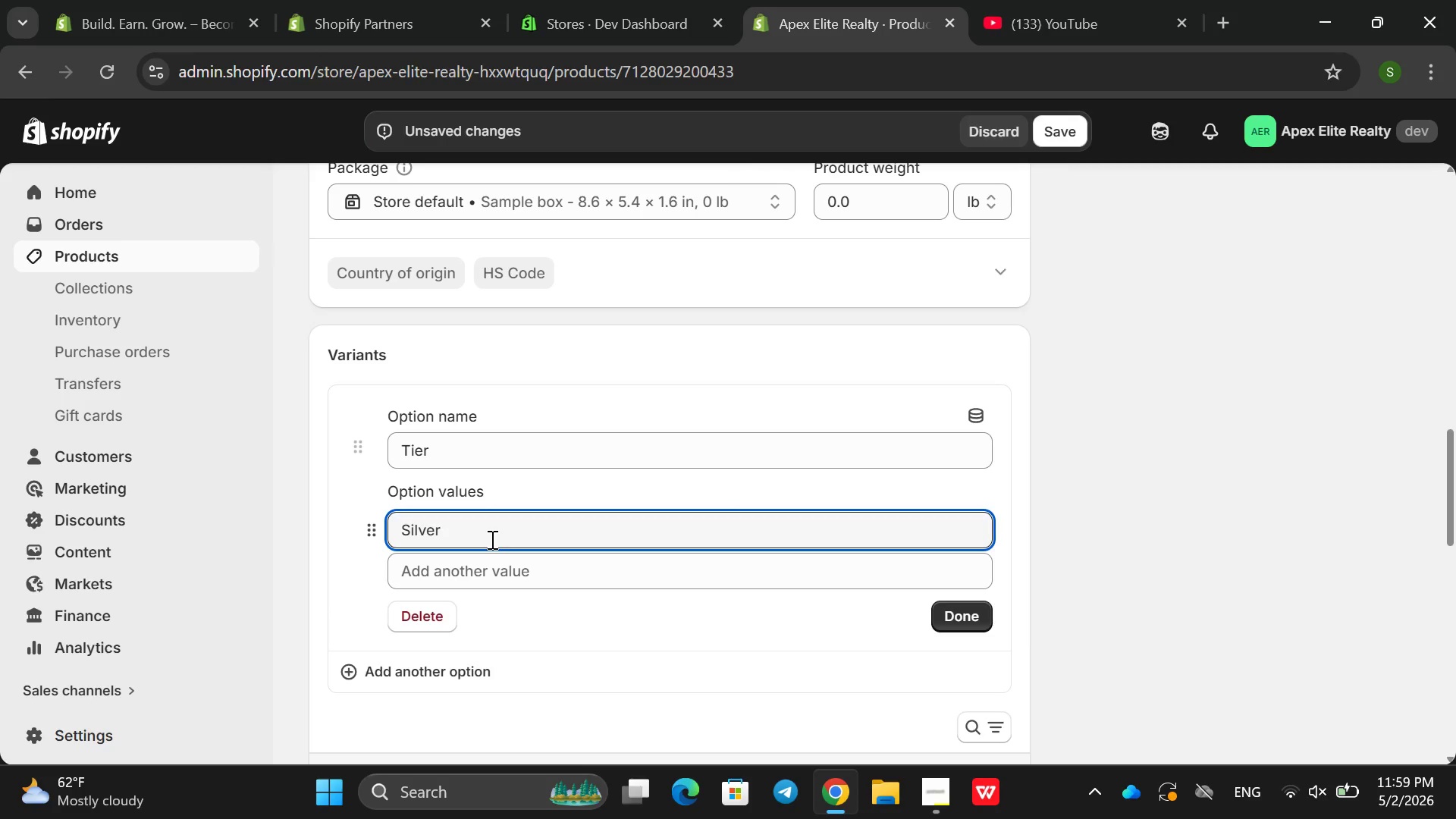 
key(ArrowDown)
 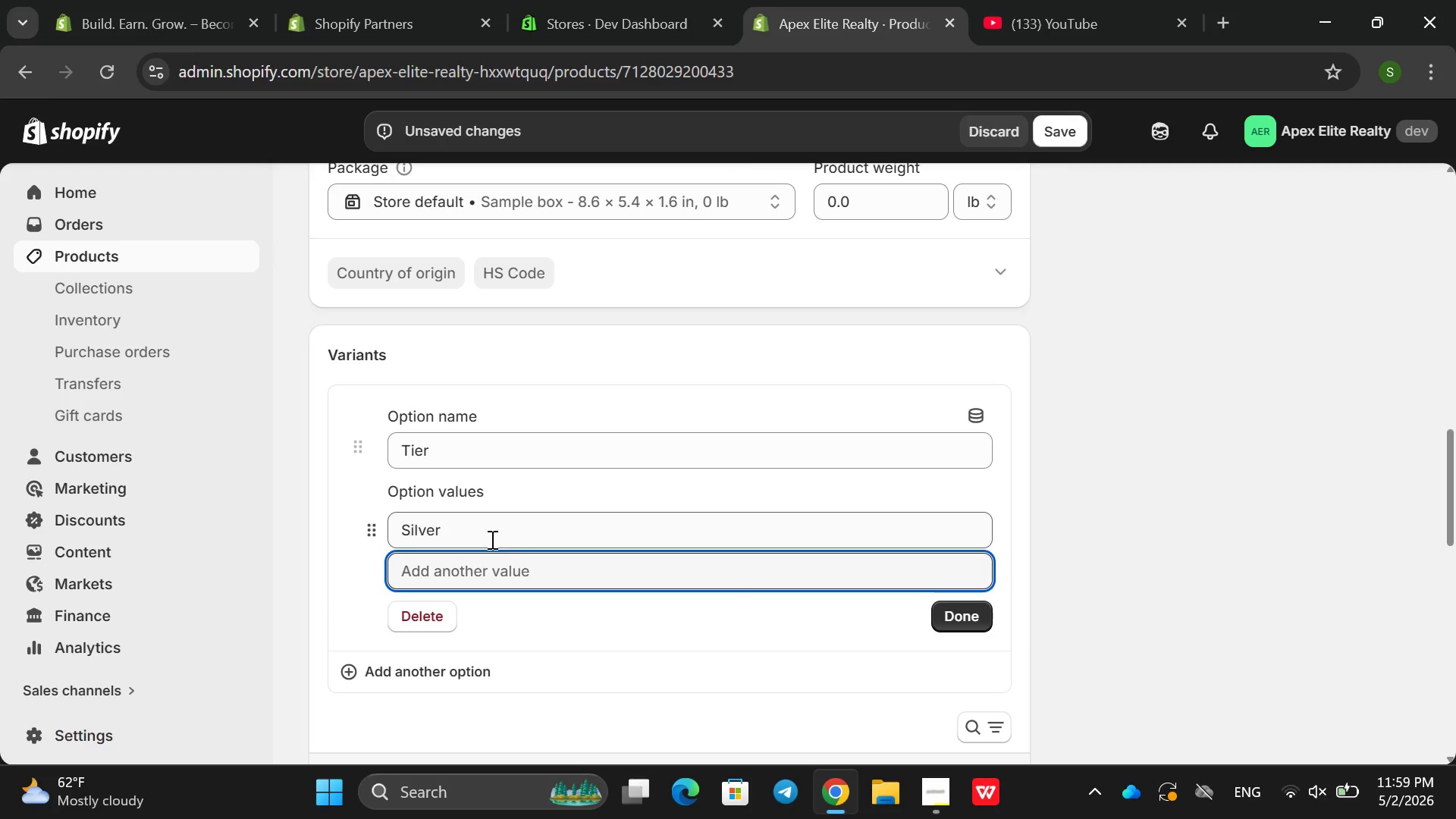 
type(S)
key(Backspace)
type(Gold)
 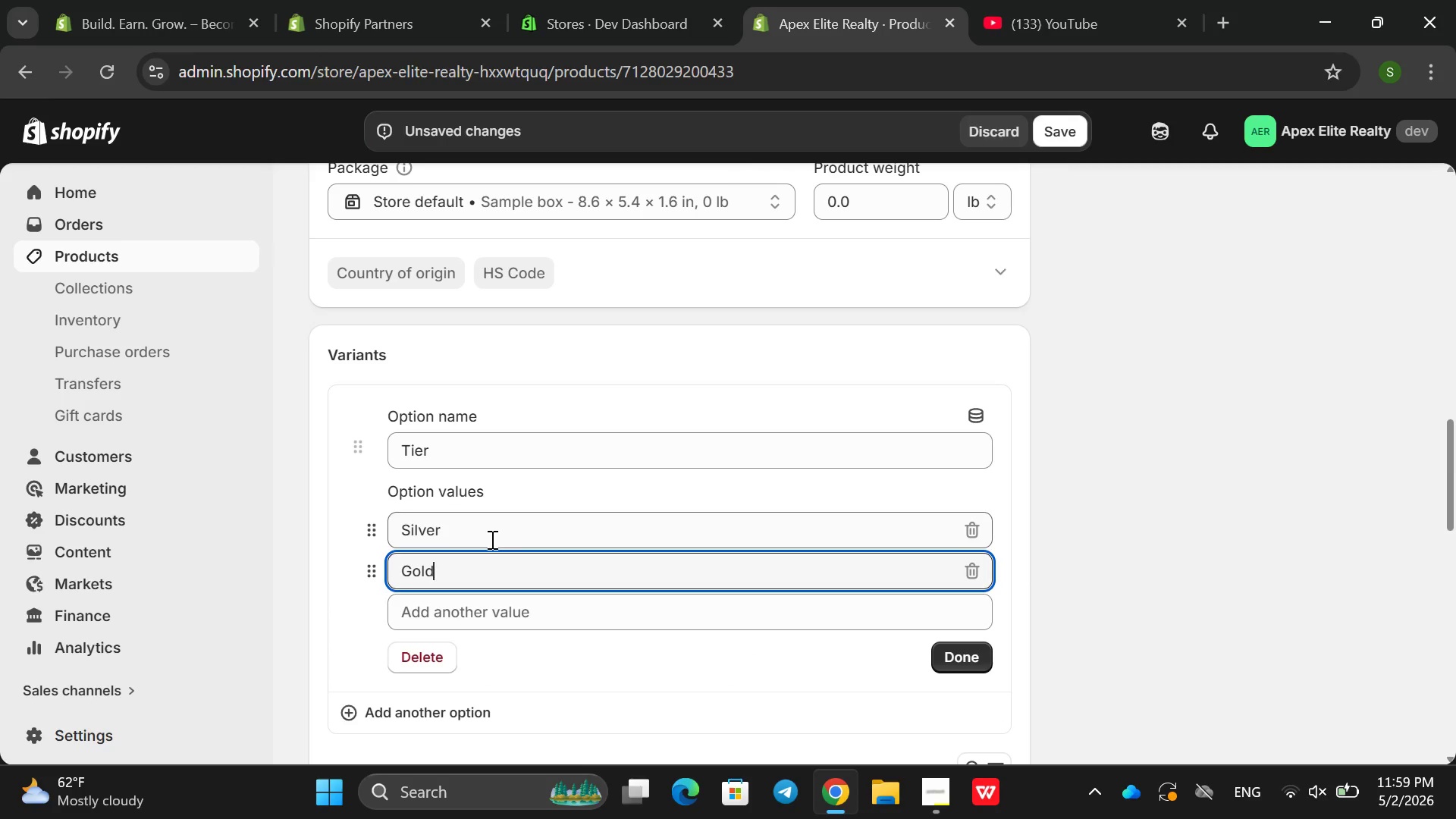 
key(ArrowDown)
 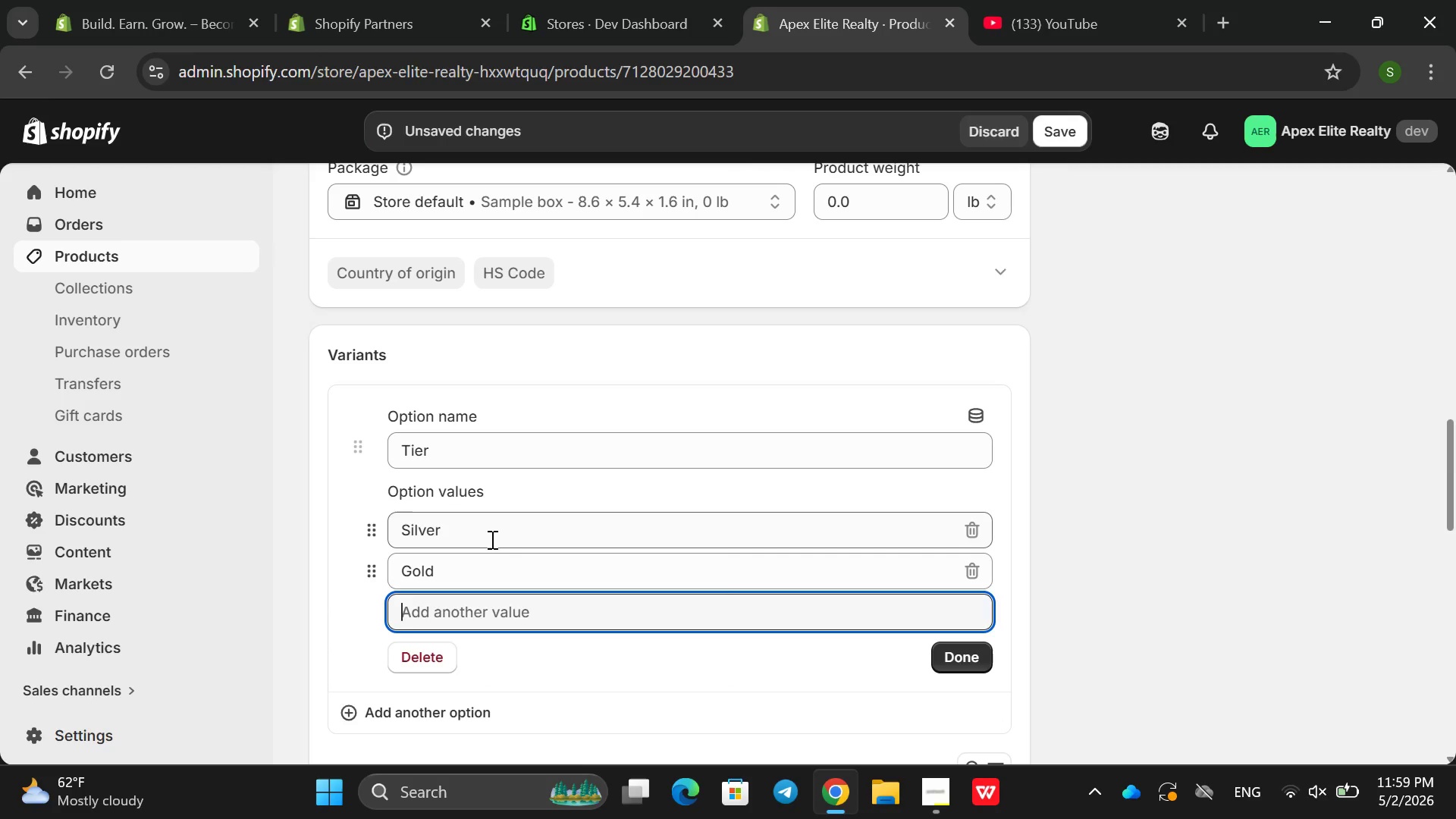 
type(Platinum )
 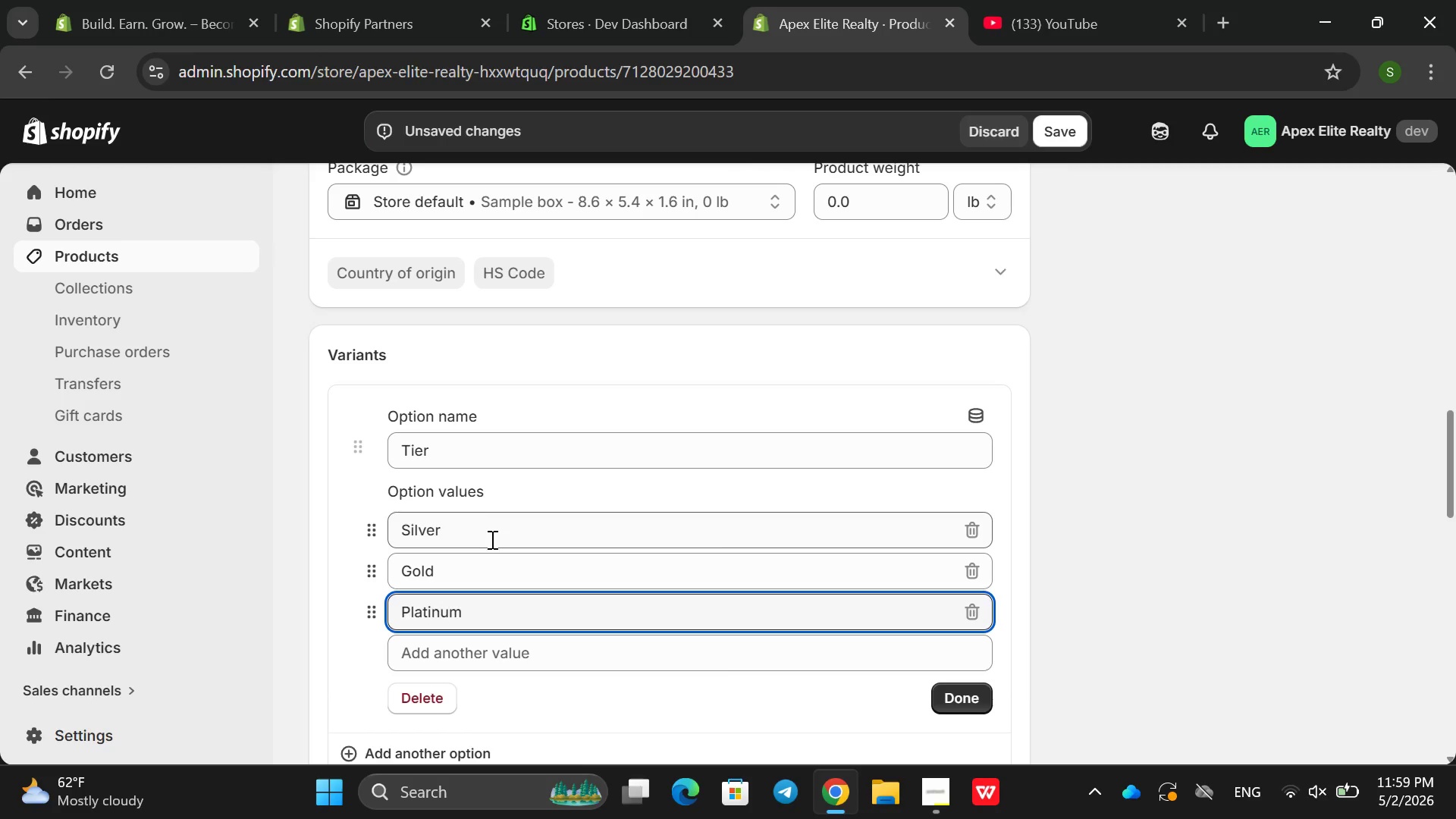 
left_click([977, 704])
 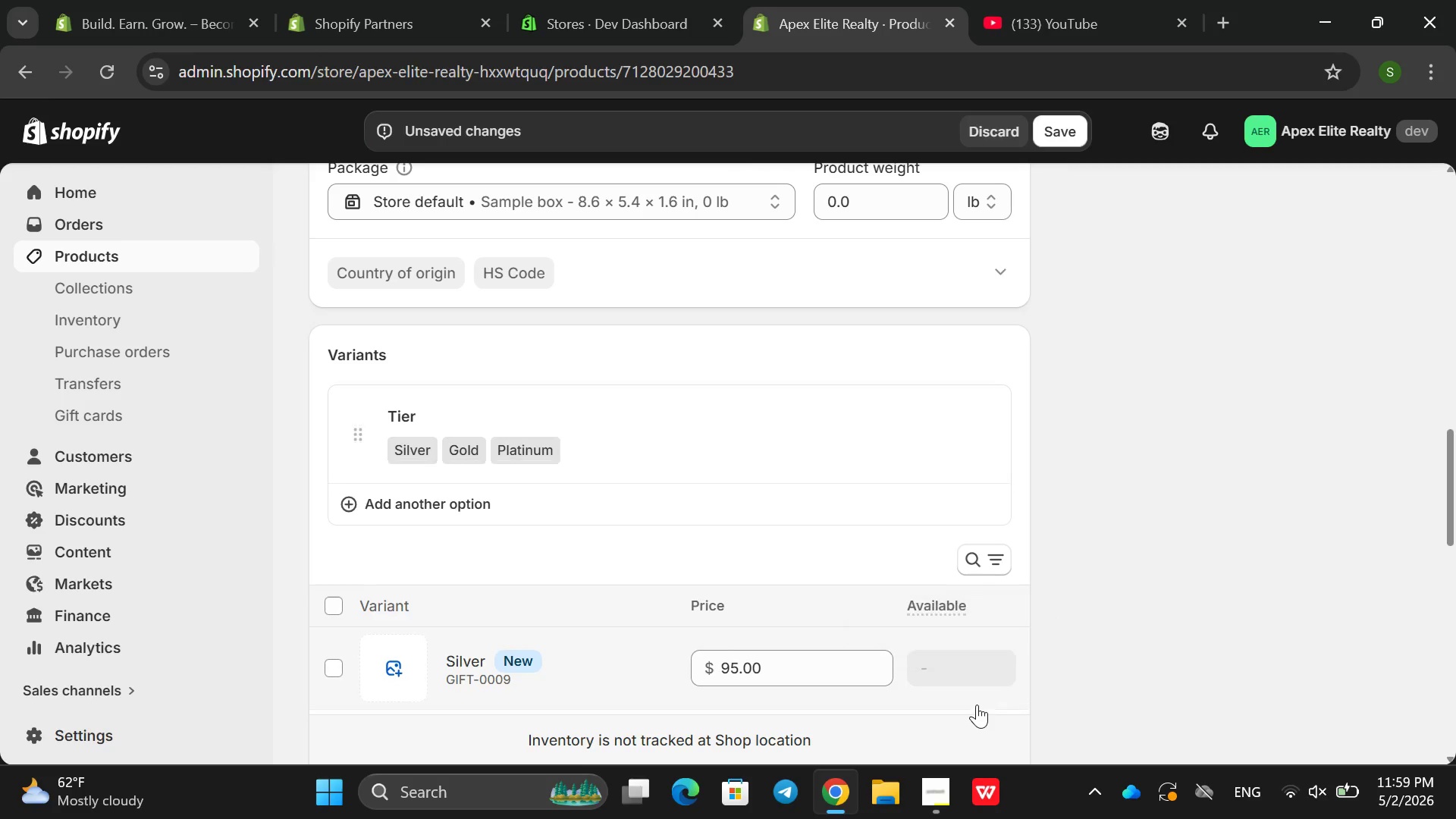 
mouse_move([821, 612])
 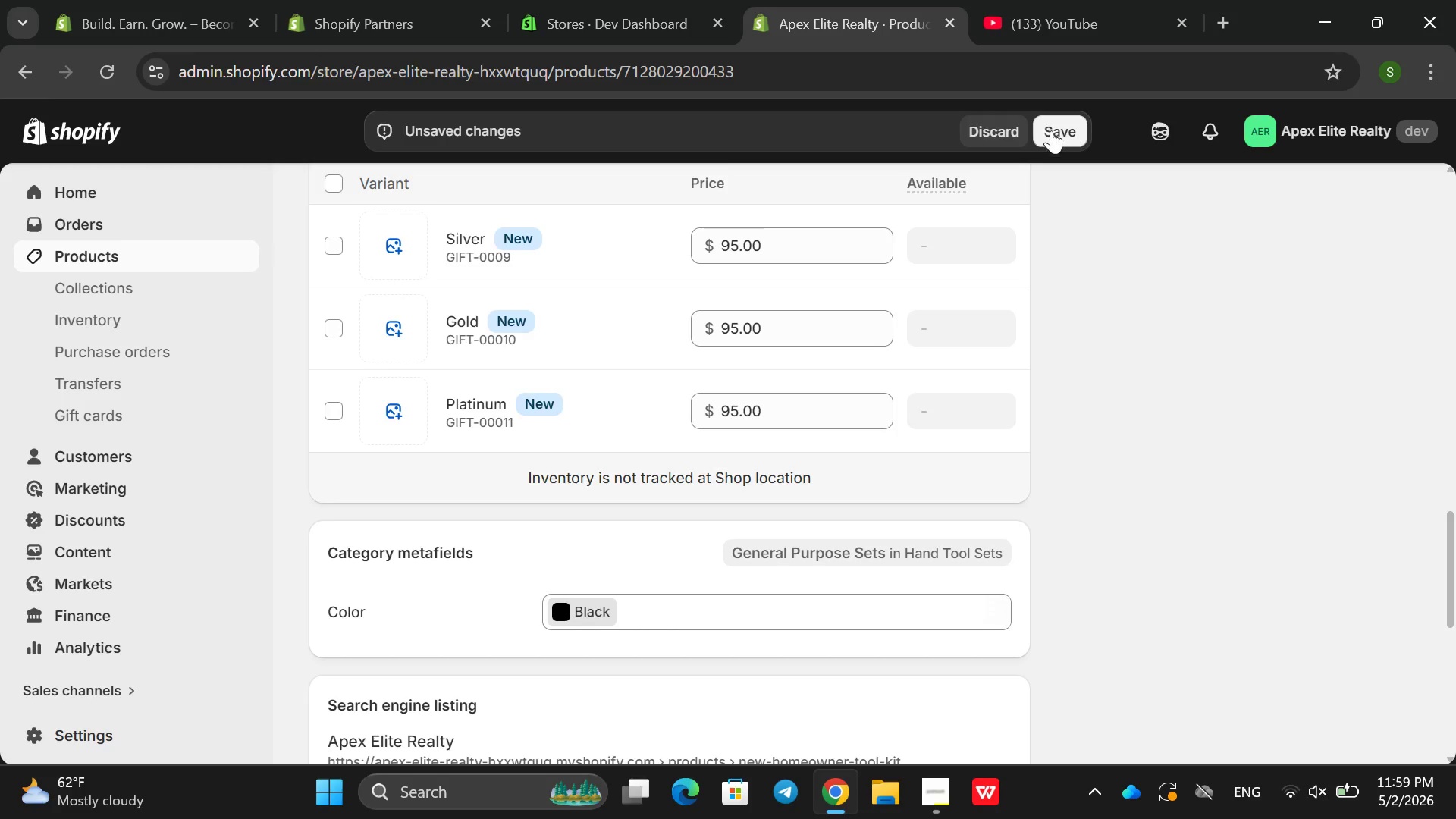 
left_click([1059, 131])
 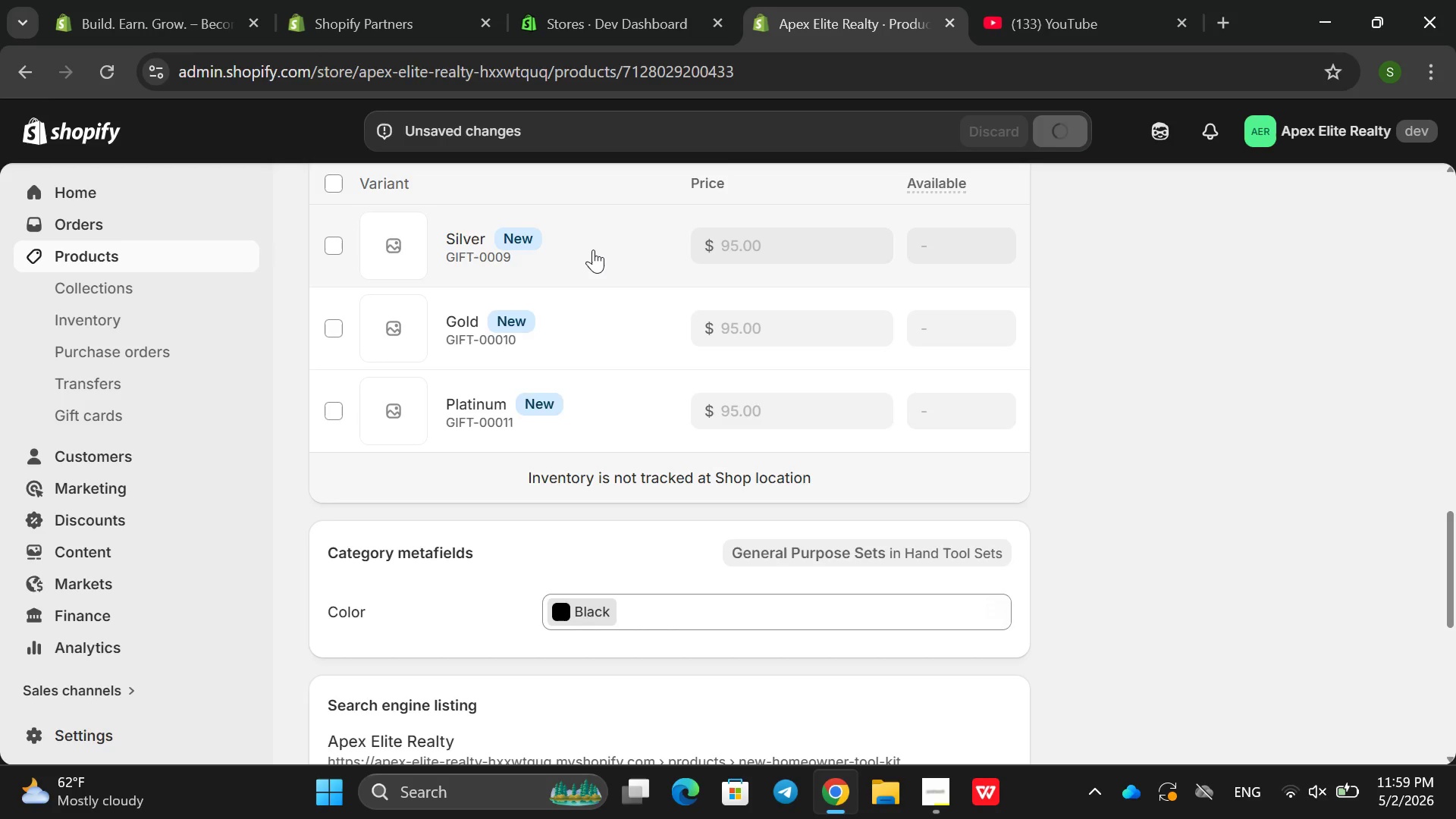 
left_click([593, 249])
 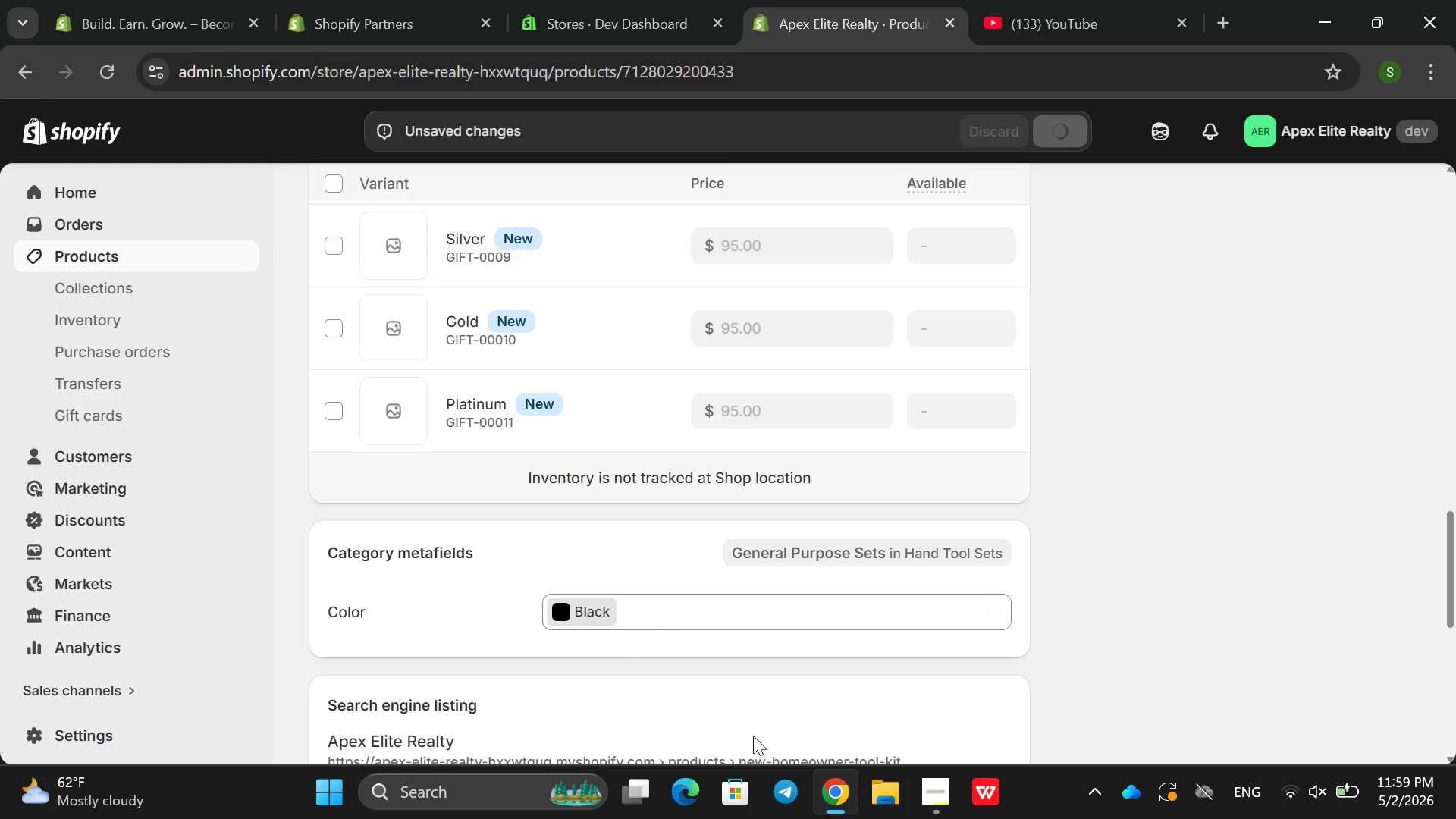 
left_click([925, 799])
 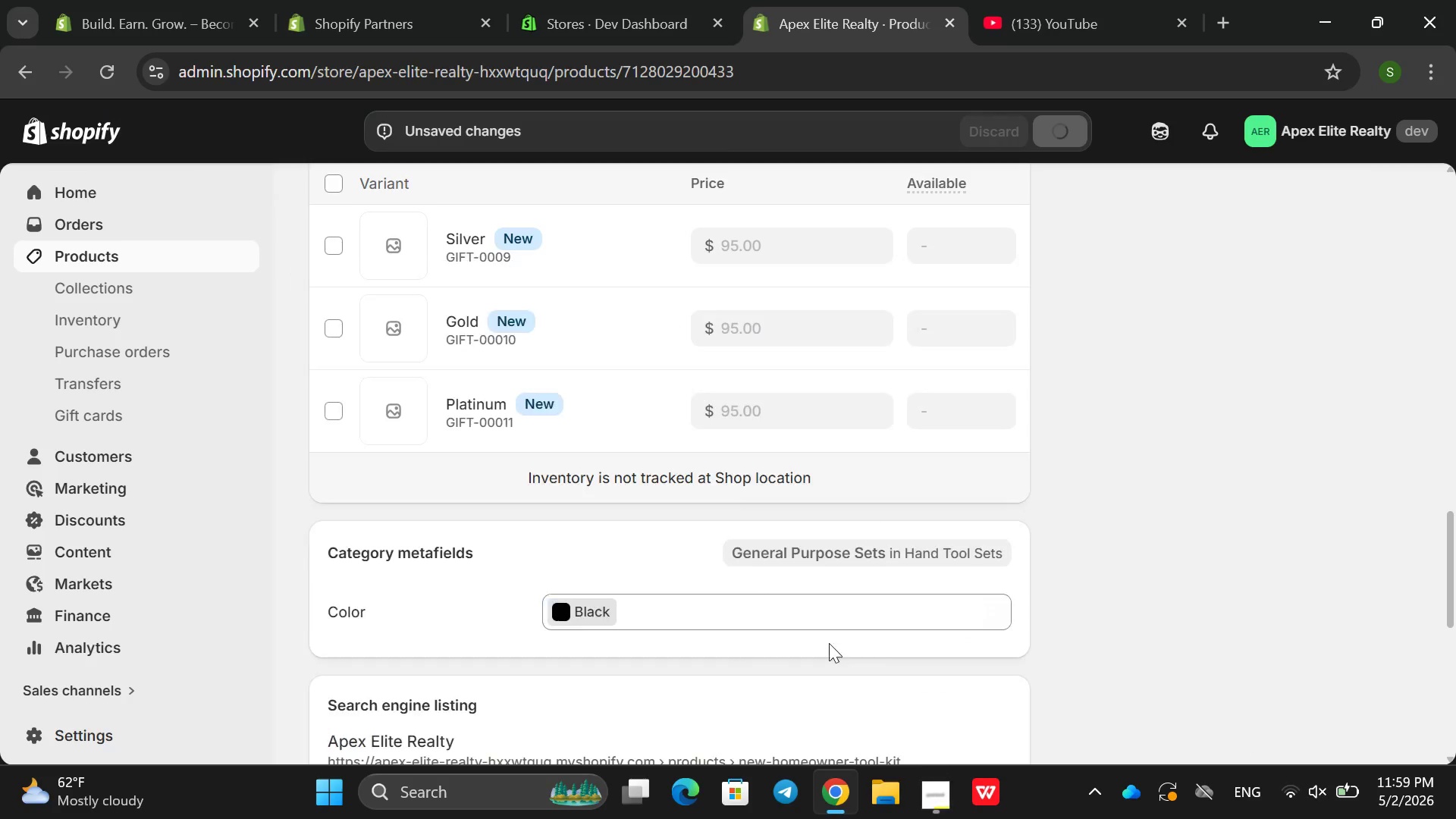 
scroll: coordinate [542, 246], scroll_direction: up, amount: 2.0
 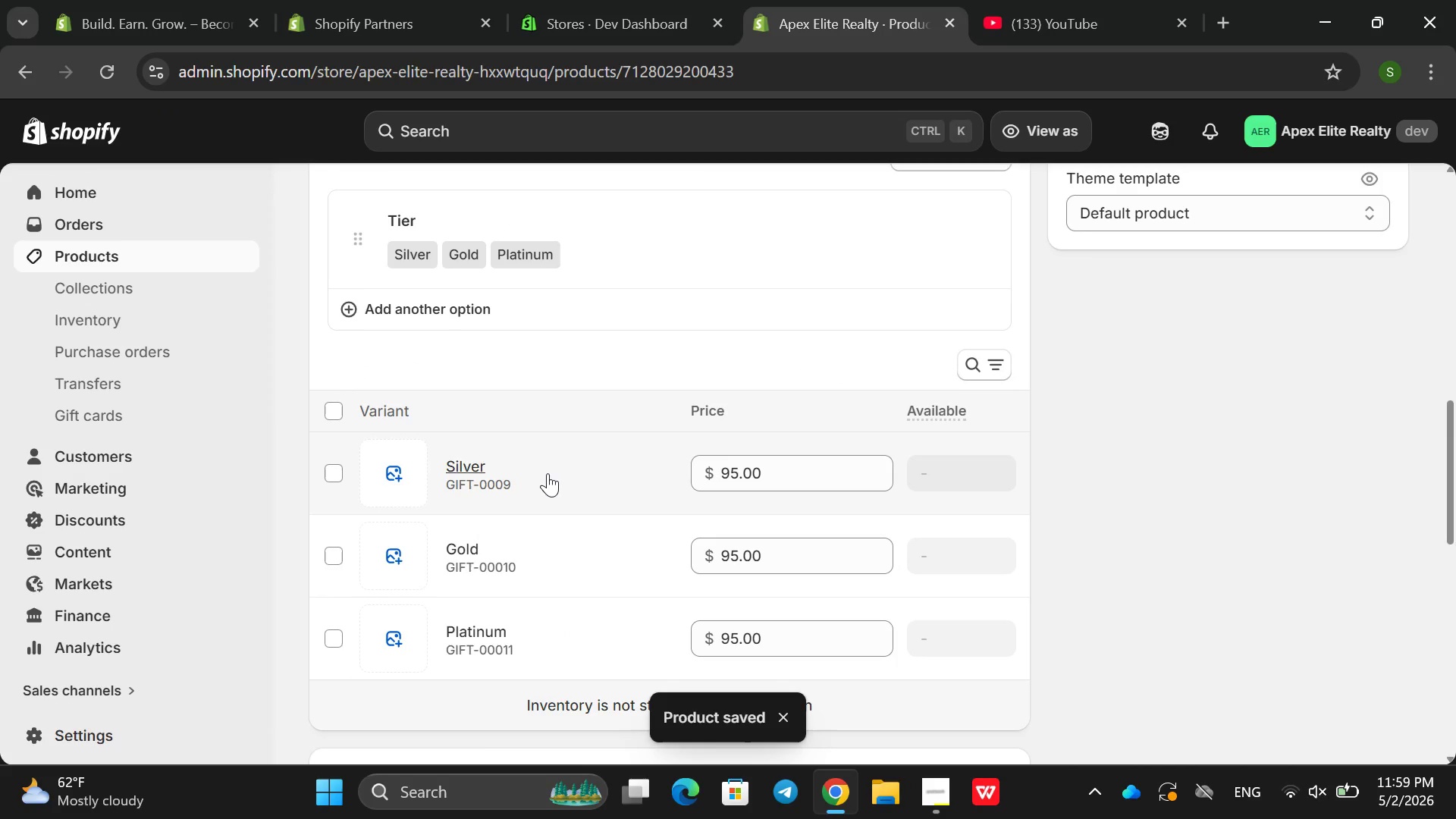 
left_click([548, 476])
 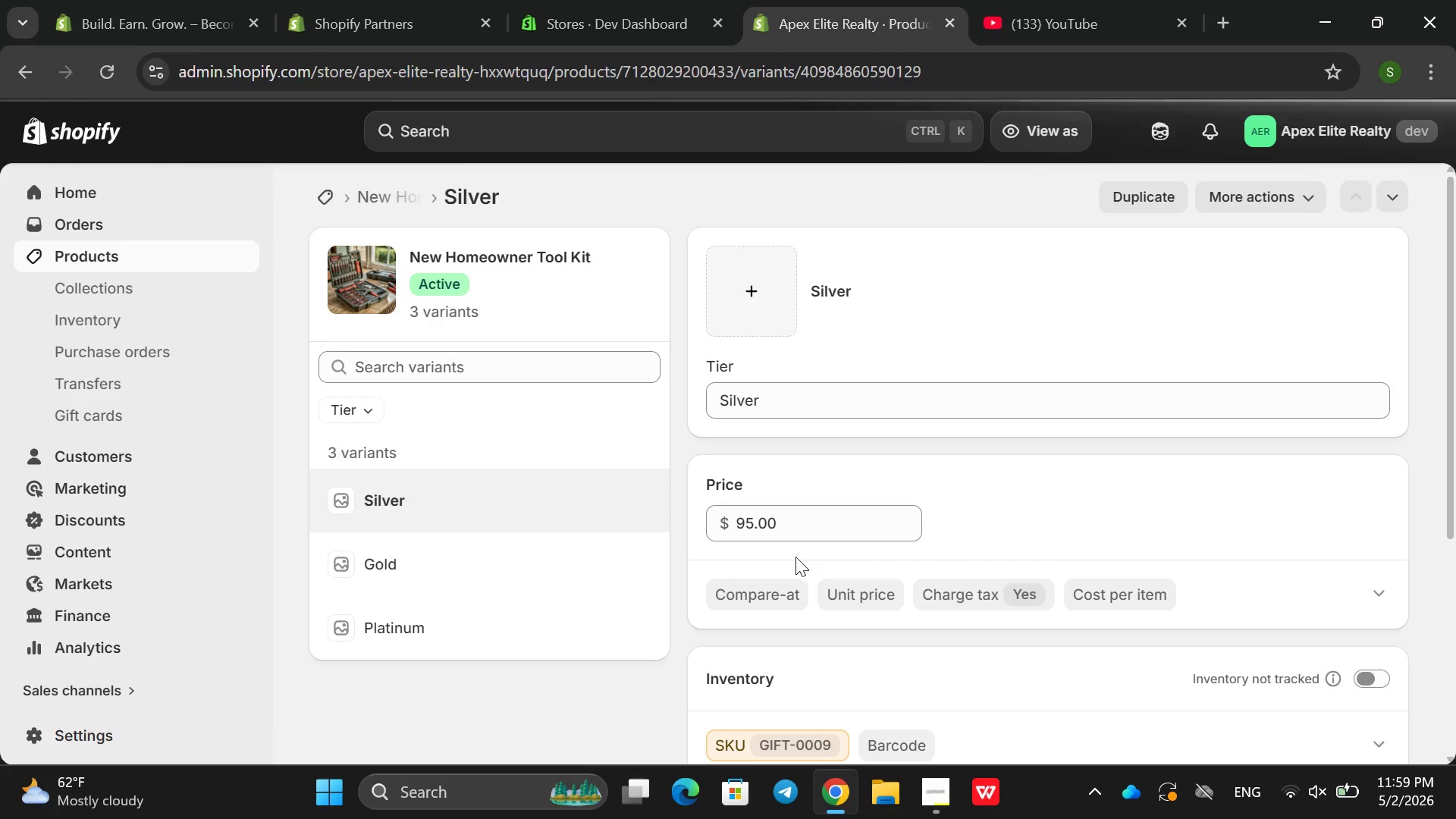 
scroll: coordinate [846, 513], scroll_direction: down, amount: 2.0
 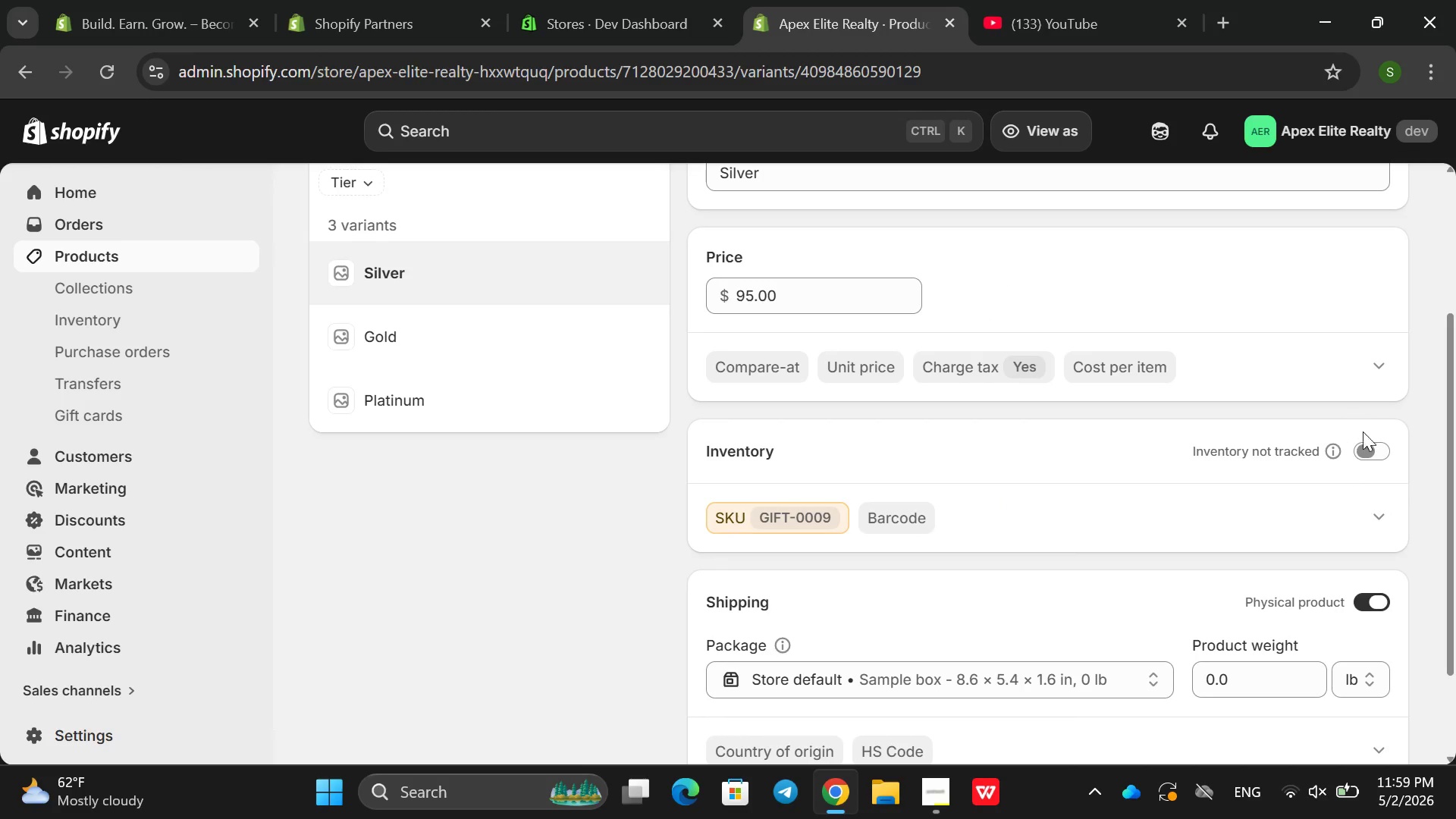 
left_click([1367, 443])
 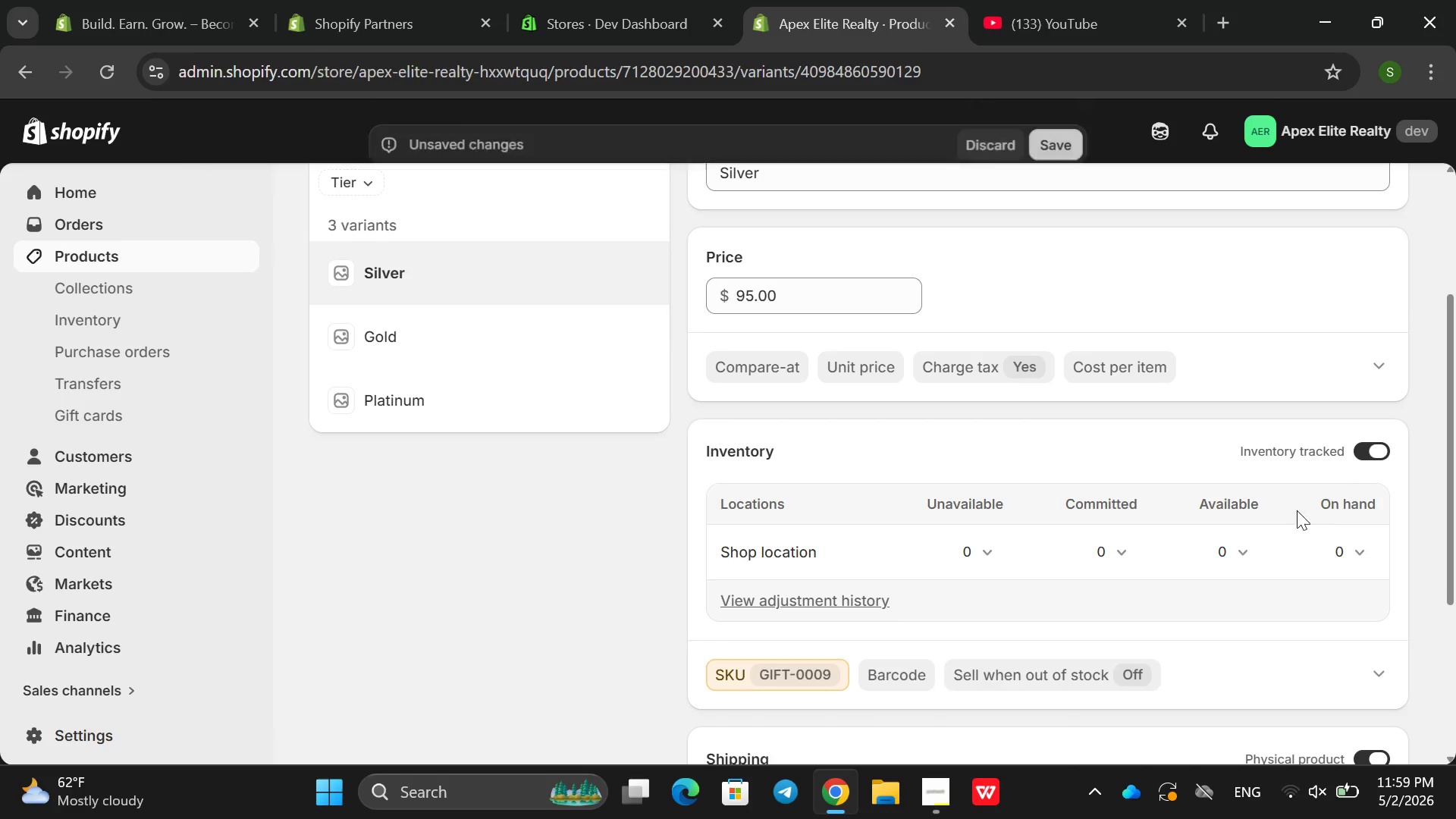 
left_click([1250, 541])
 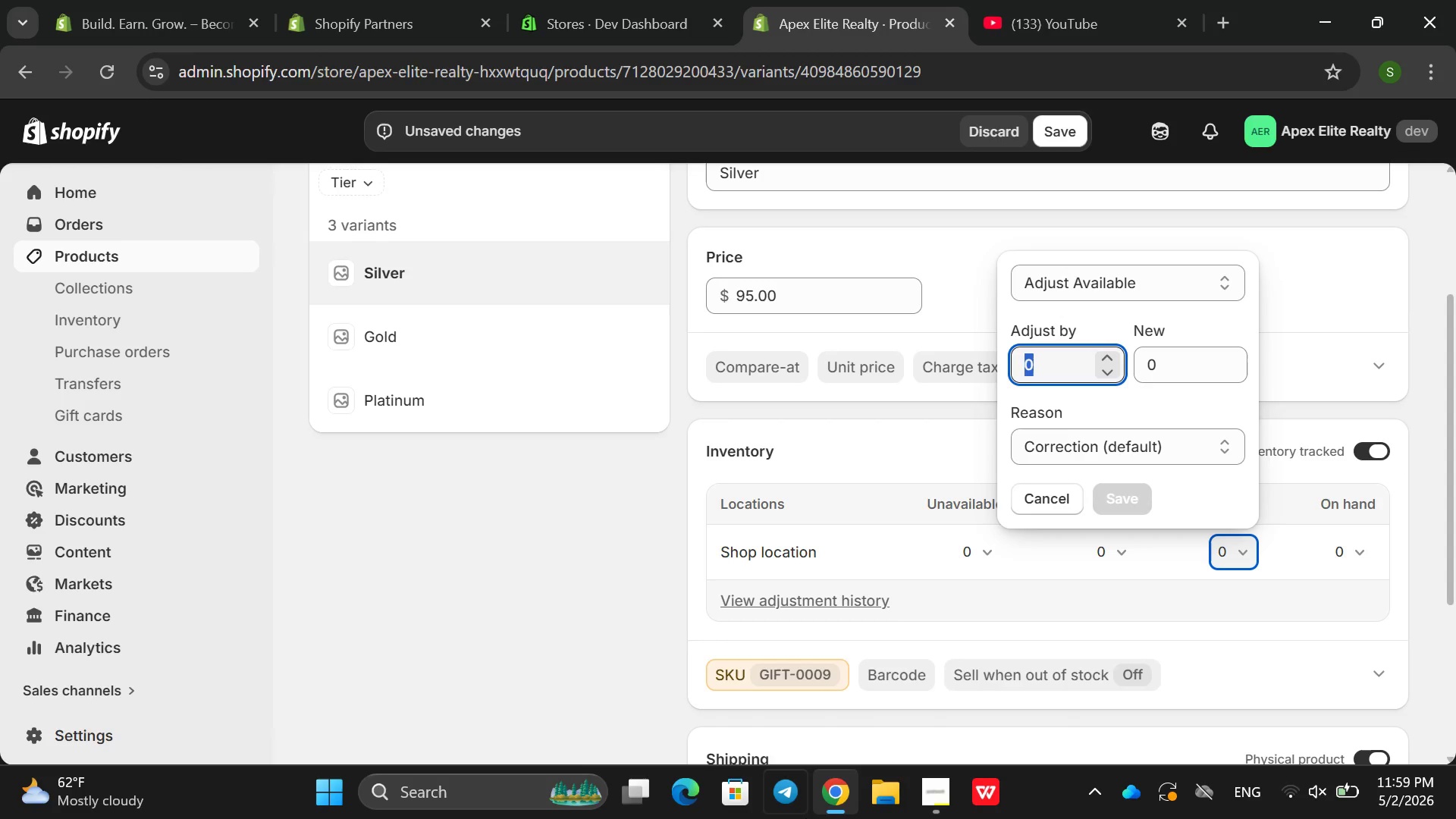 
type(50)
 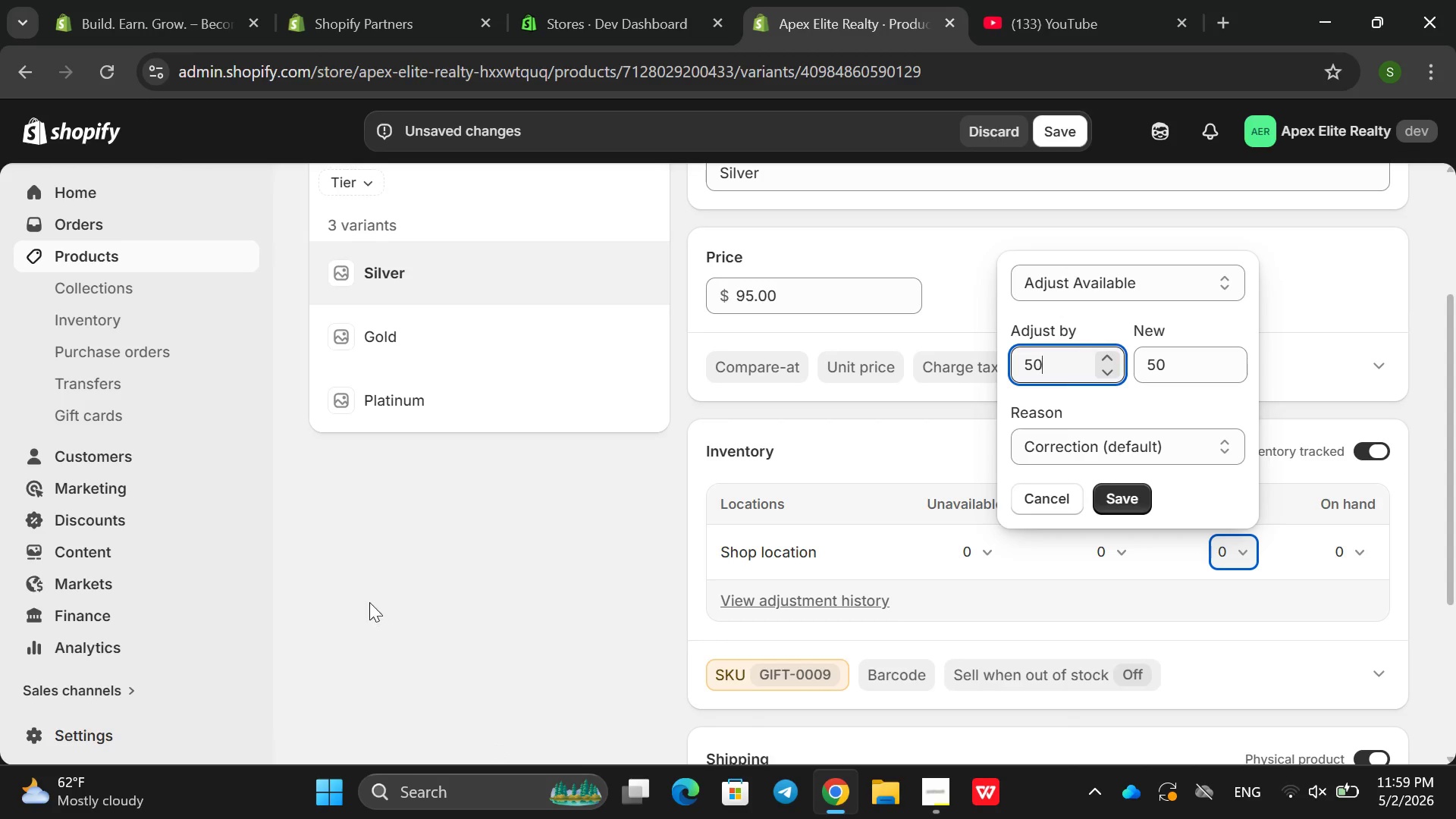 
left_click([439, 331])
 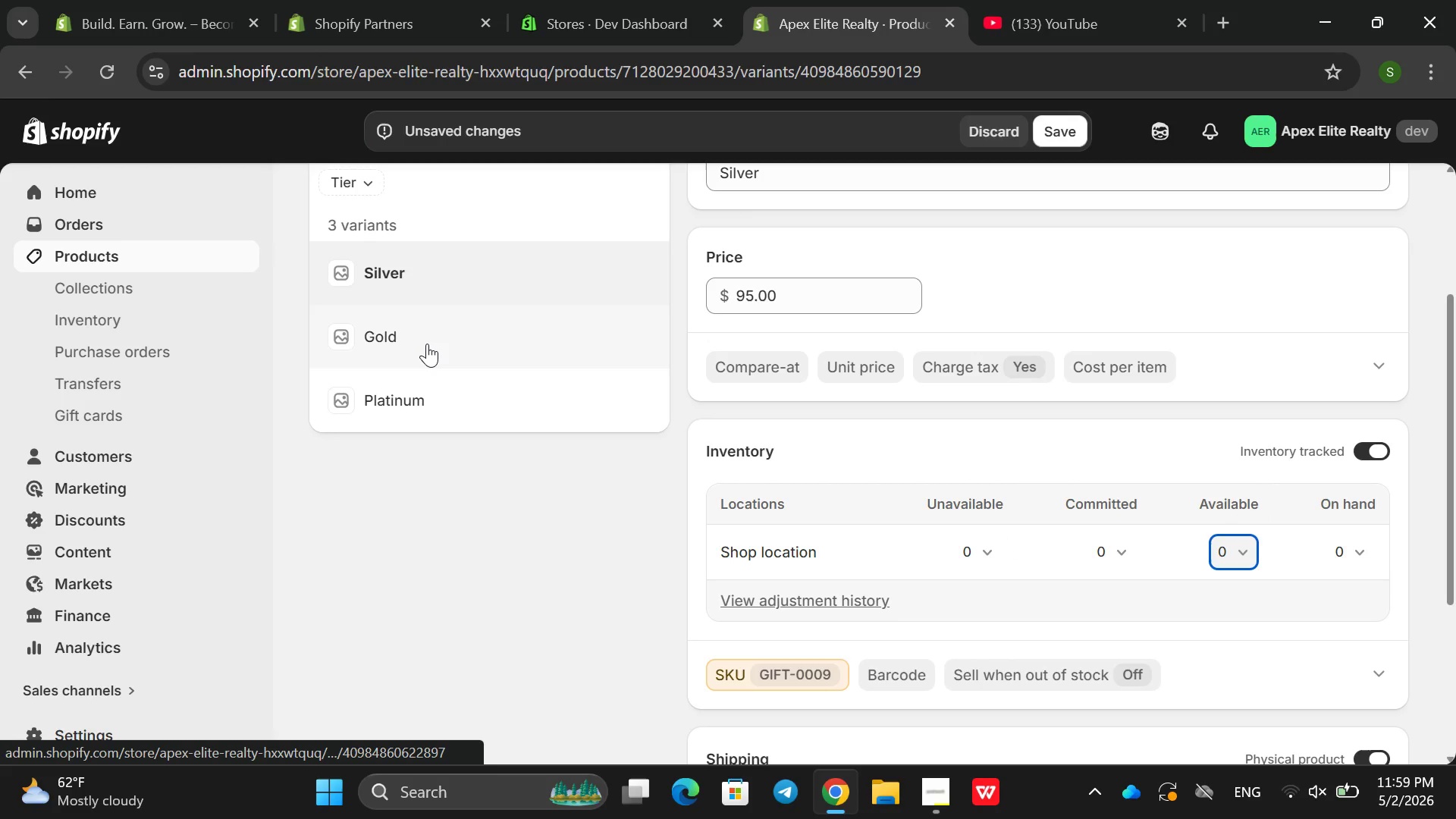 
left_click([427, 344])
 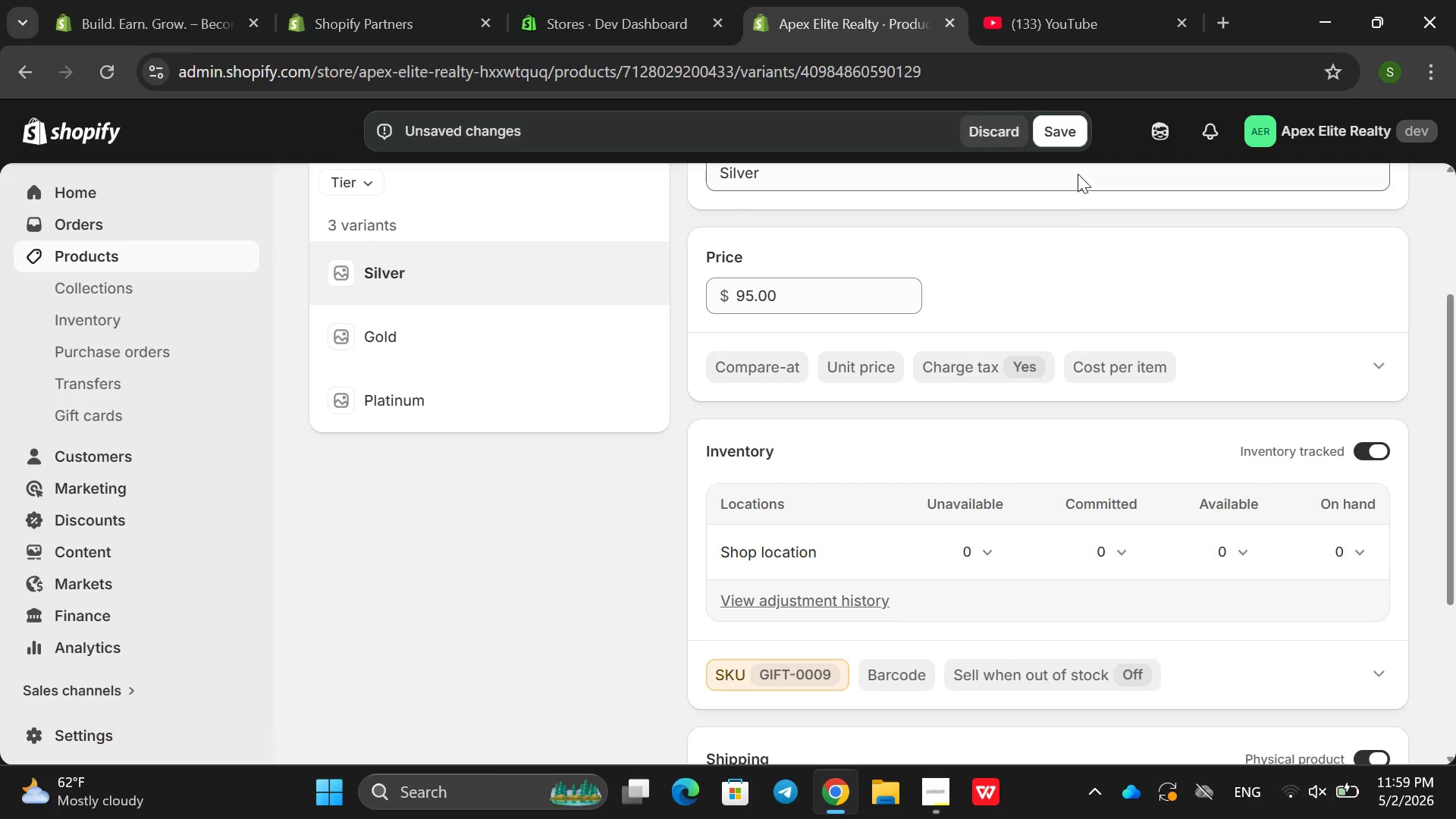 
left_click([1066, 127])
 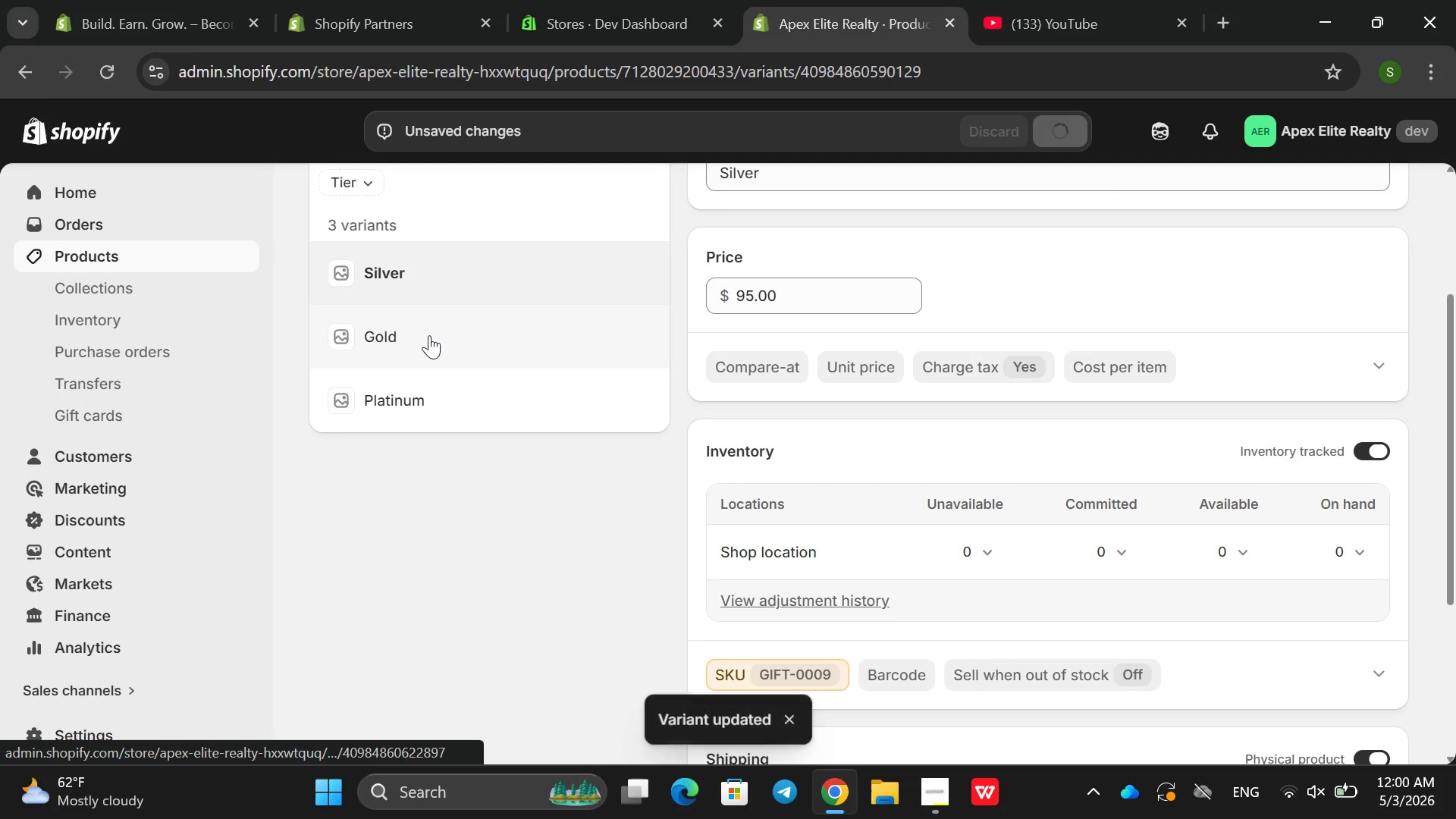 
left_click([429, 335])
 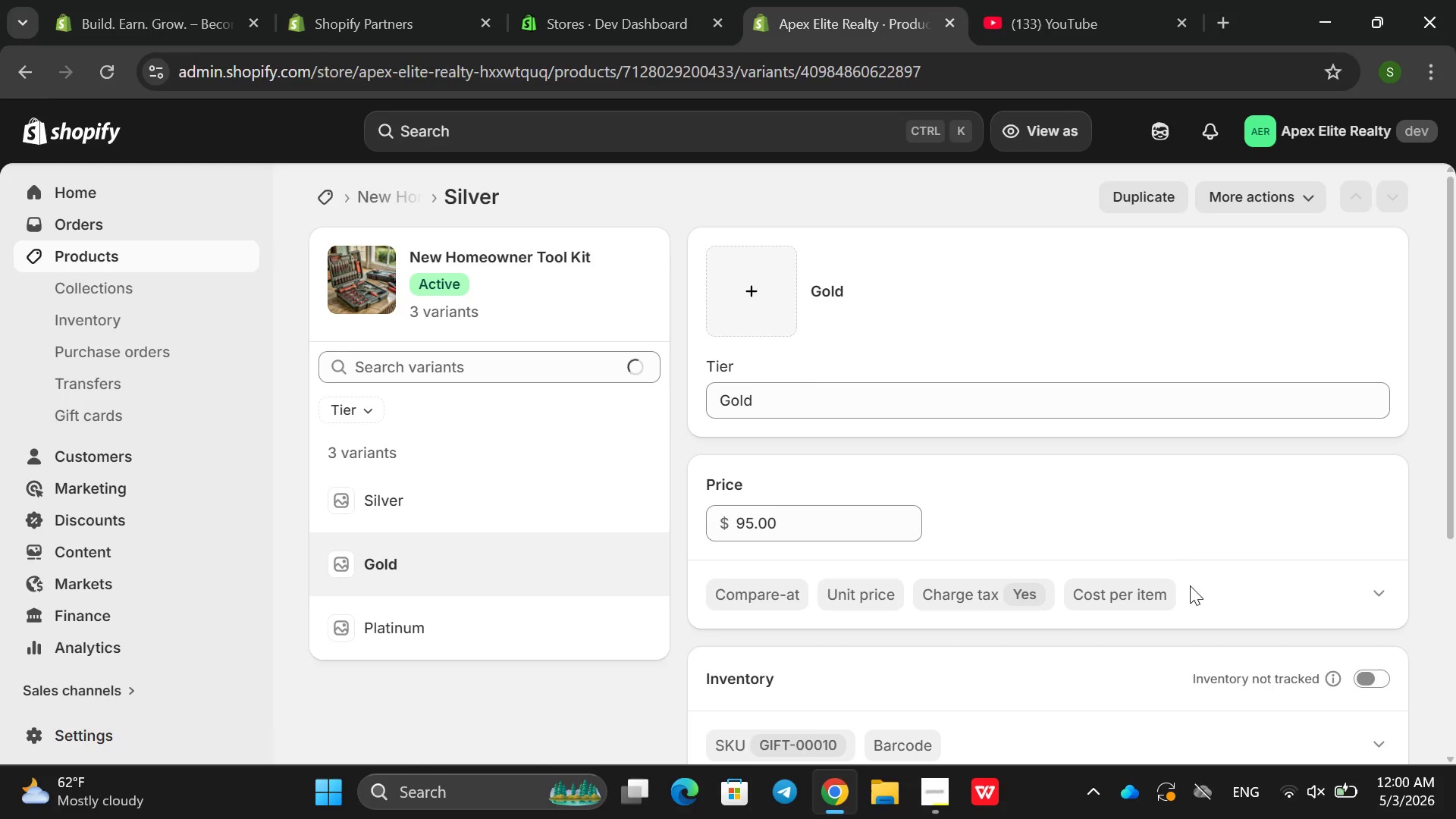 
scroll: coordinate [1081, 542], scroll_direction: down, amount: 3.0
 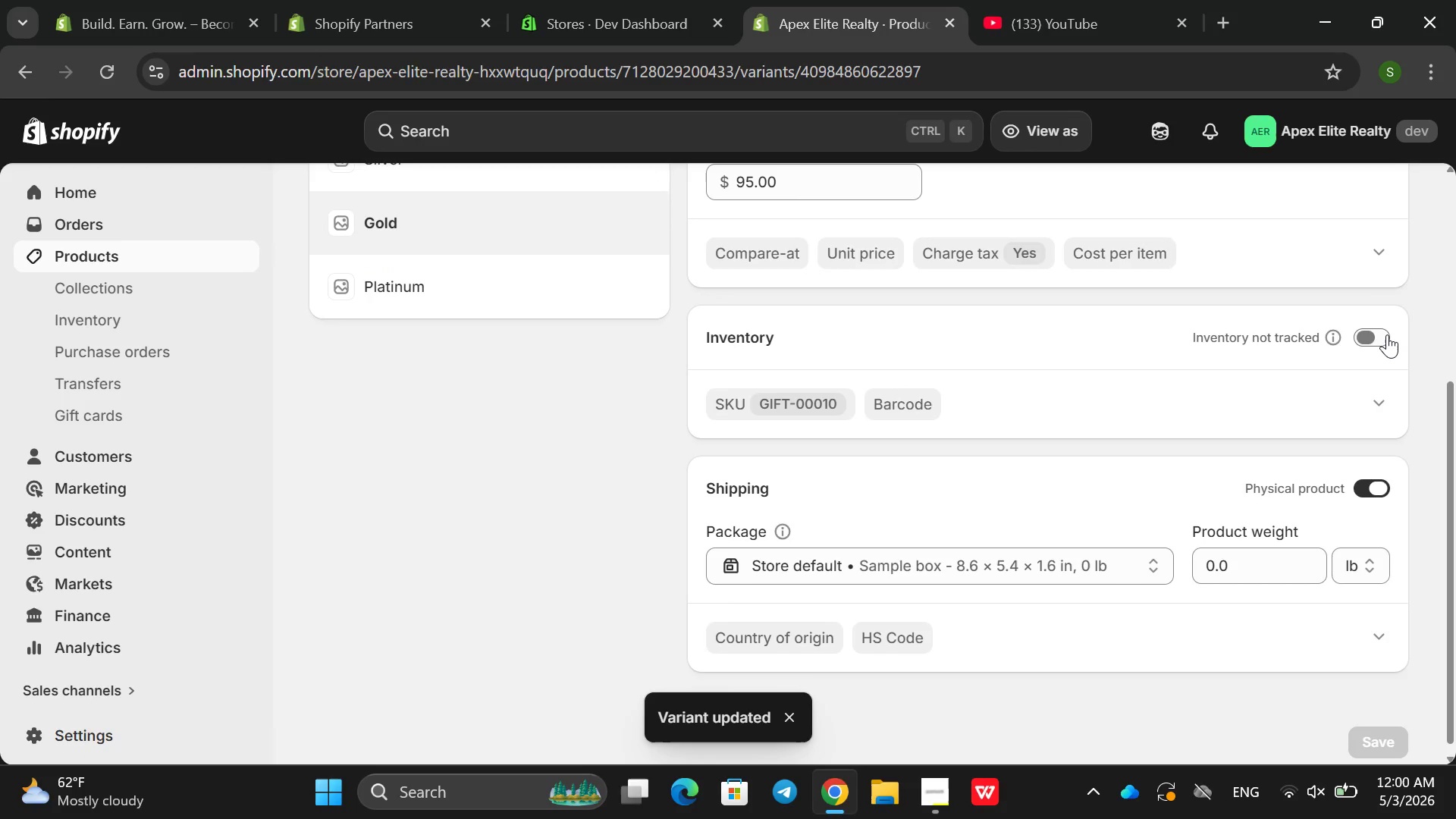 
left_click([1387, 334])
 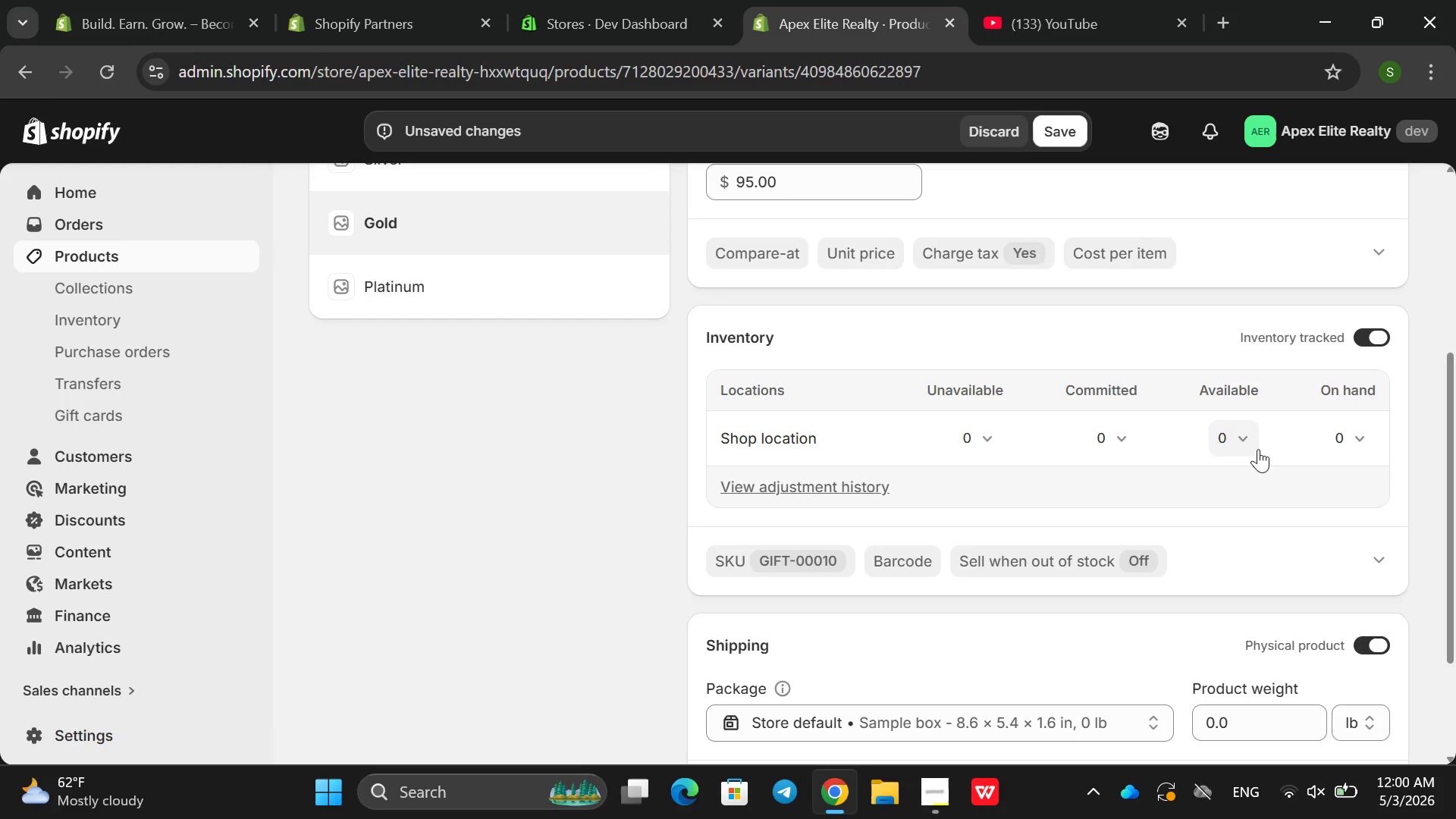 
left_click([1258, 449])
 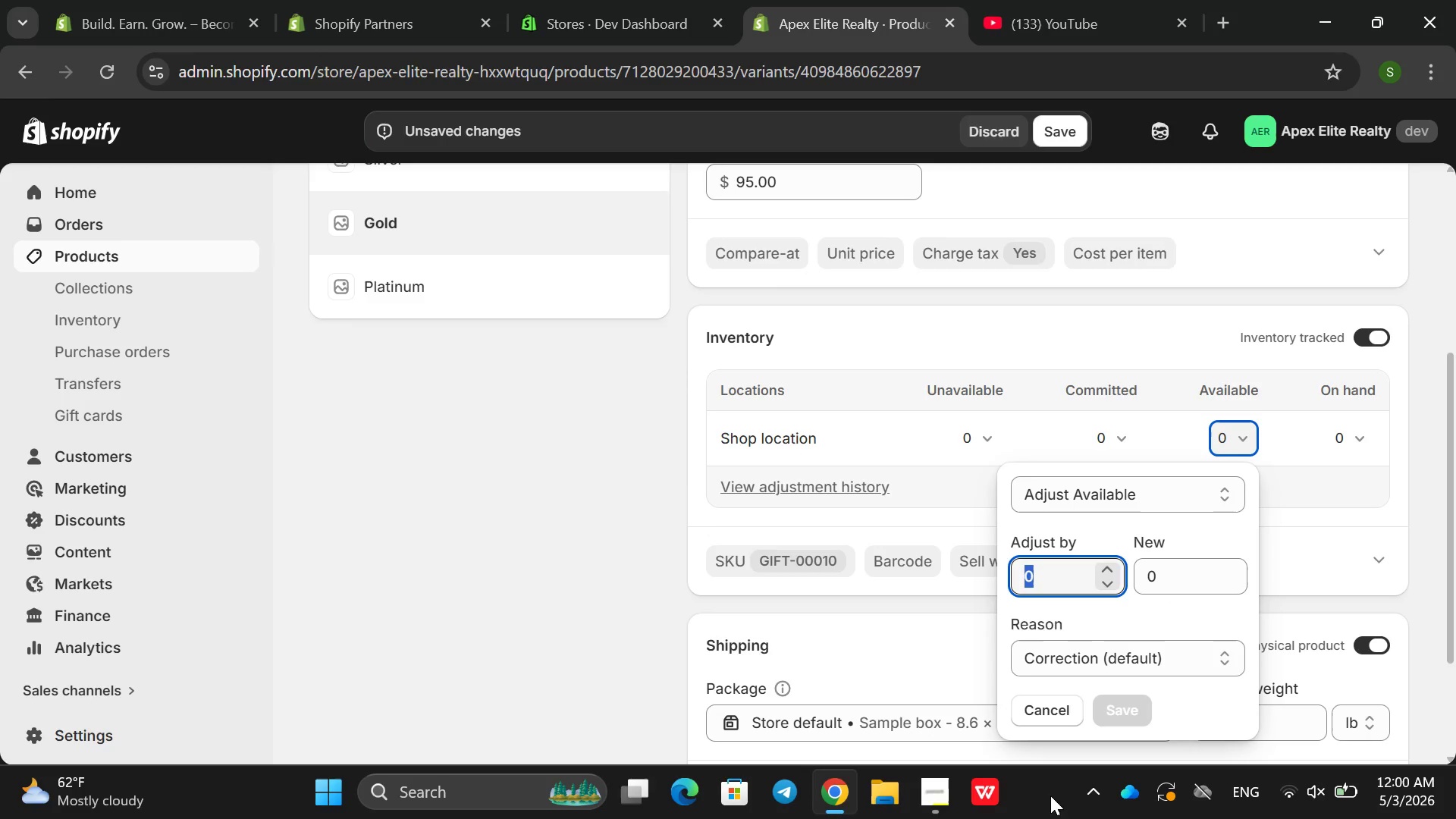 
type(40)
 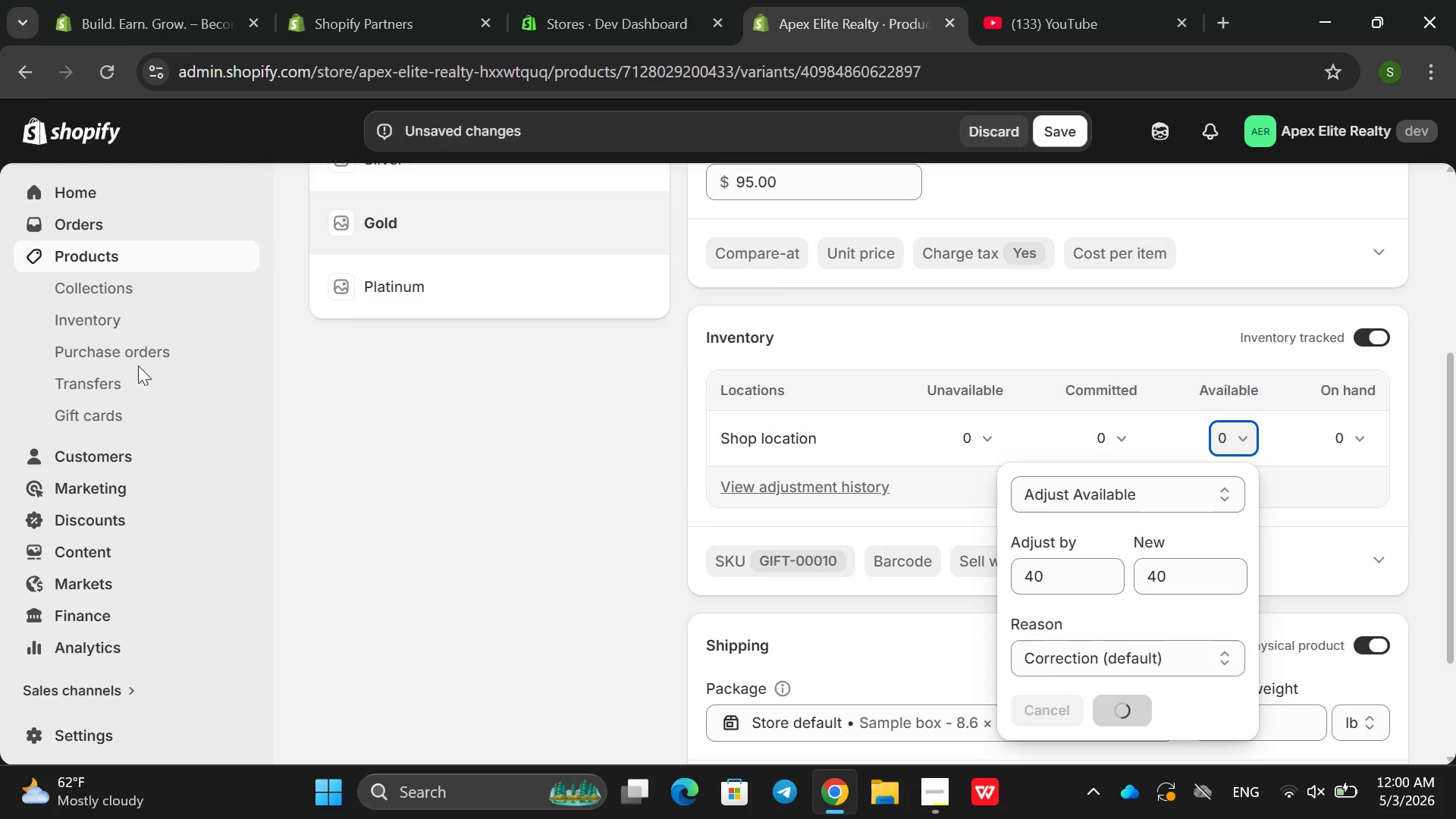 
left_click([447, 278])
 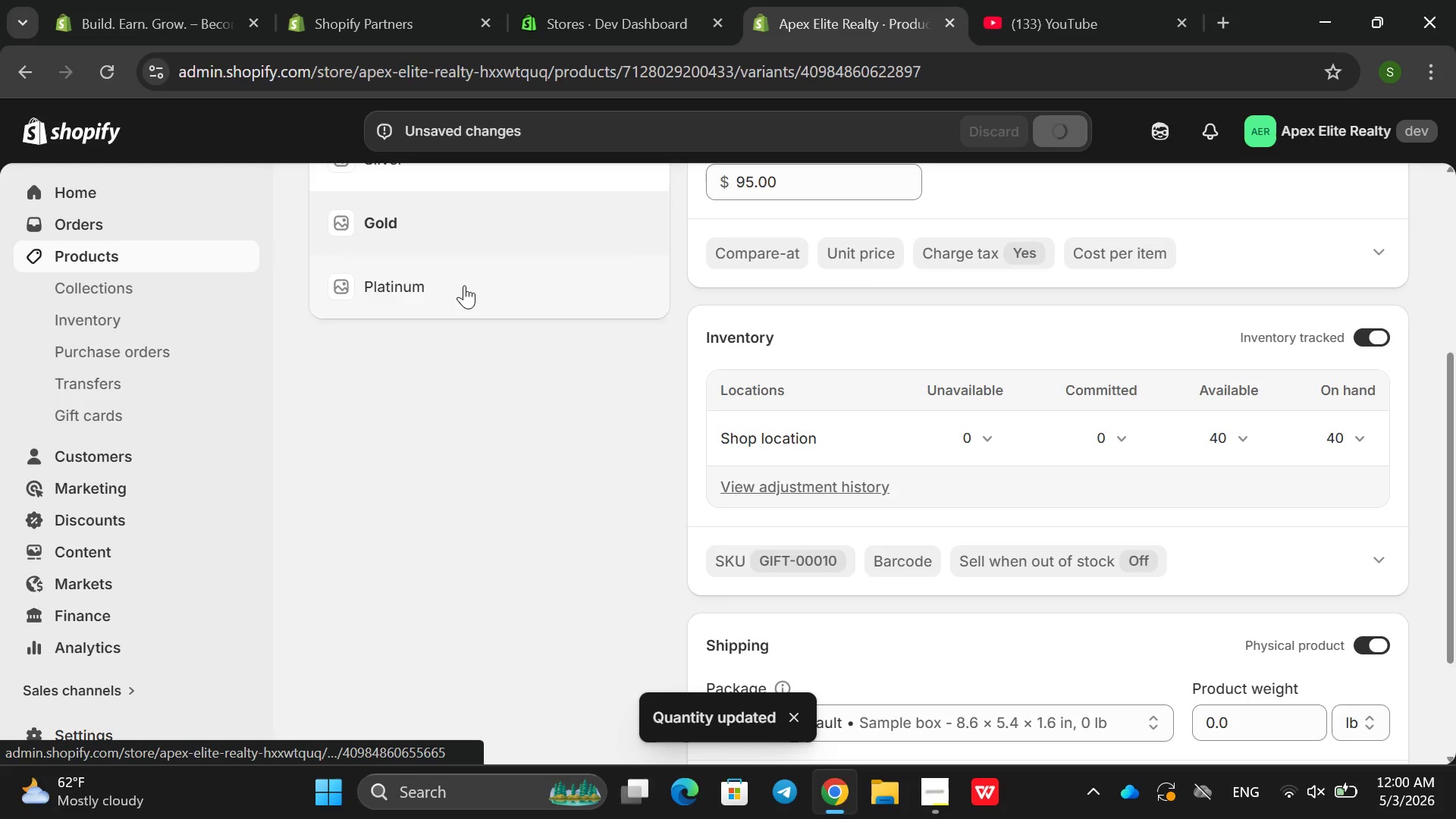 
wait(5.16)
 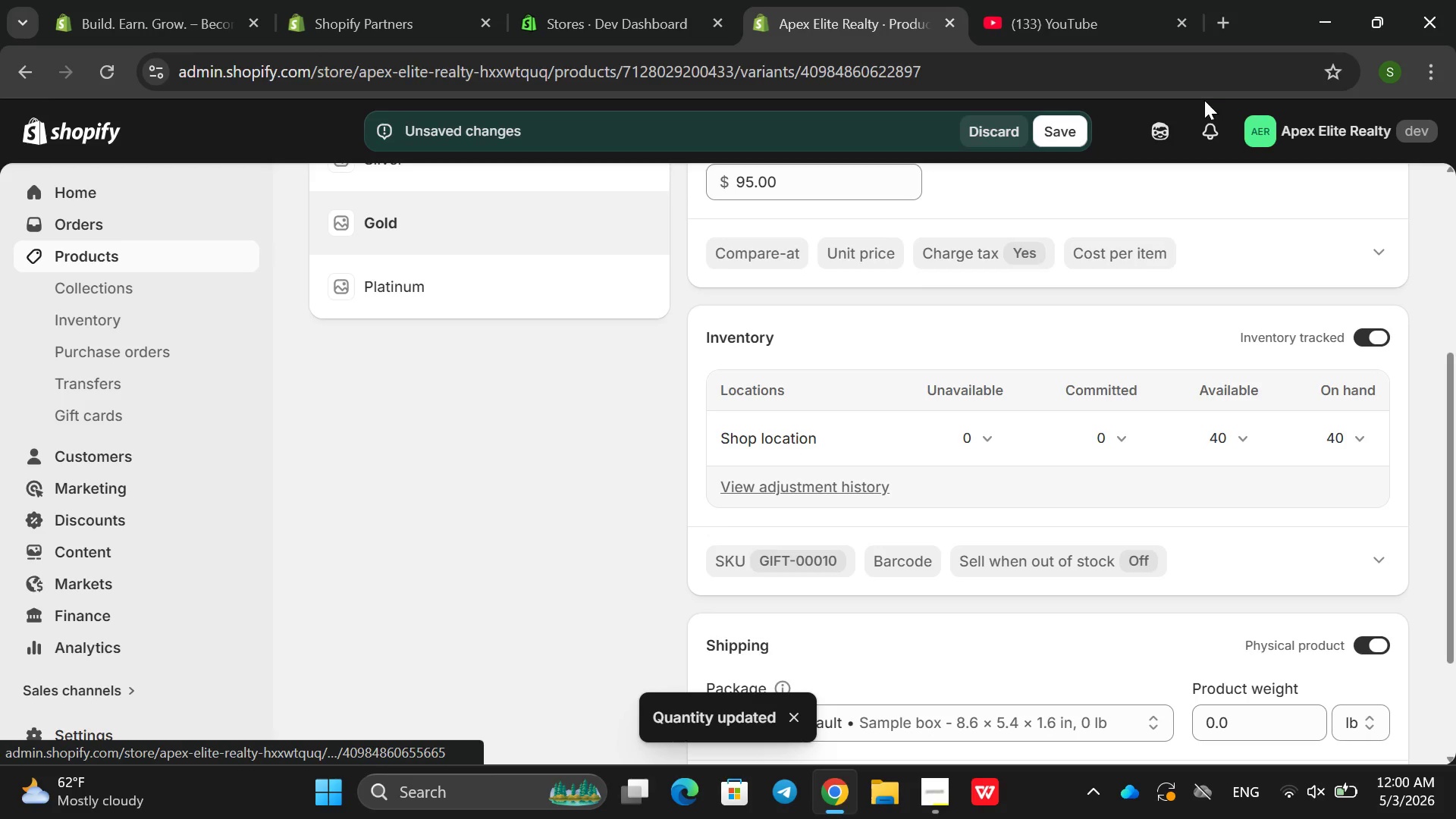 
left_click([464, 285])
 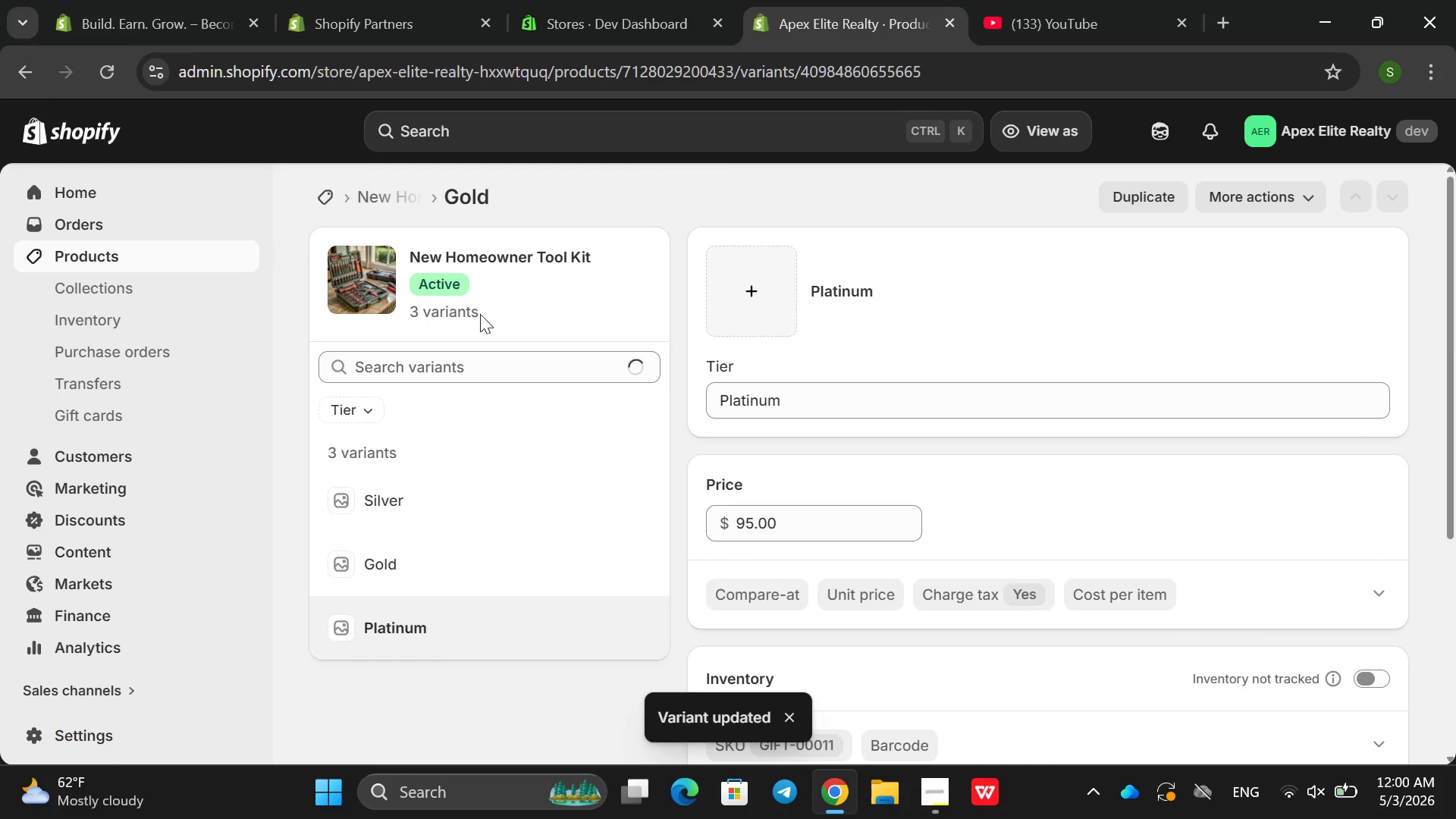 
scroll: coordinate [862, 454], scroll_direction: down, amount: 4.0
 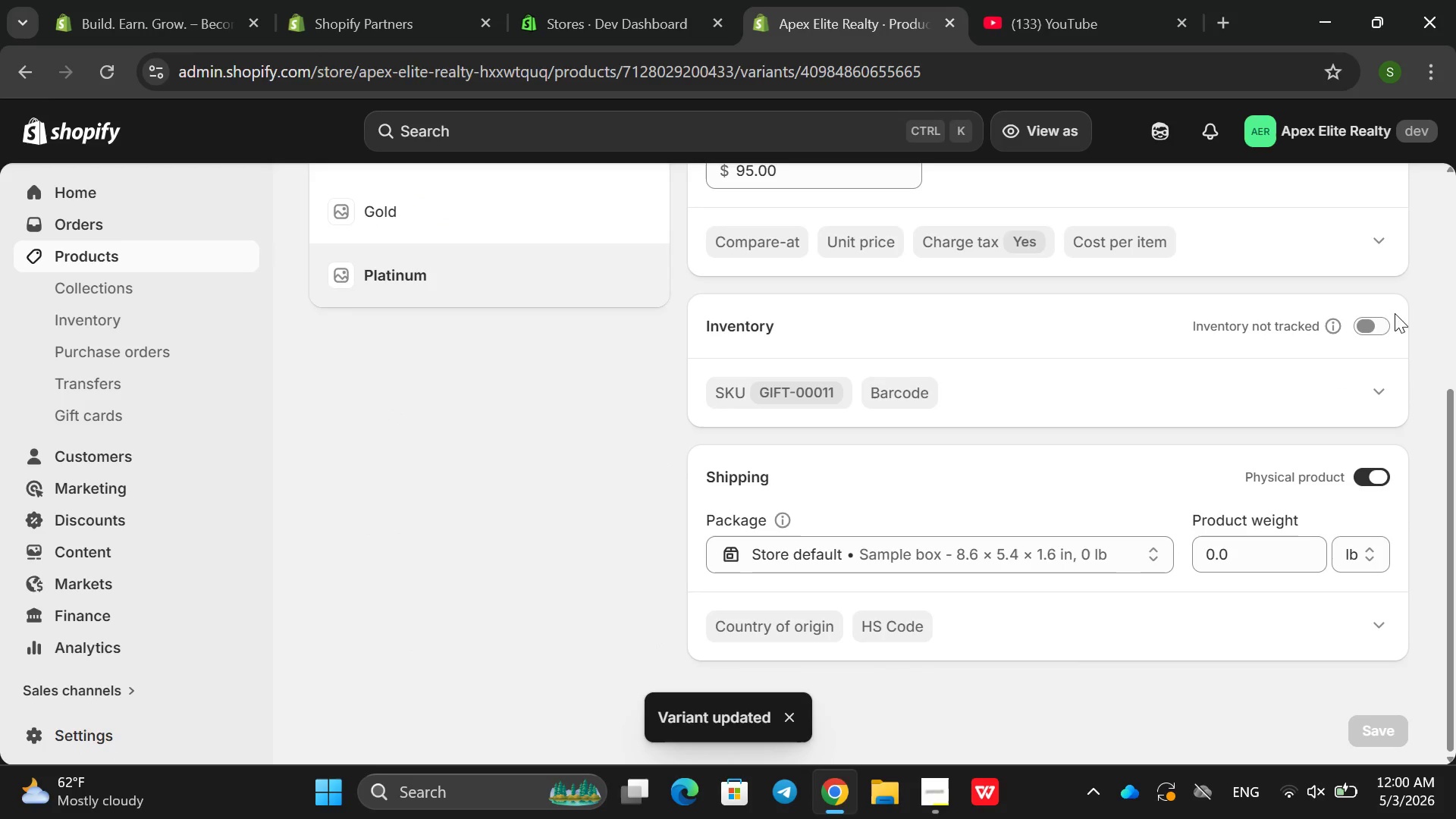 
left_click([1383, 326])
 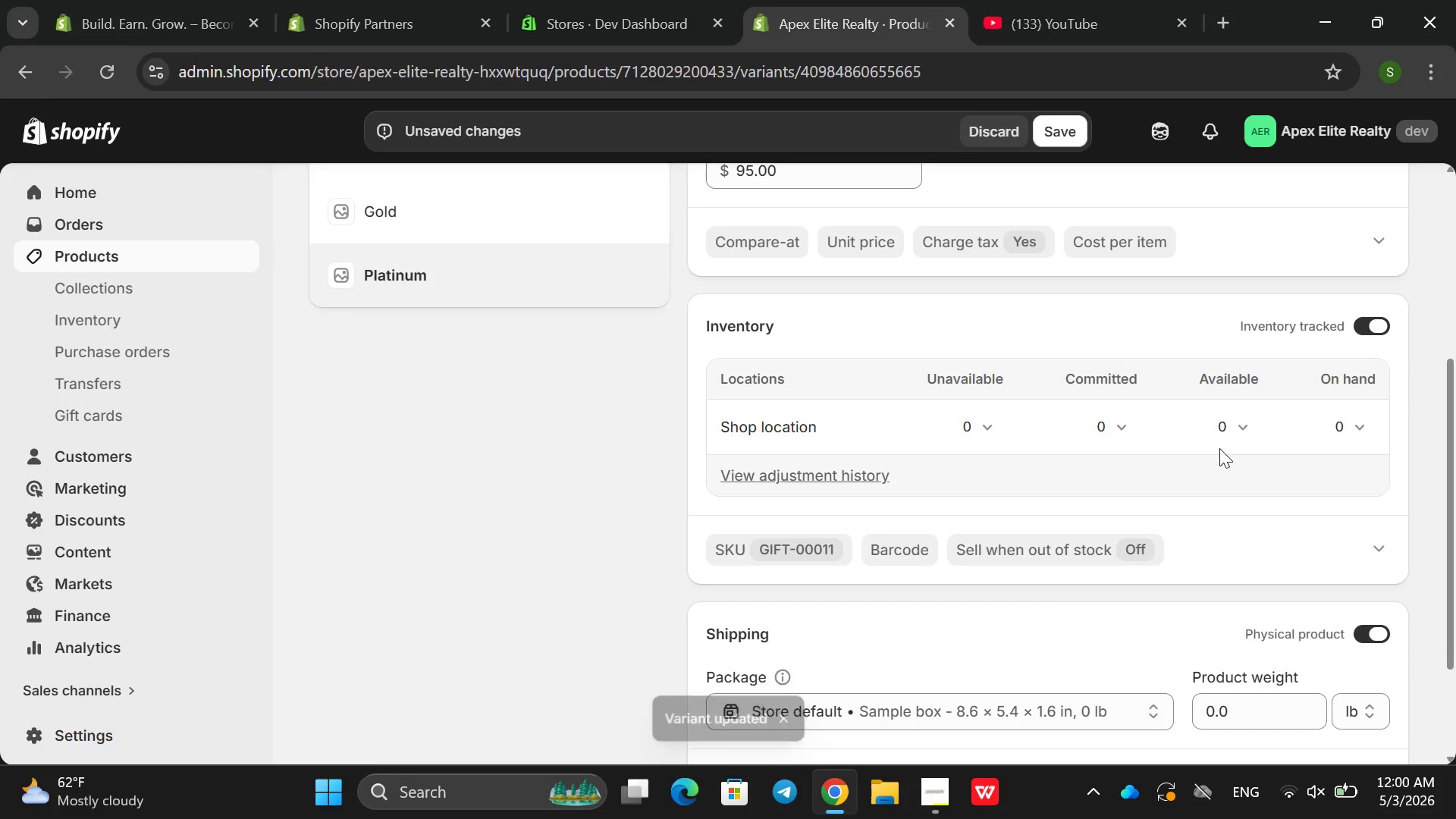 
left_click([1223, 443])
 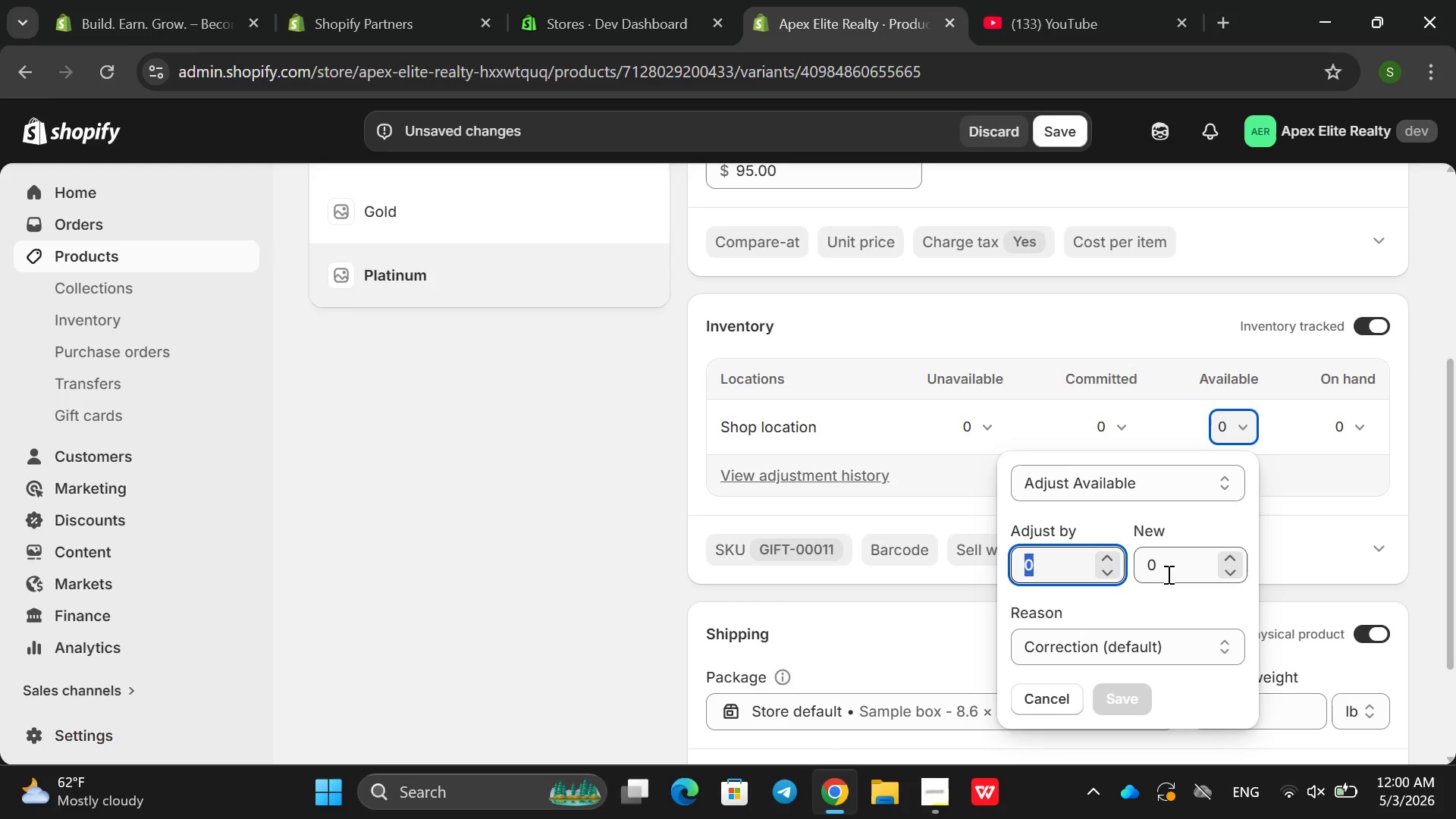 
type(40)
 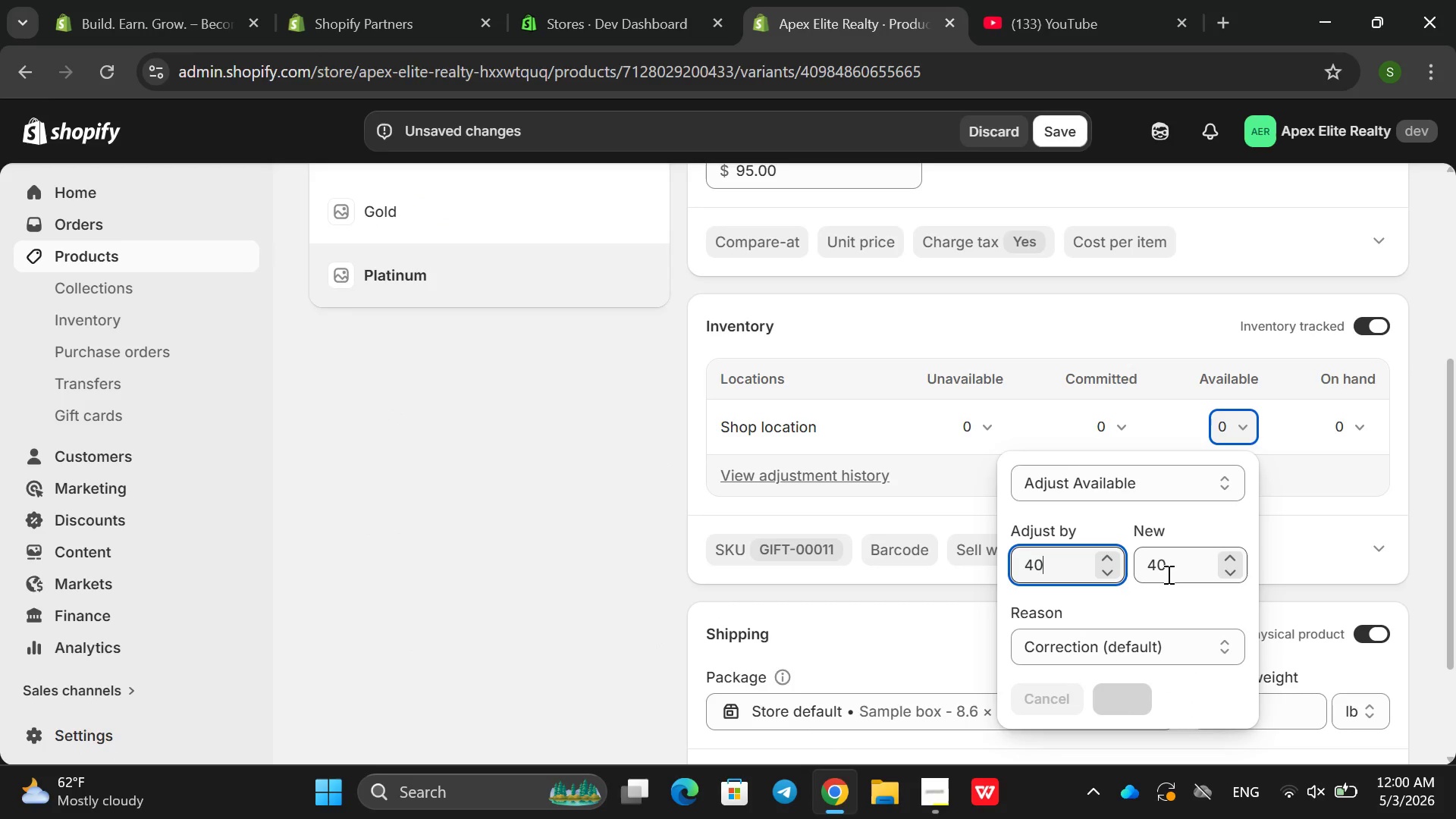 
key(Enter)
 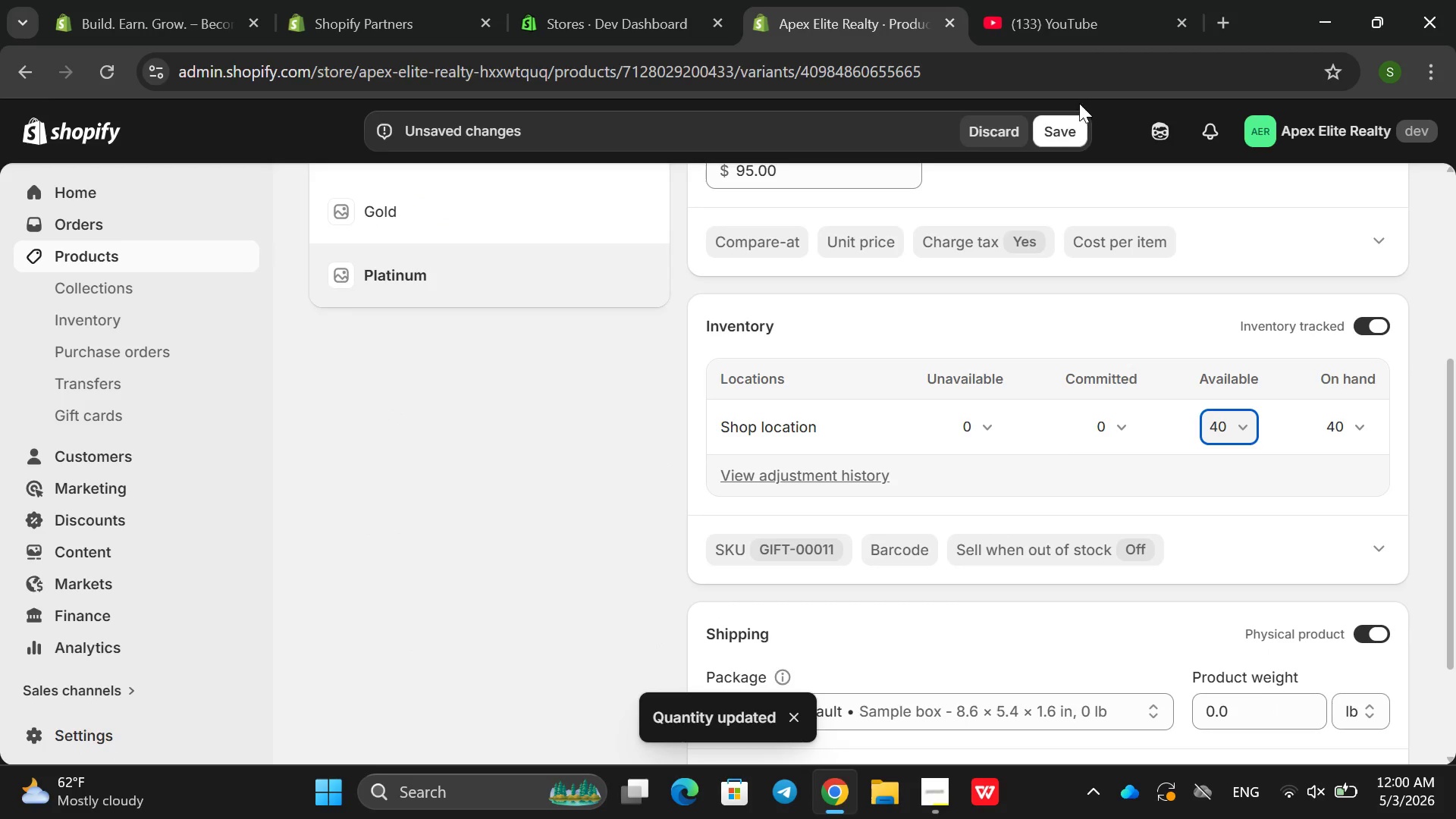 
left_click([1063, 133])
 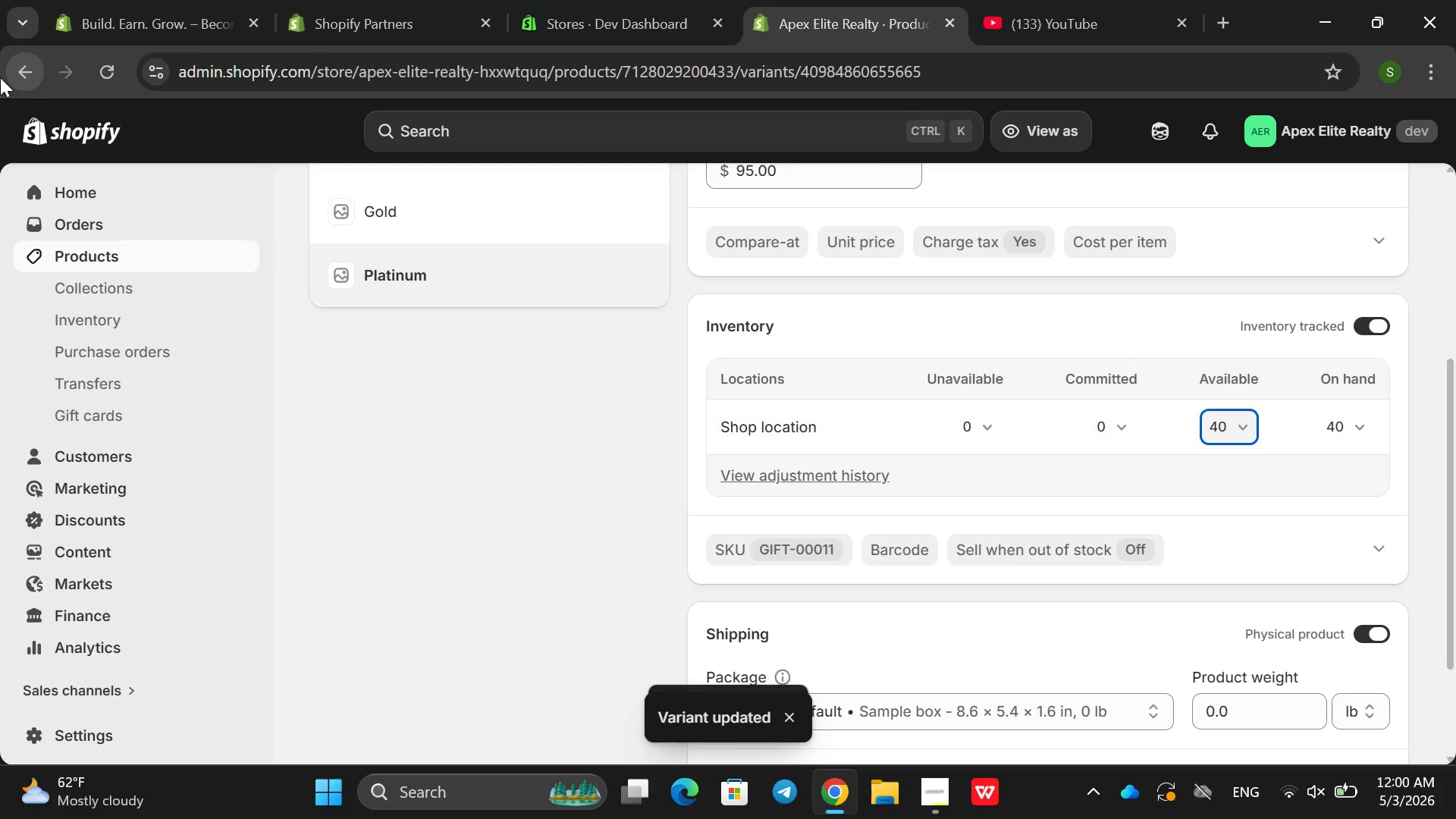 
wait(8.41)
 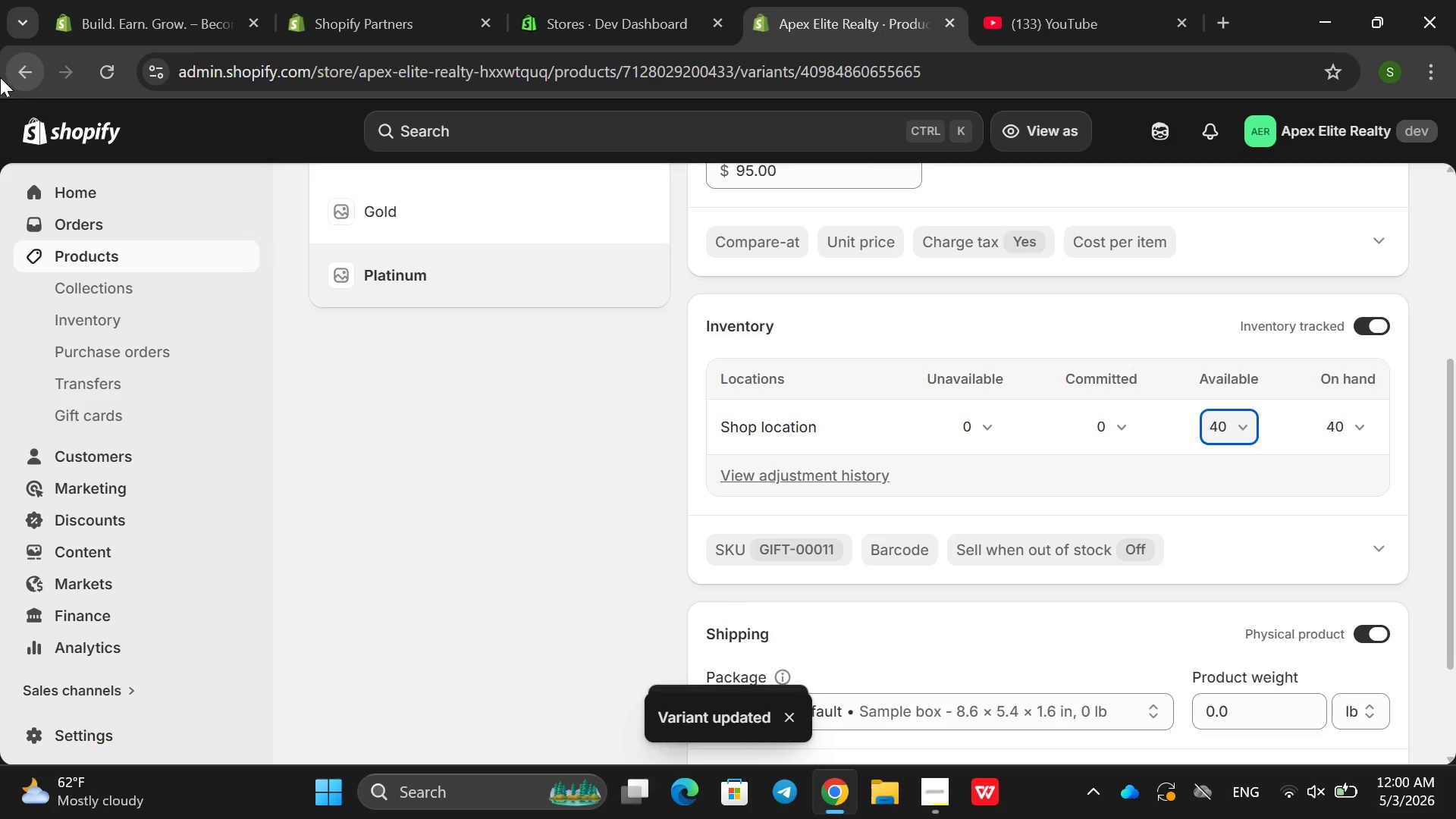 
left_click([16, 77])
 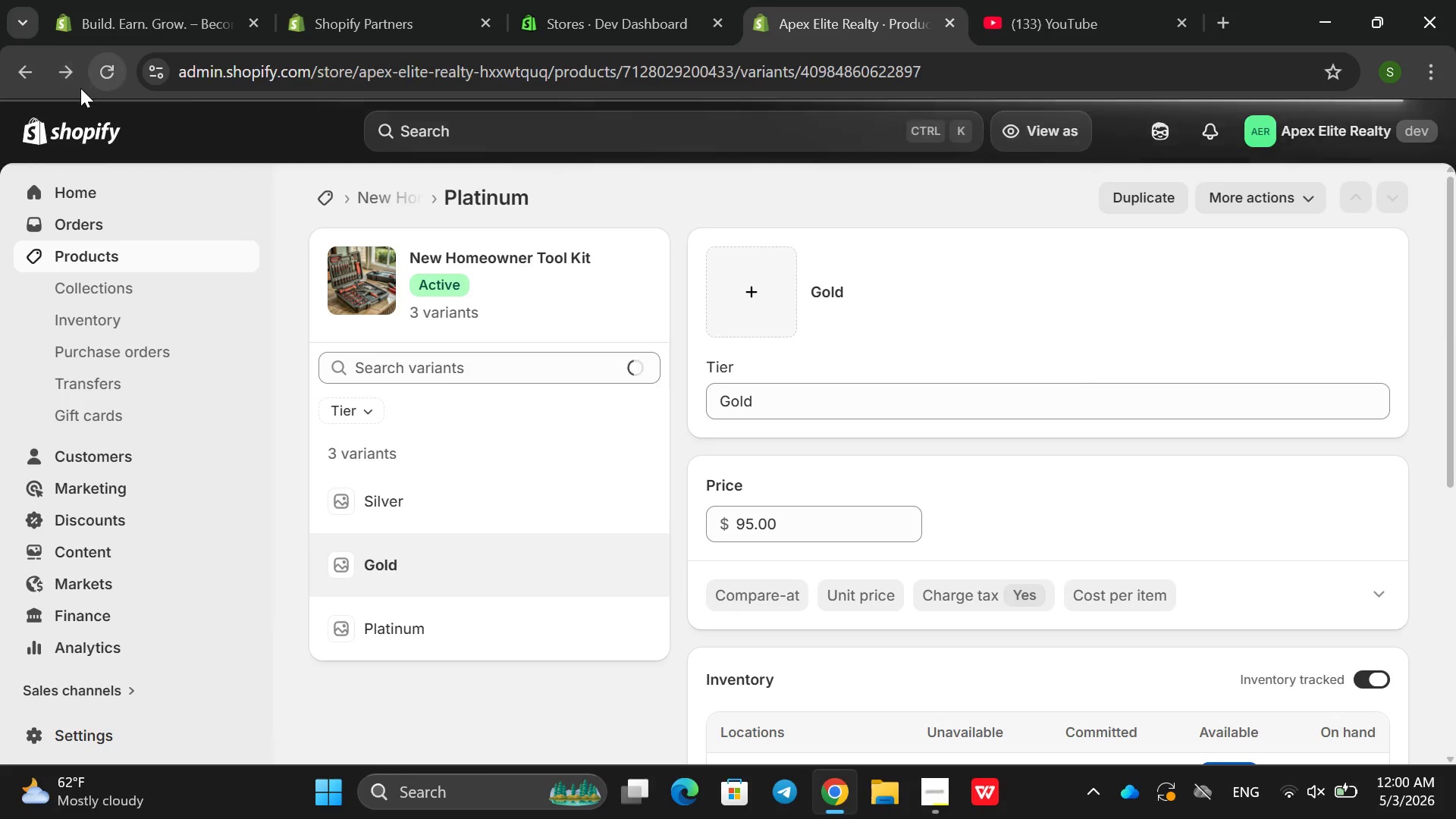 
left_click([14, 79])
 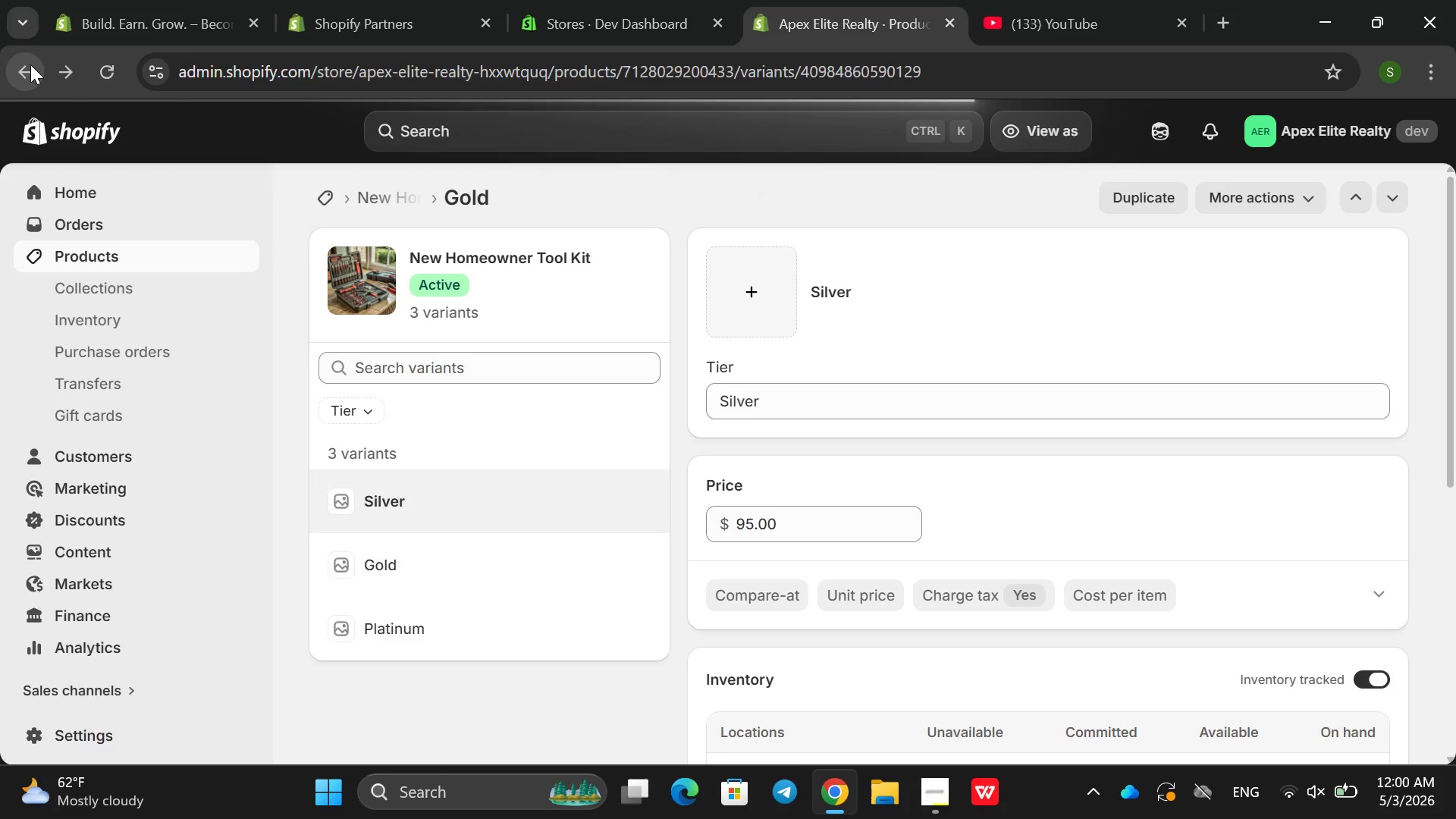 
left_click([30, 64])
 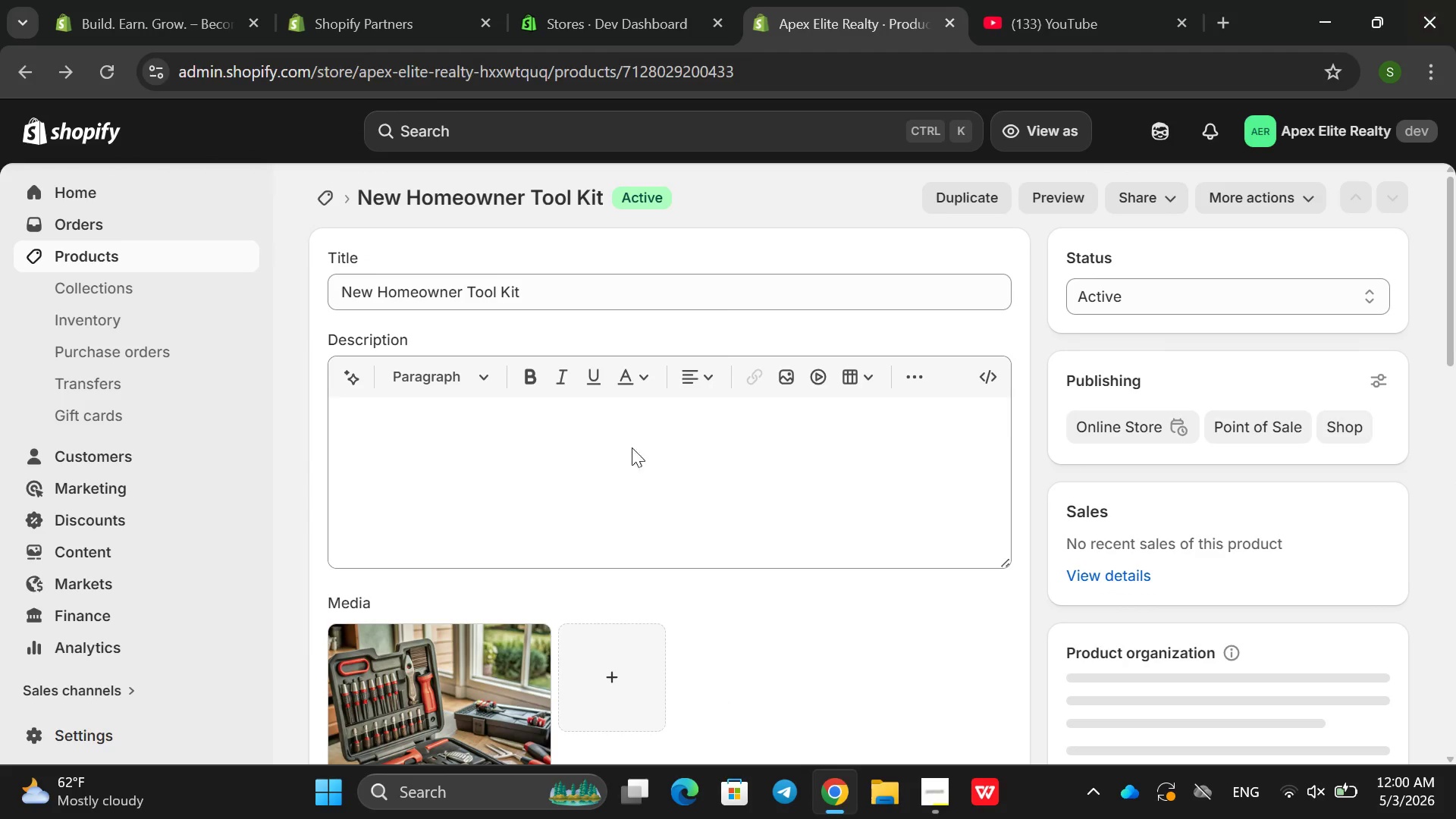 
scroll: coordinate [537, 384], scroll_direction: down, amount: 9.0
 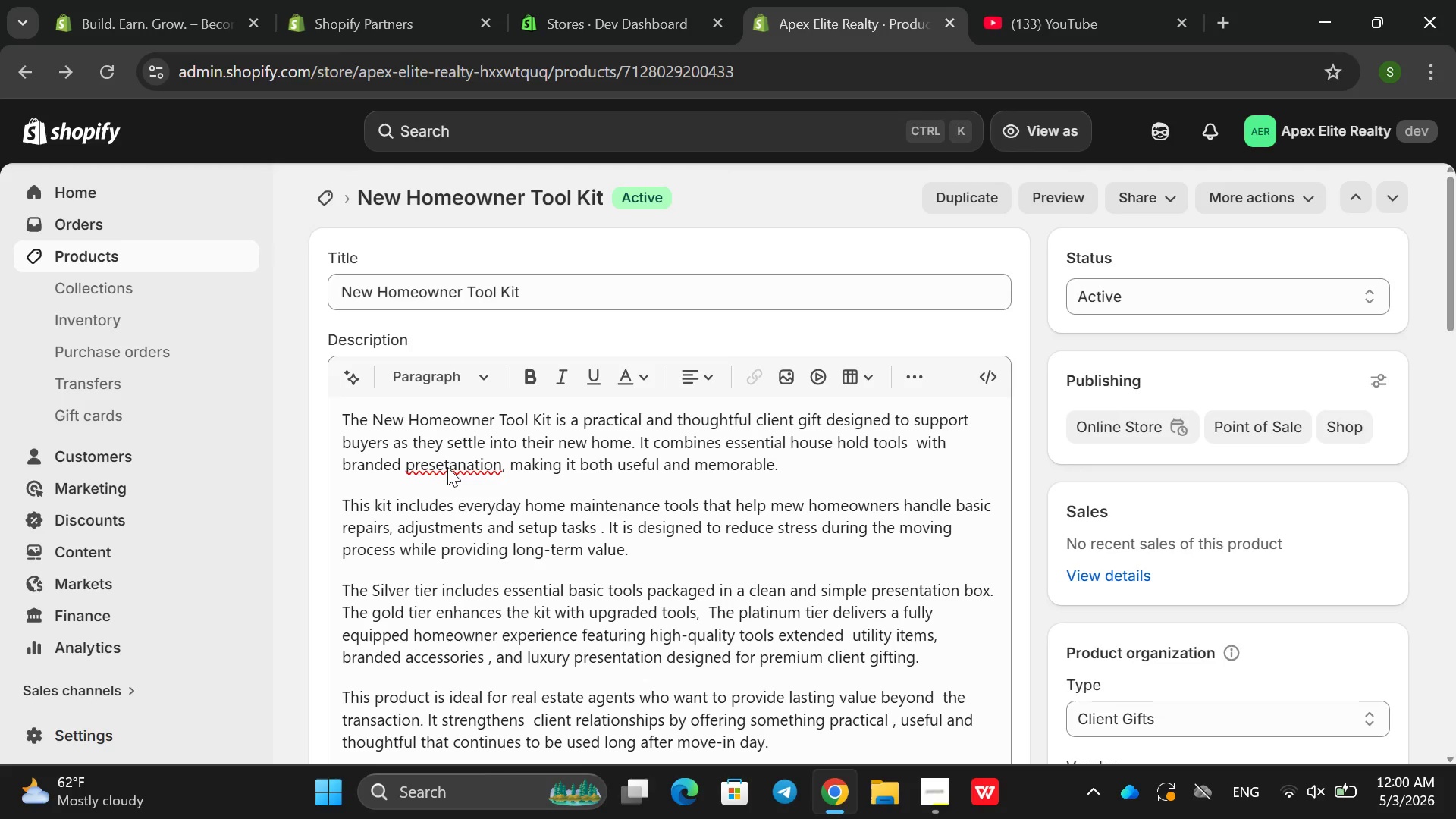 
left_click([451, 468])
 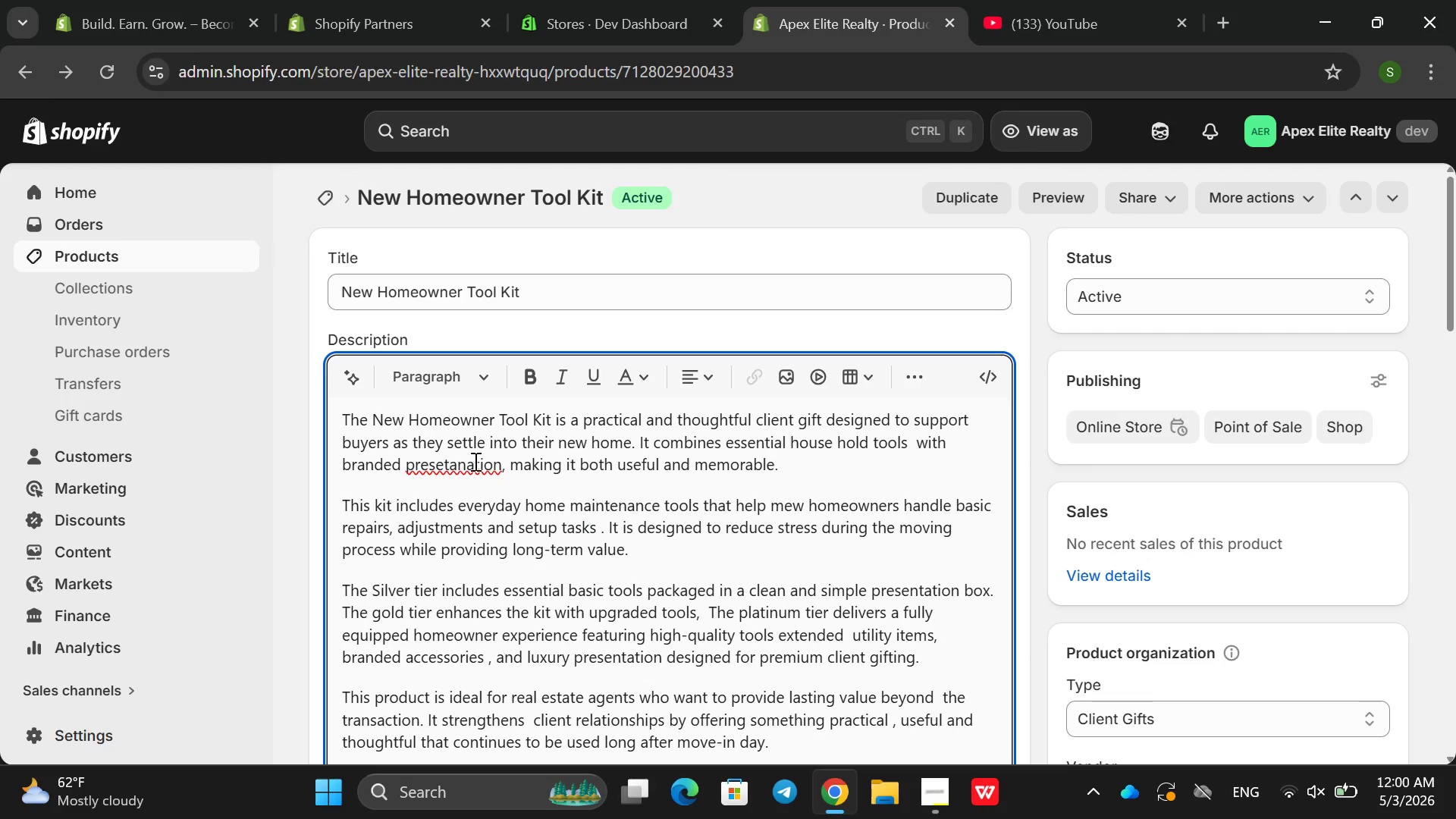 
left_click([465, 461])
 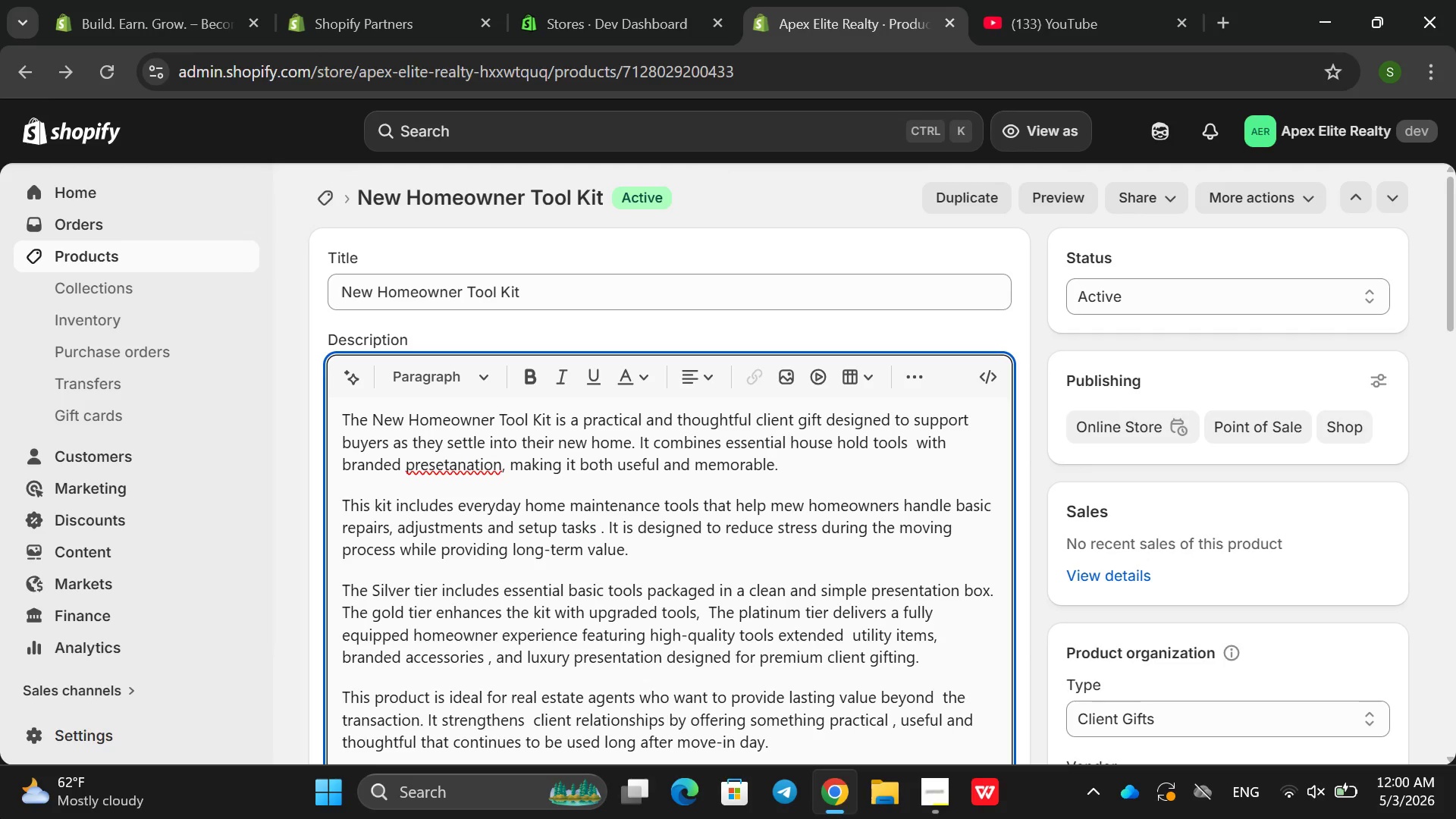 
key(Backspace)
 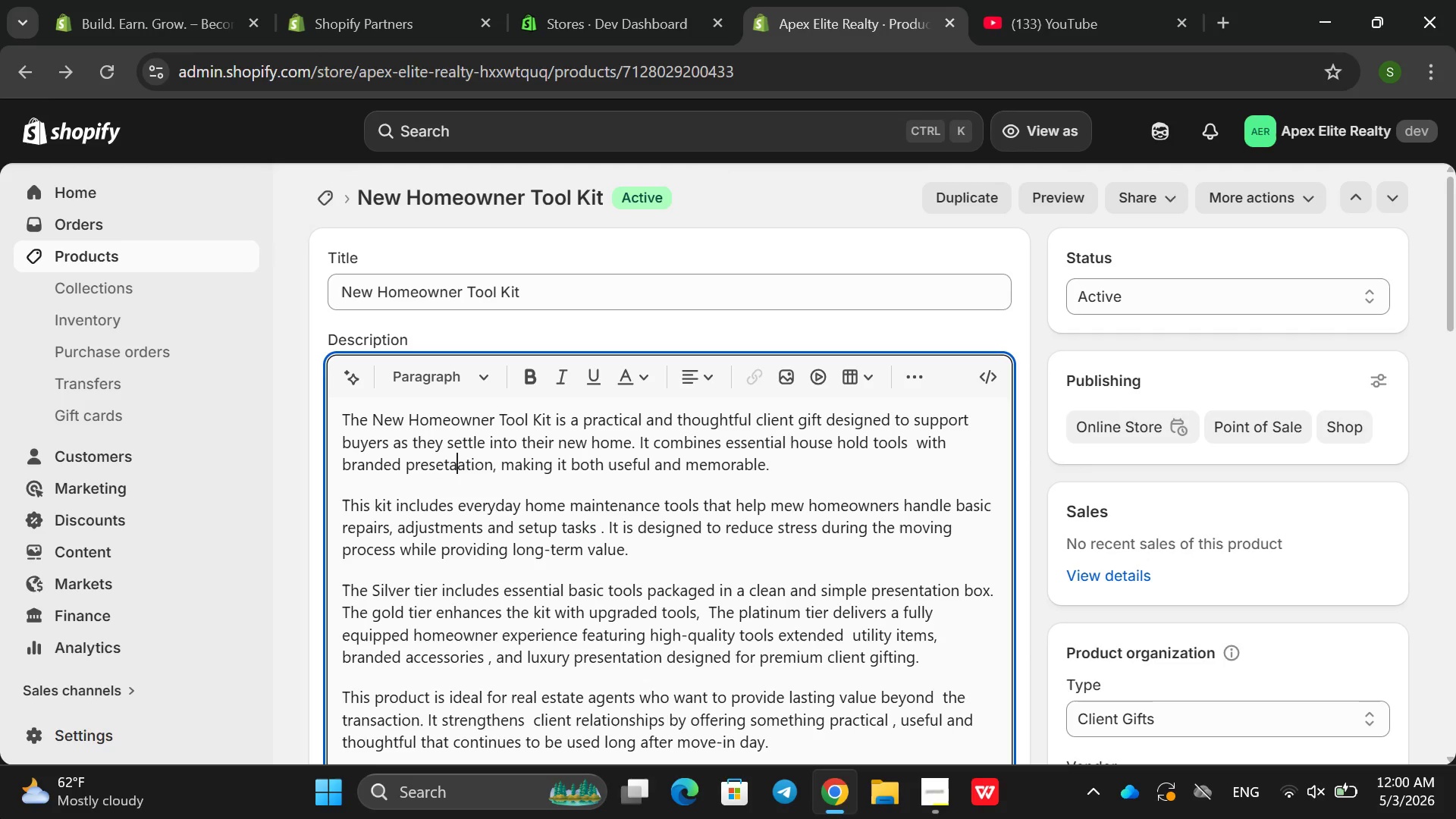 
key(Backspace)
 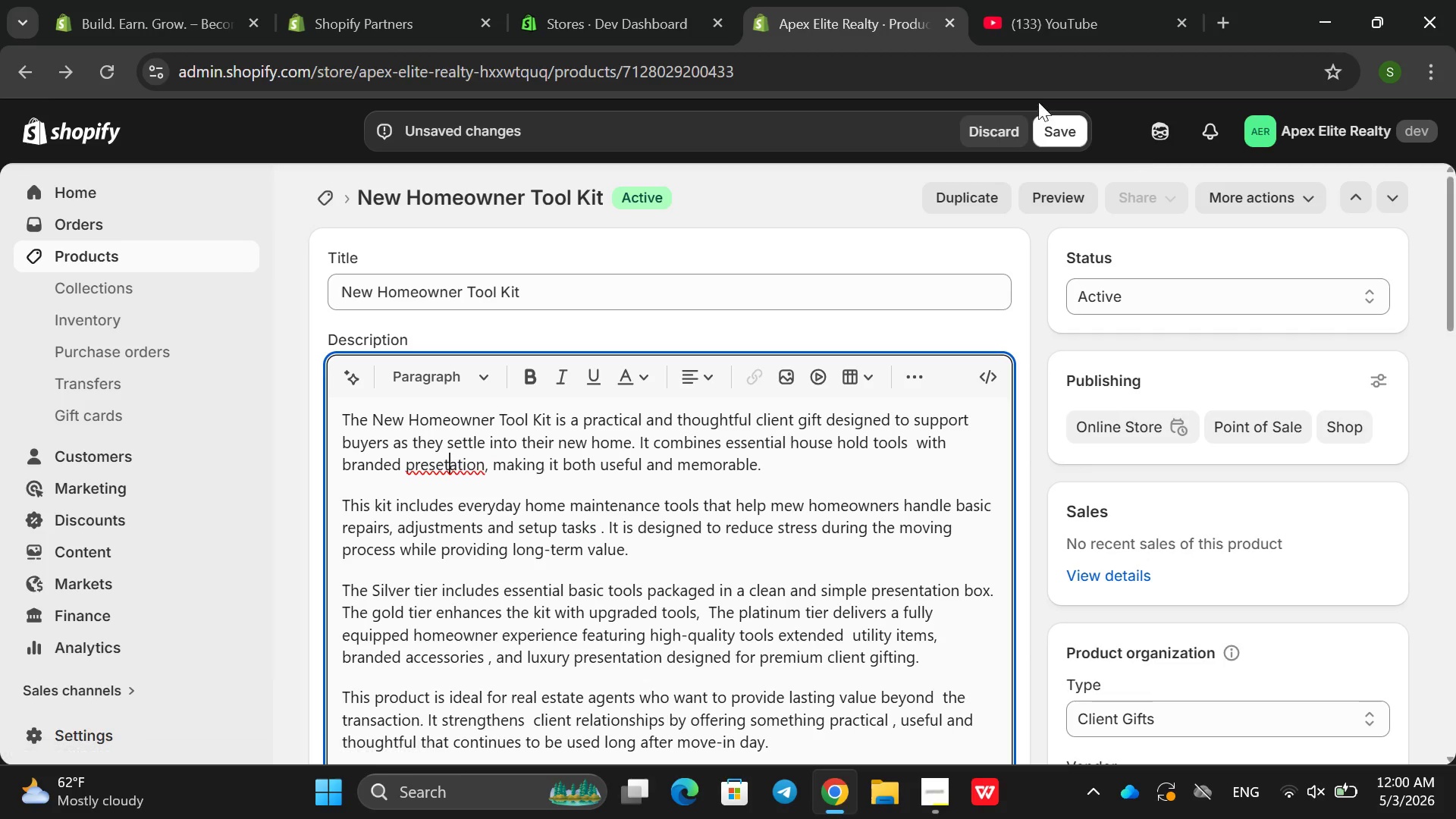 
left_click([1047, 118])
 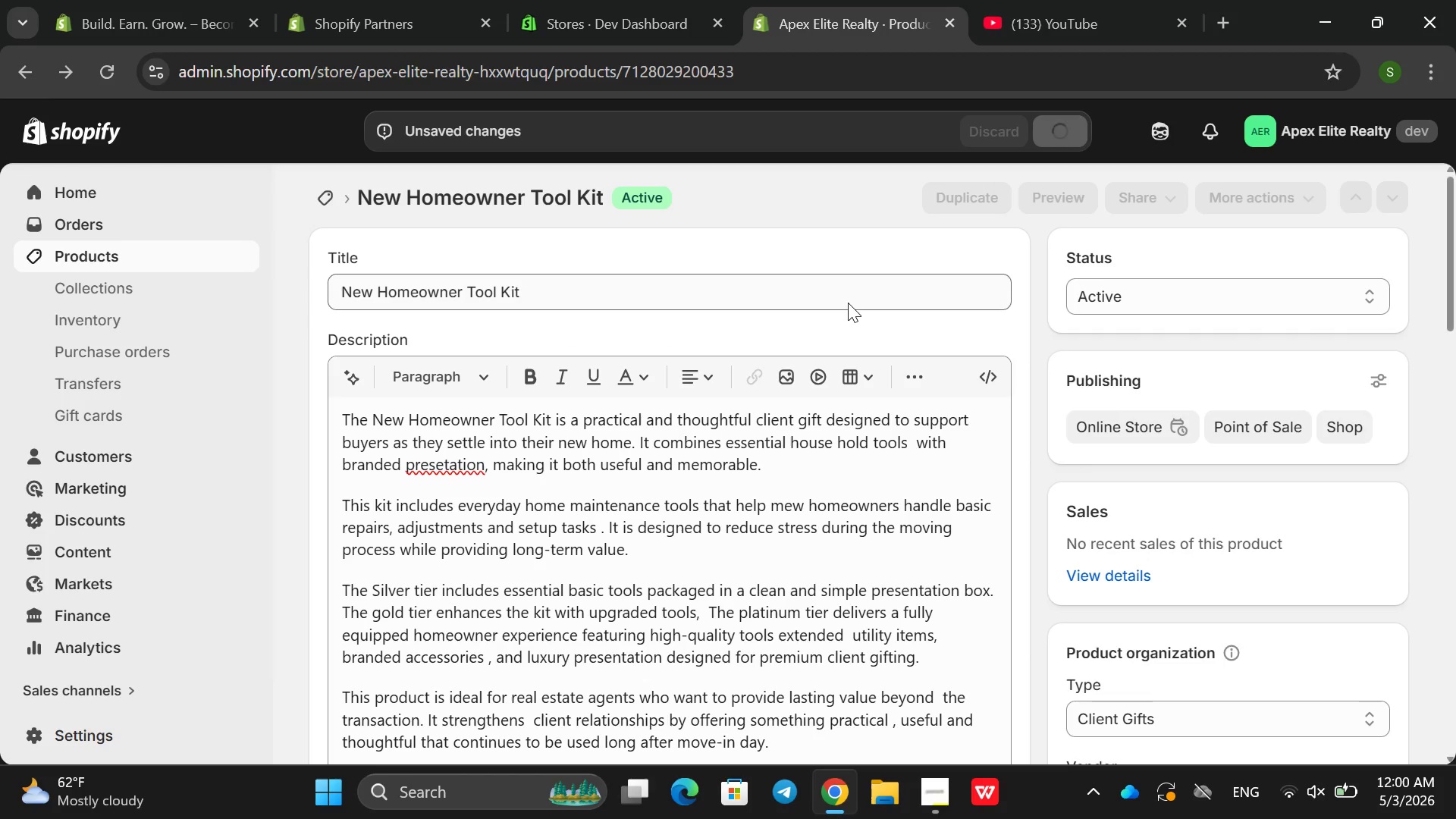 
scroll: coordinate [829, 264], scroll_direction: down, amount: 18.0
 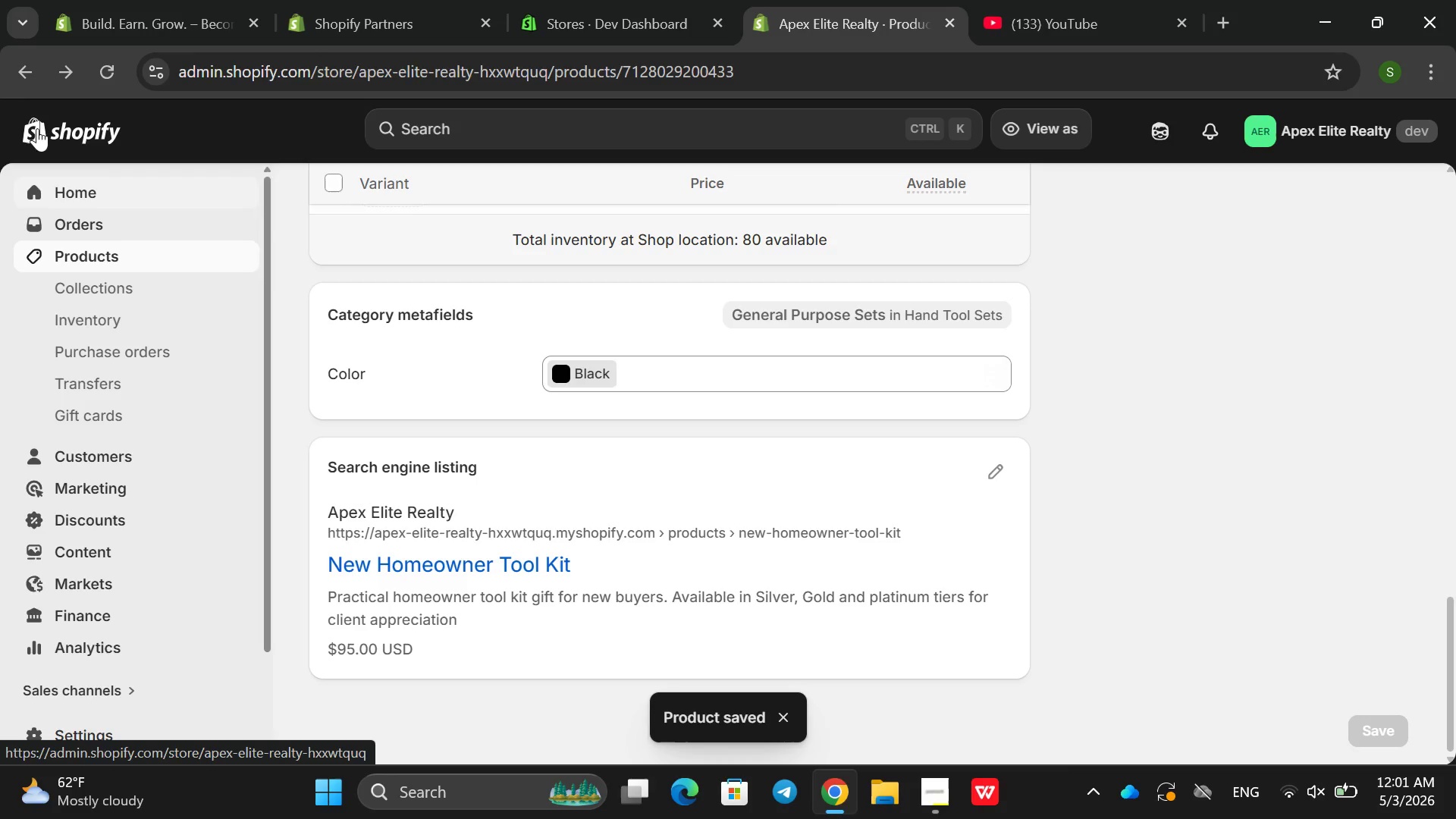 
left_click([35, 71])
 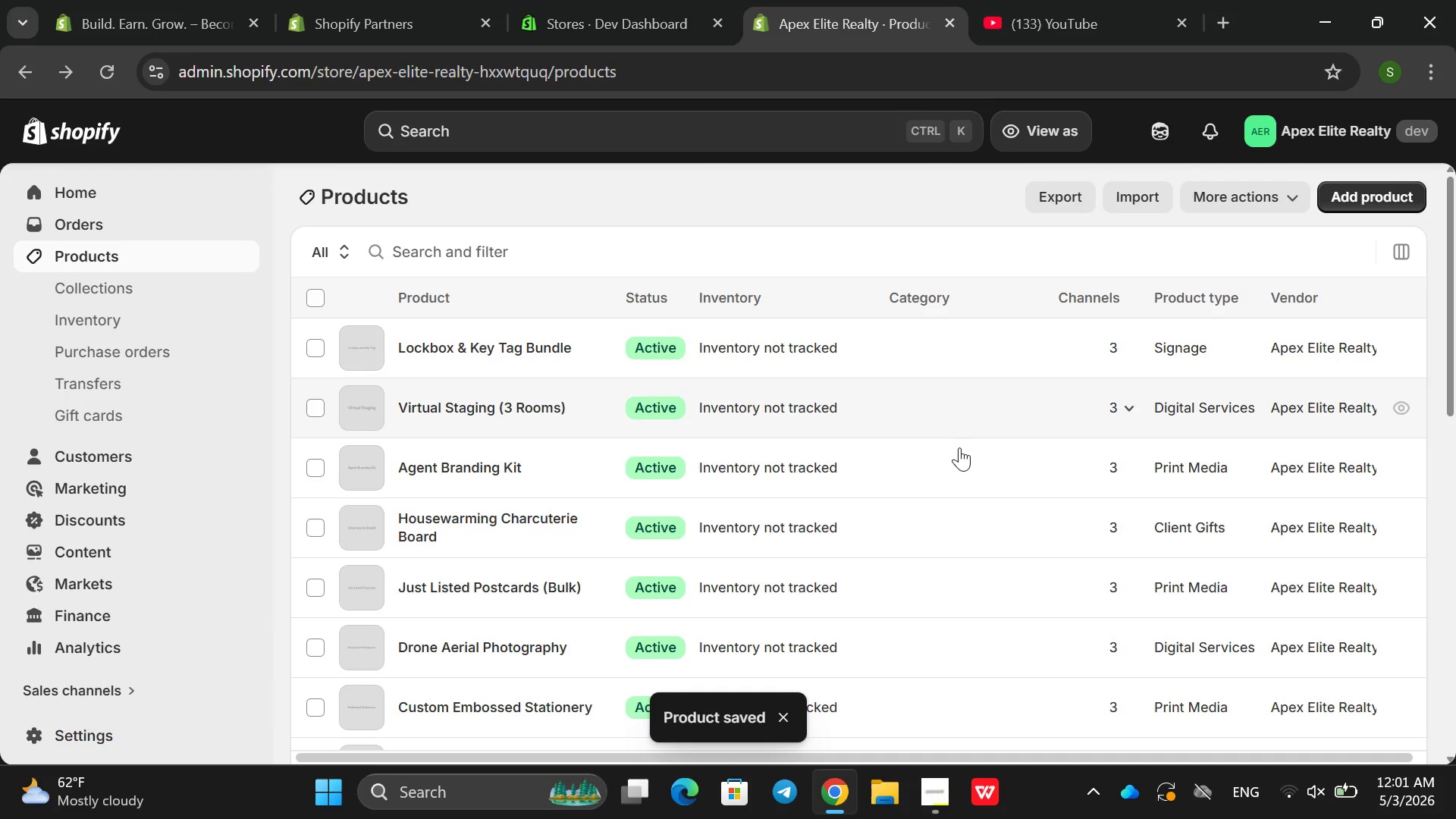 
scroll: coordinate [570, 416], scroll_direction: down, amount: 9.0
 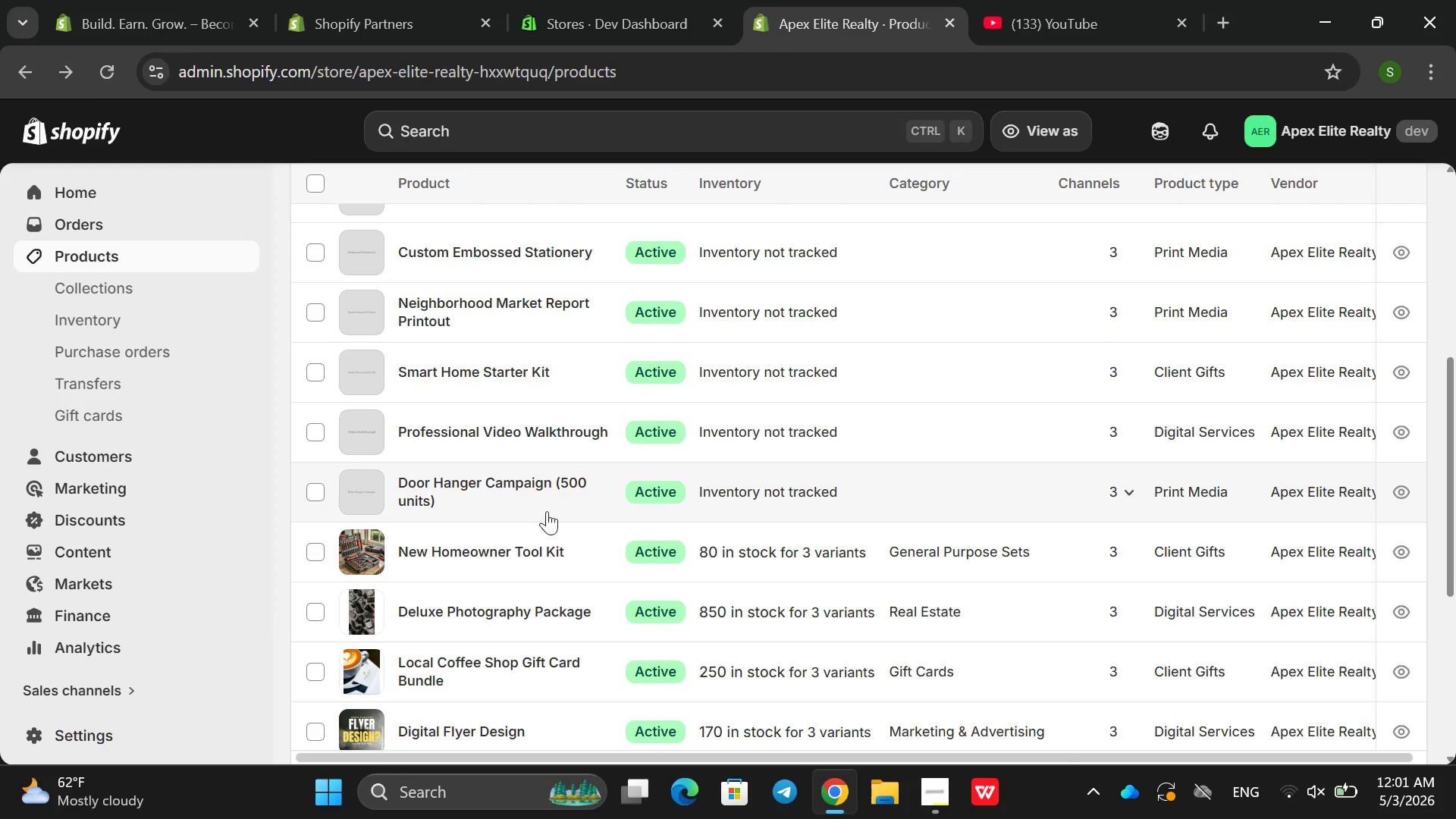 
left_click([543, 506])
 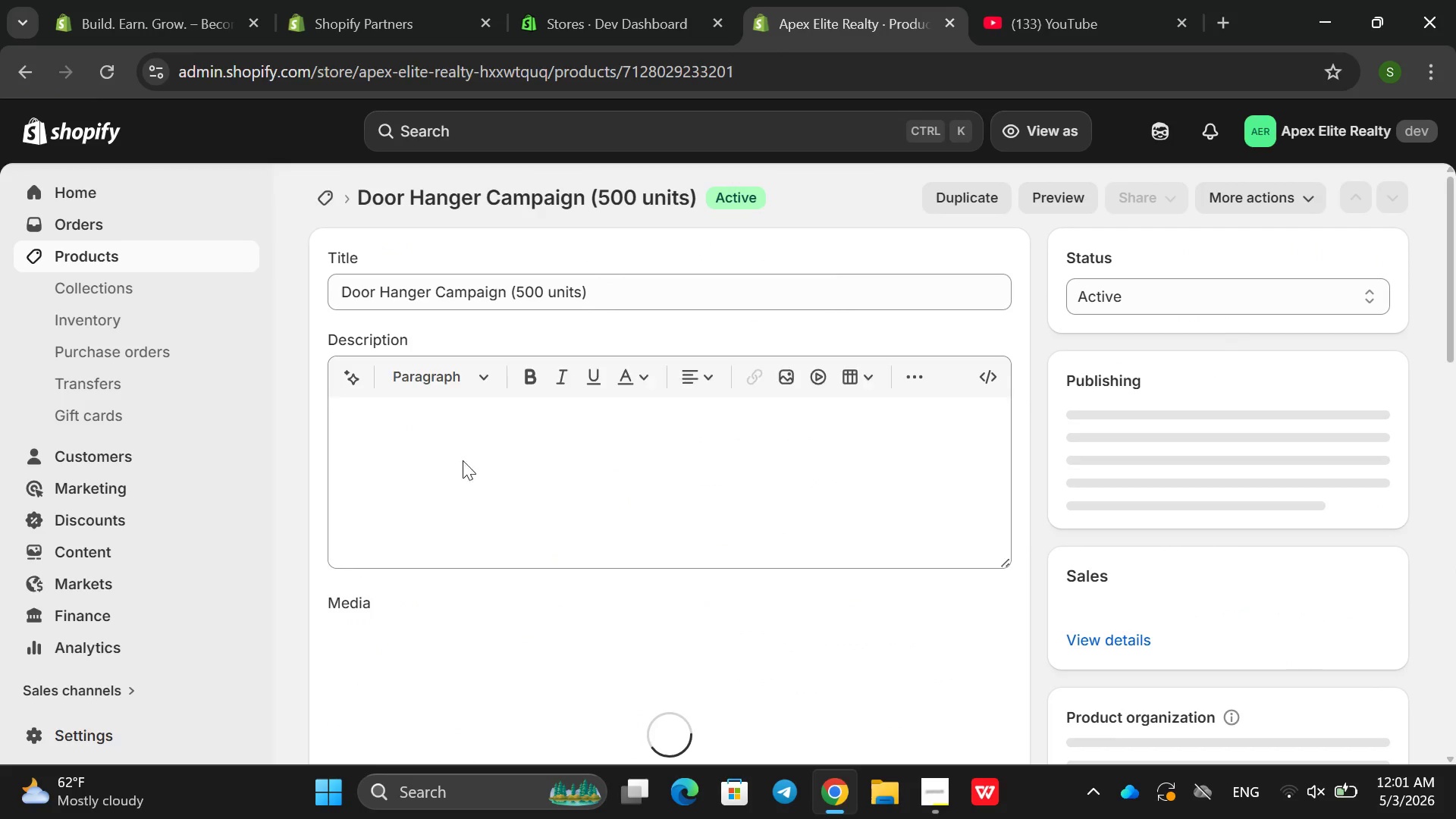 
scroll: coordinate [586, 433], scroll_direction: down, amount: 1.0
 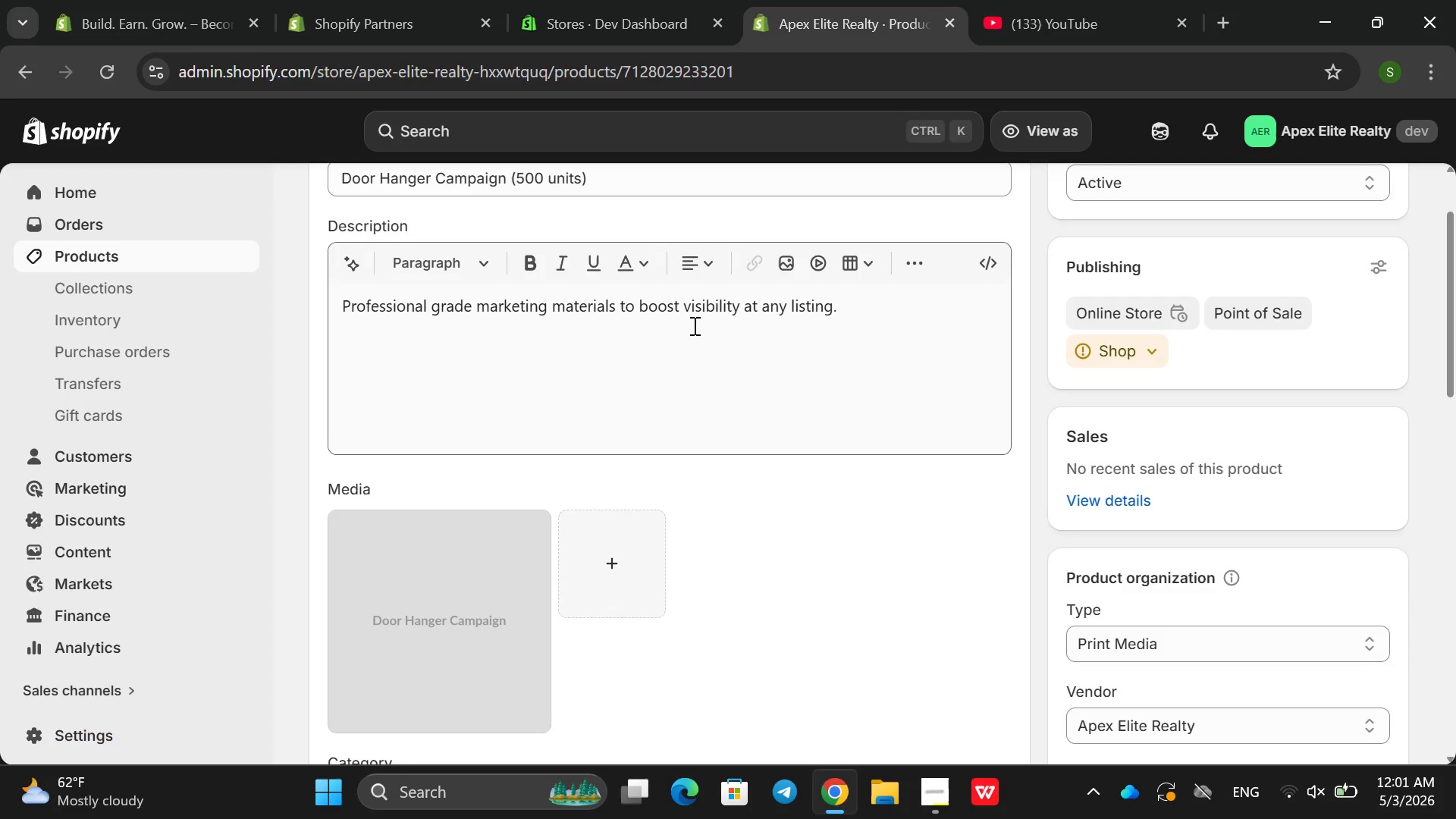 
double_click([687, 323])
 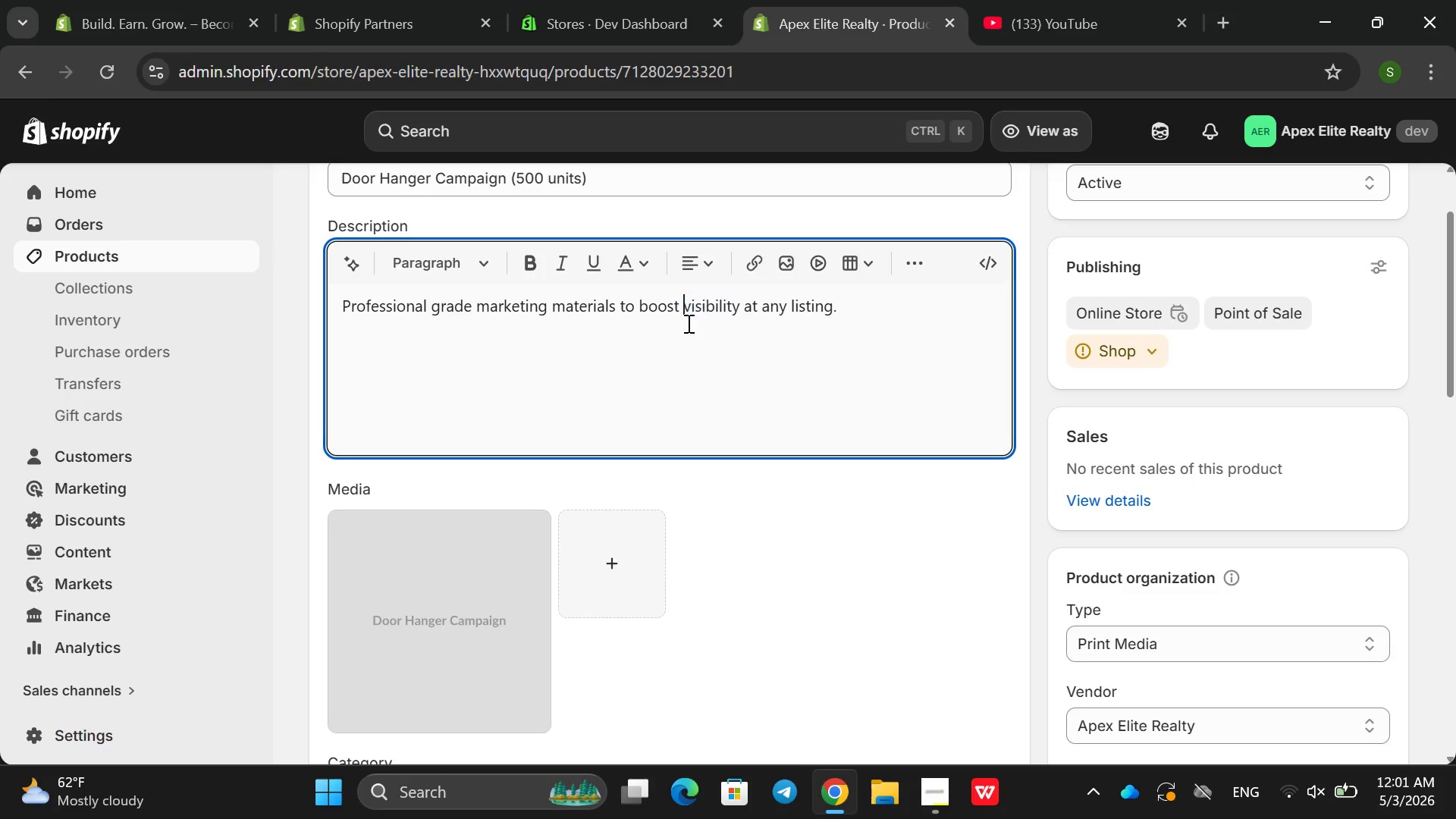 
triple_click([687, 323])
 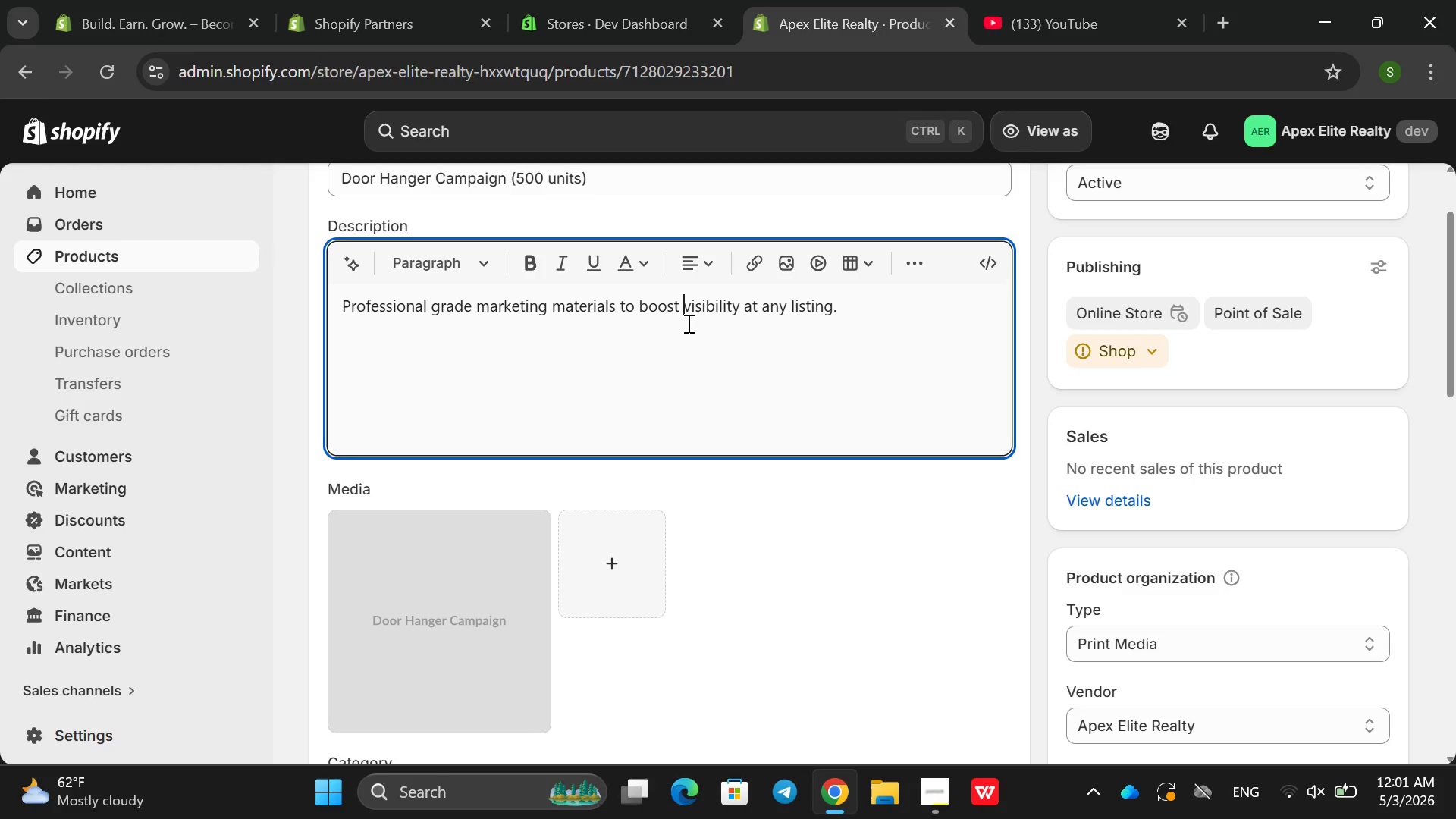 
triple_click([687, 323])
 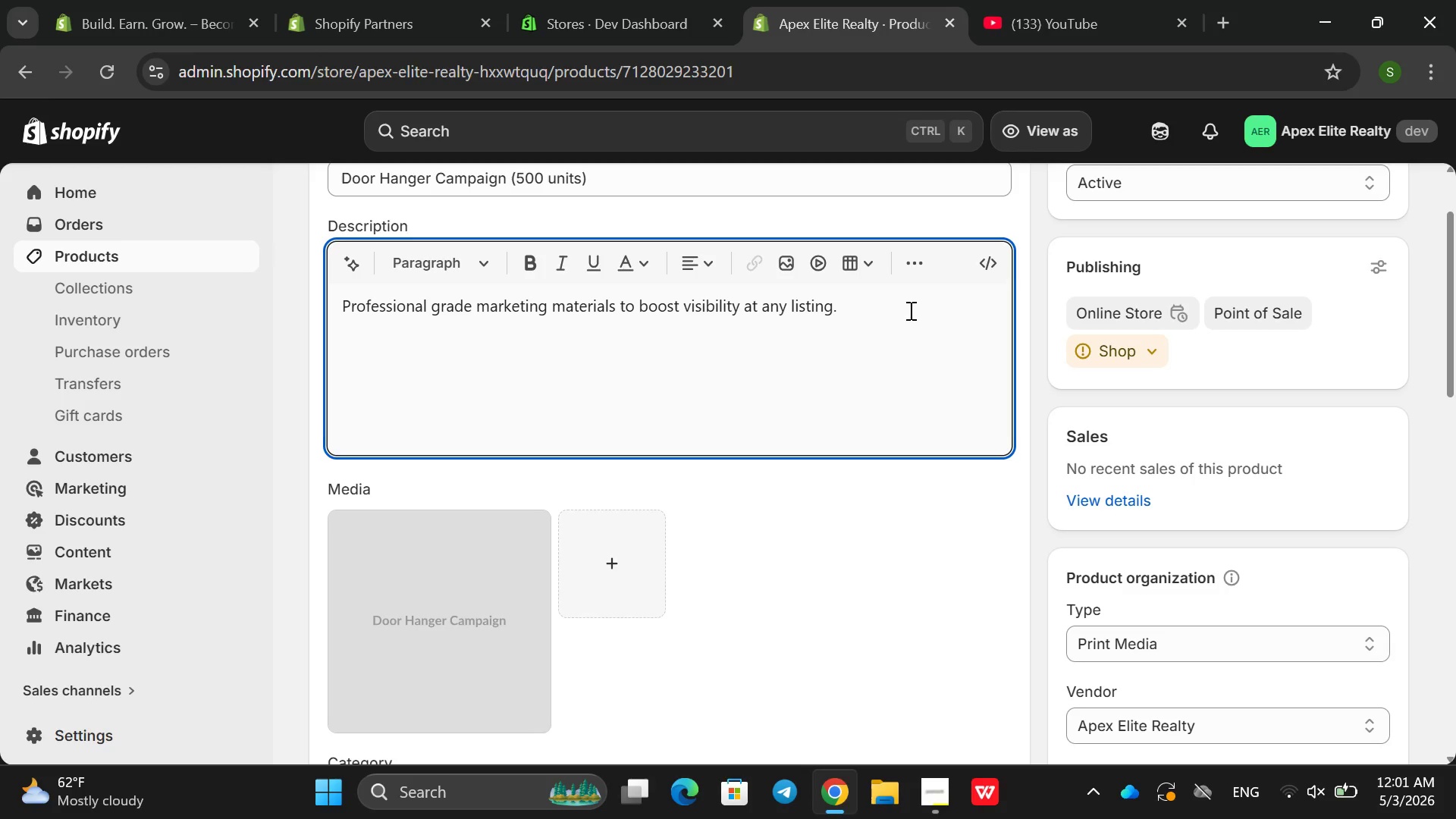 
left_click([908, 310])
 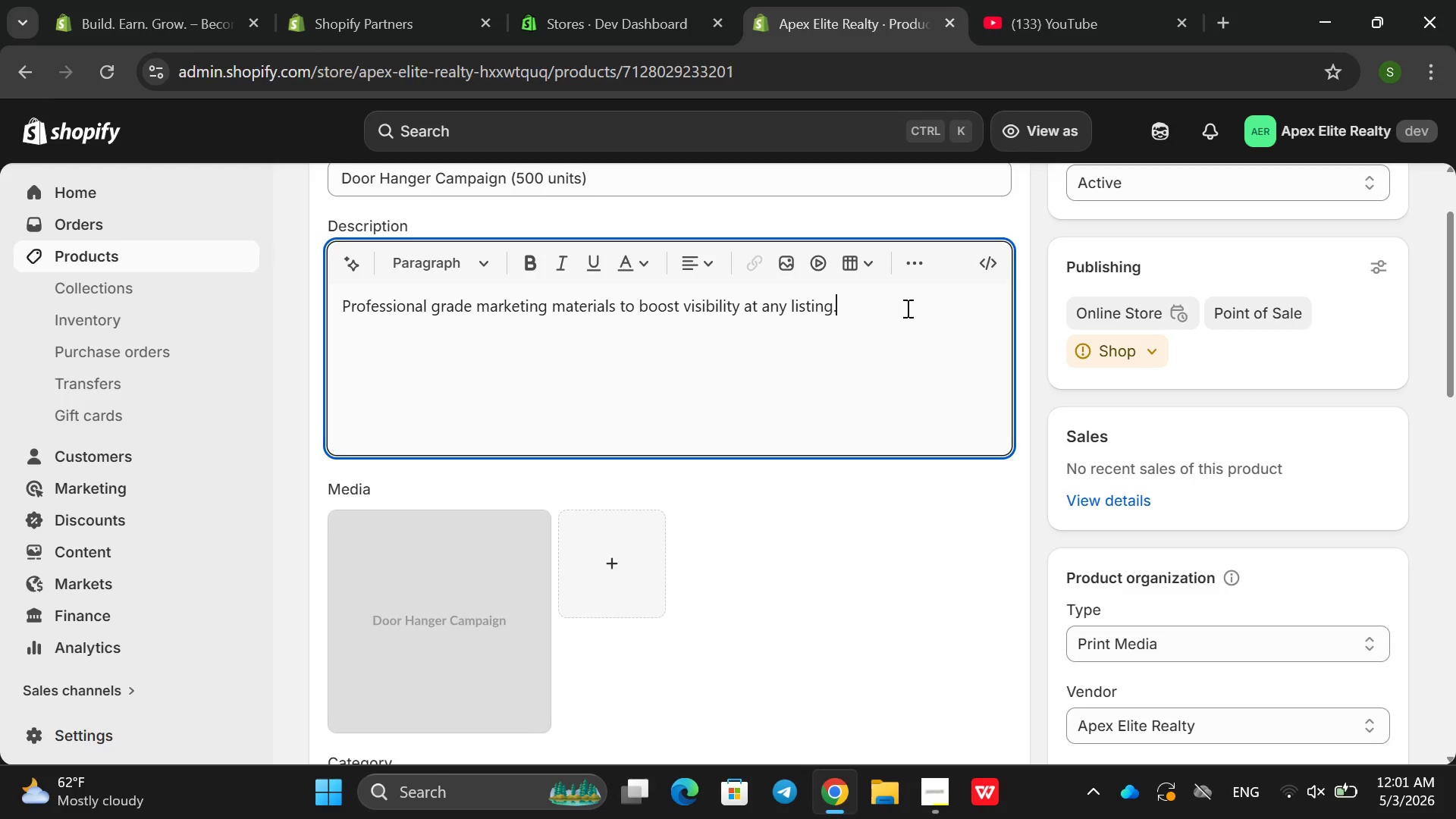 
left_click_drag(start_coordinate=[908, 308], to_coordinate=[308, 342])
 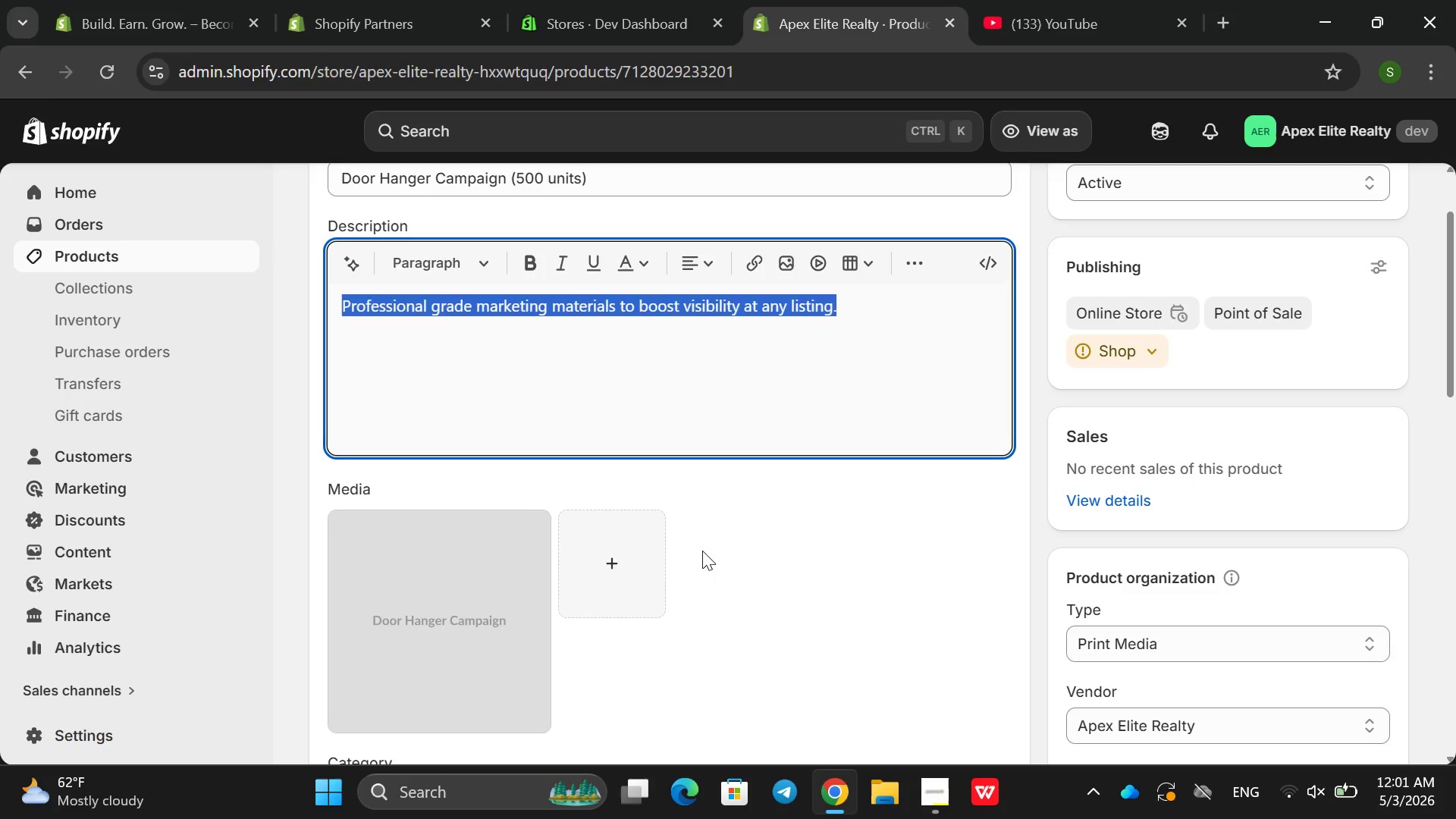 
key(Backspace)
 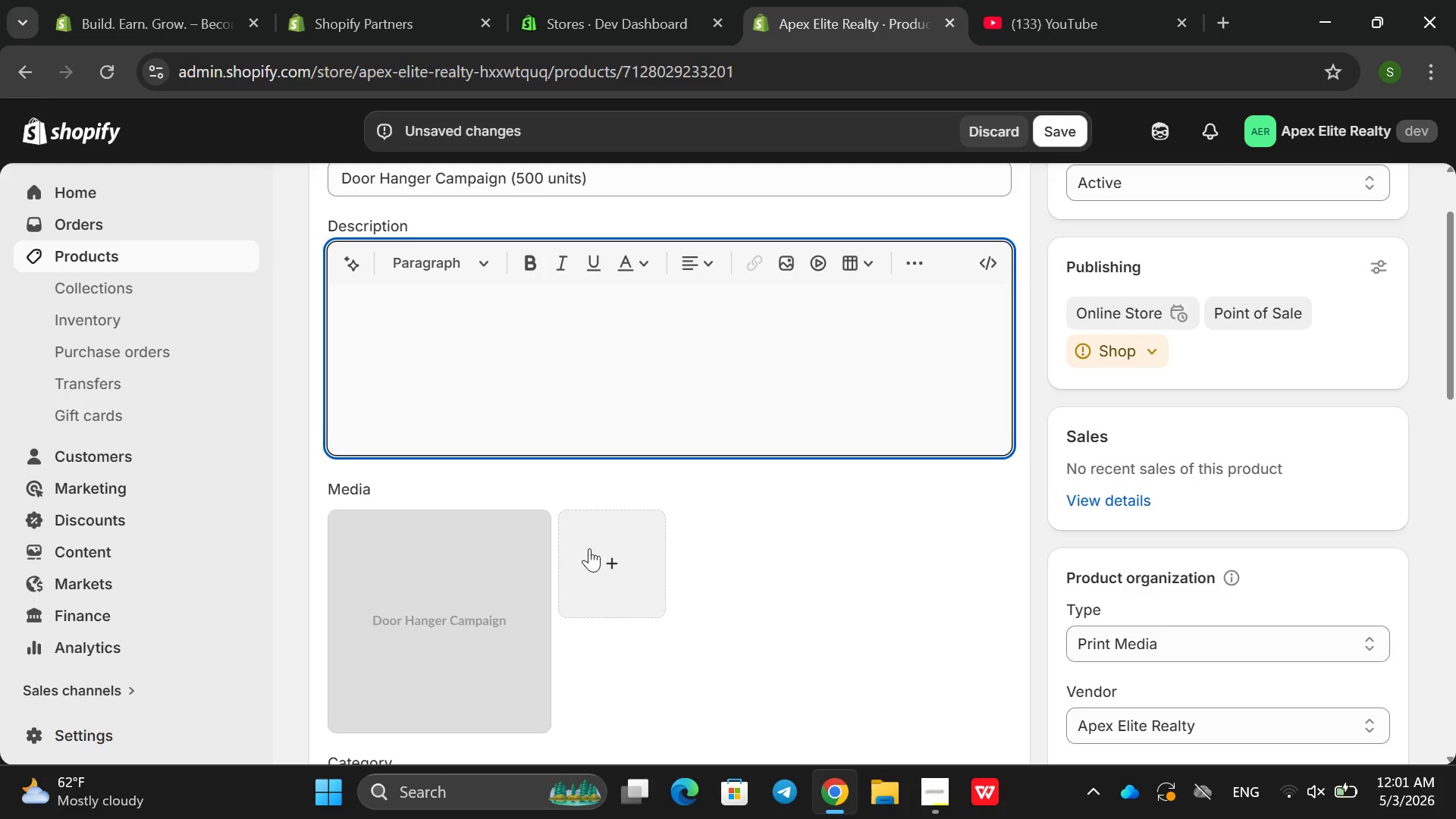 
wait(5.08)
 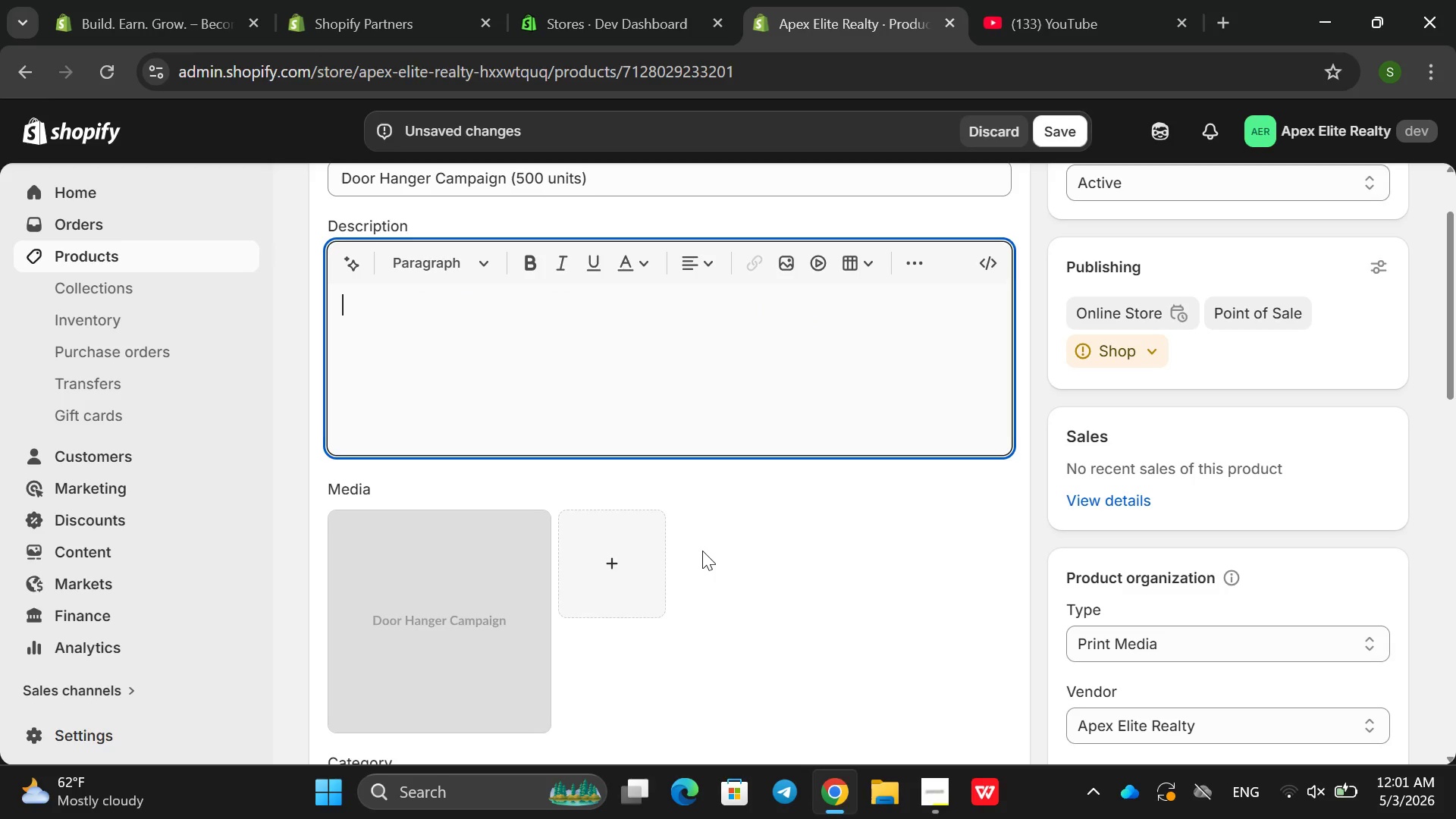 
scroll: coordinate [597, 444], scroll_direction: up, amount: 2.0
 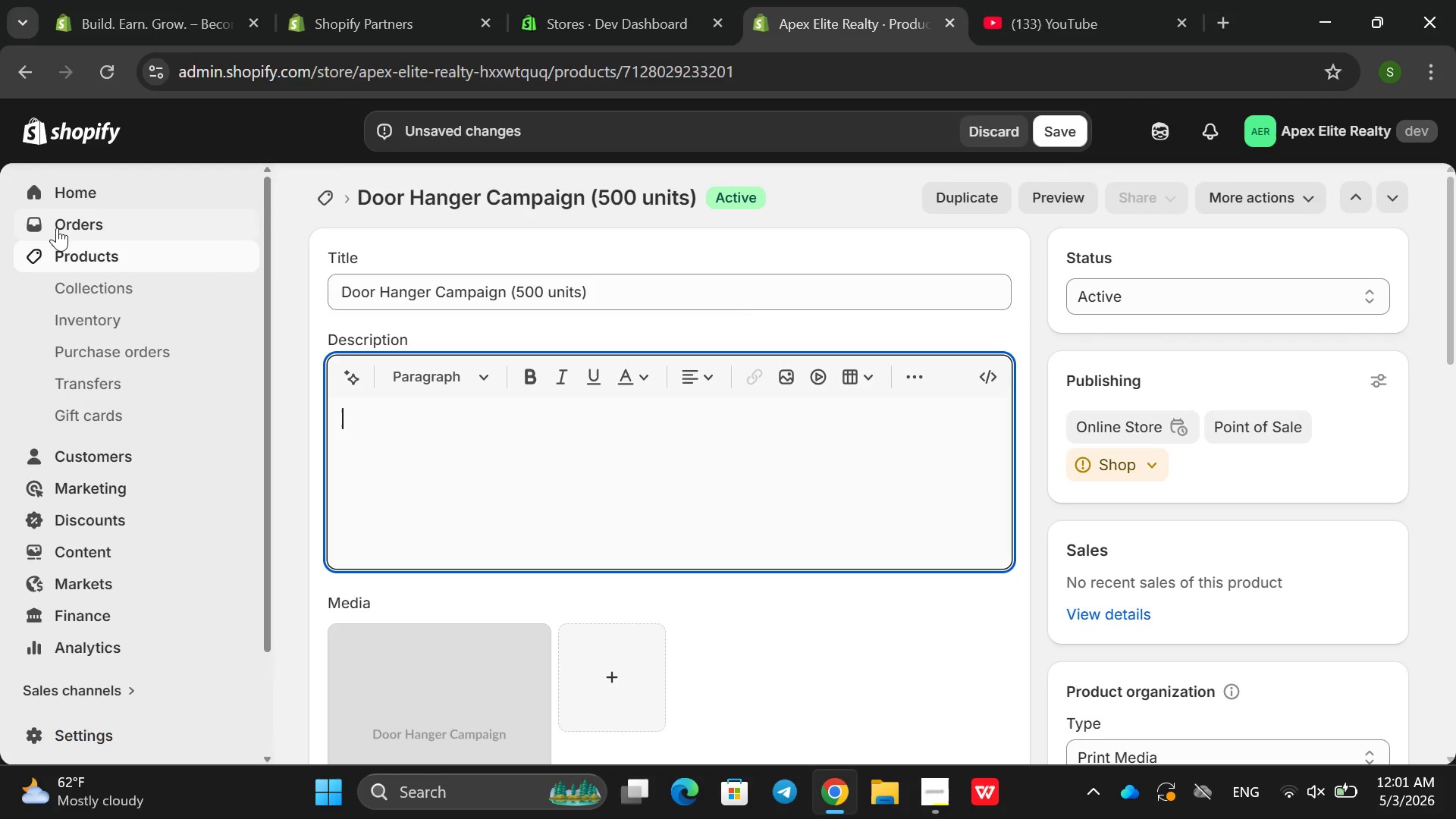 
left_click([72, 265])
 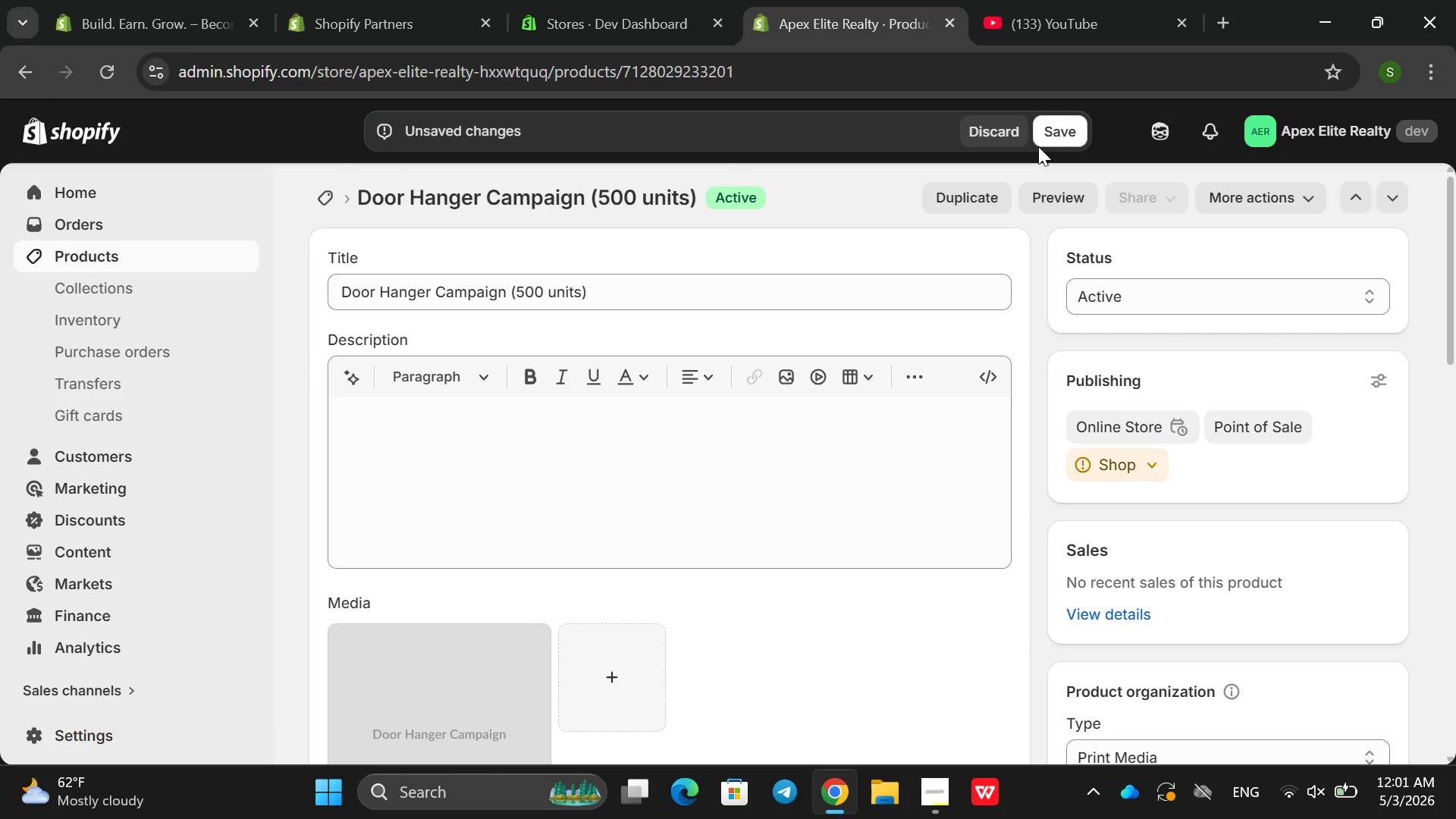 
left_click([1008, 130])
 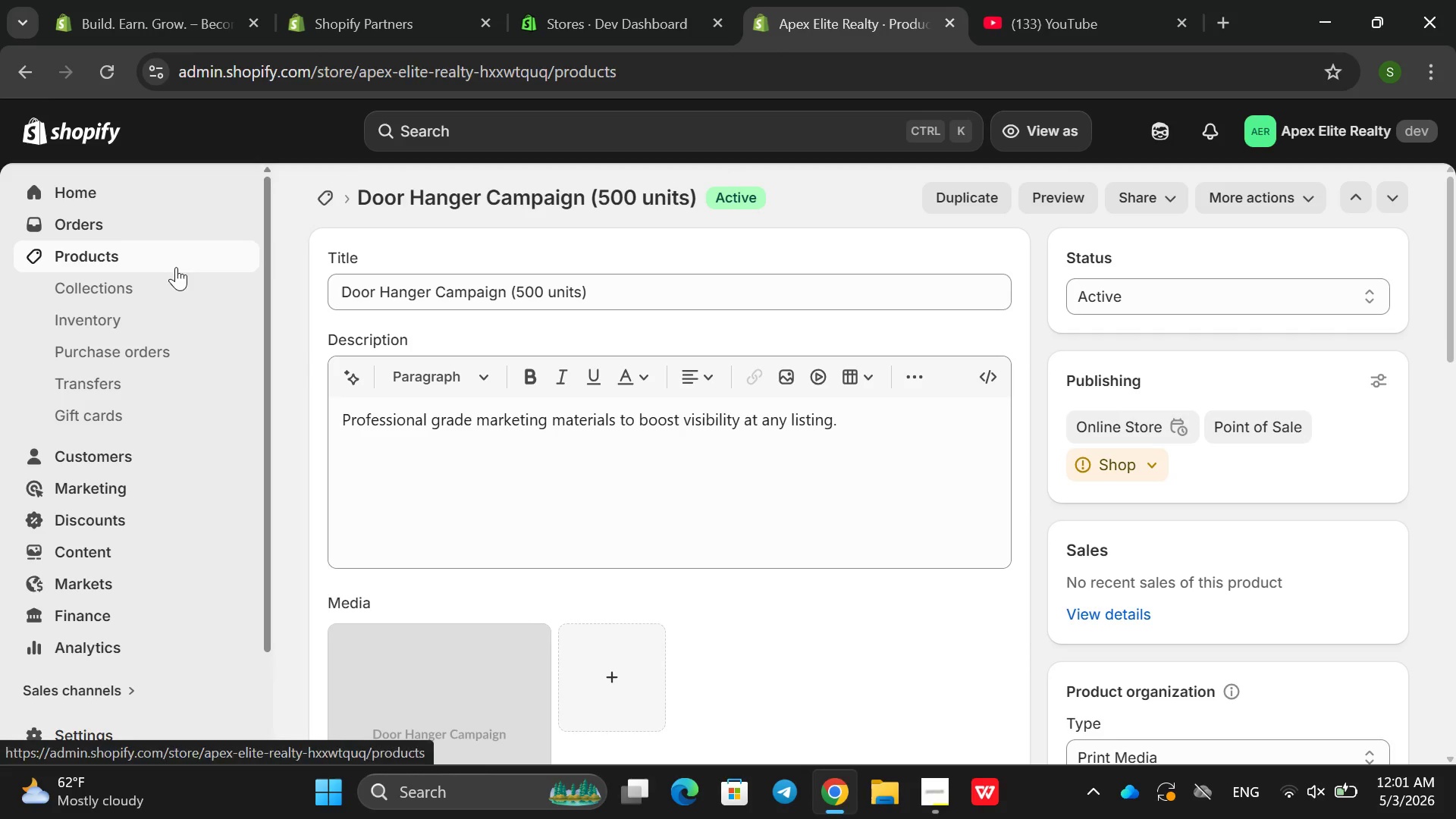 
scroll: coordinate [789, 459], scroll_direction: down, amount: 3.0
 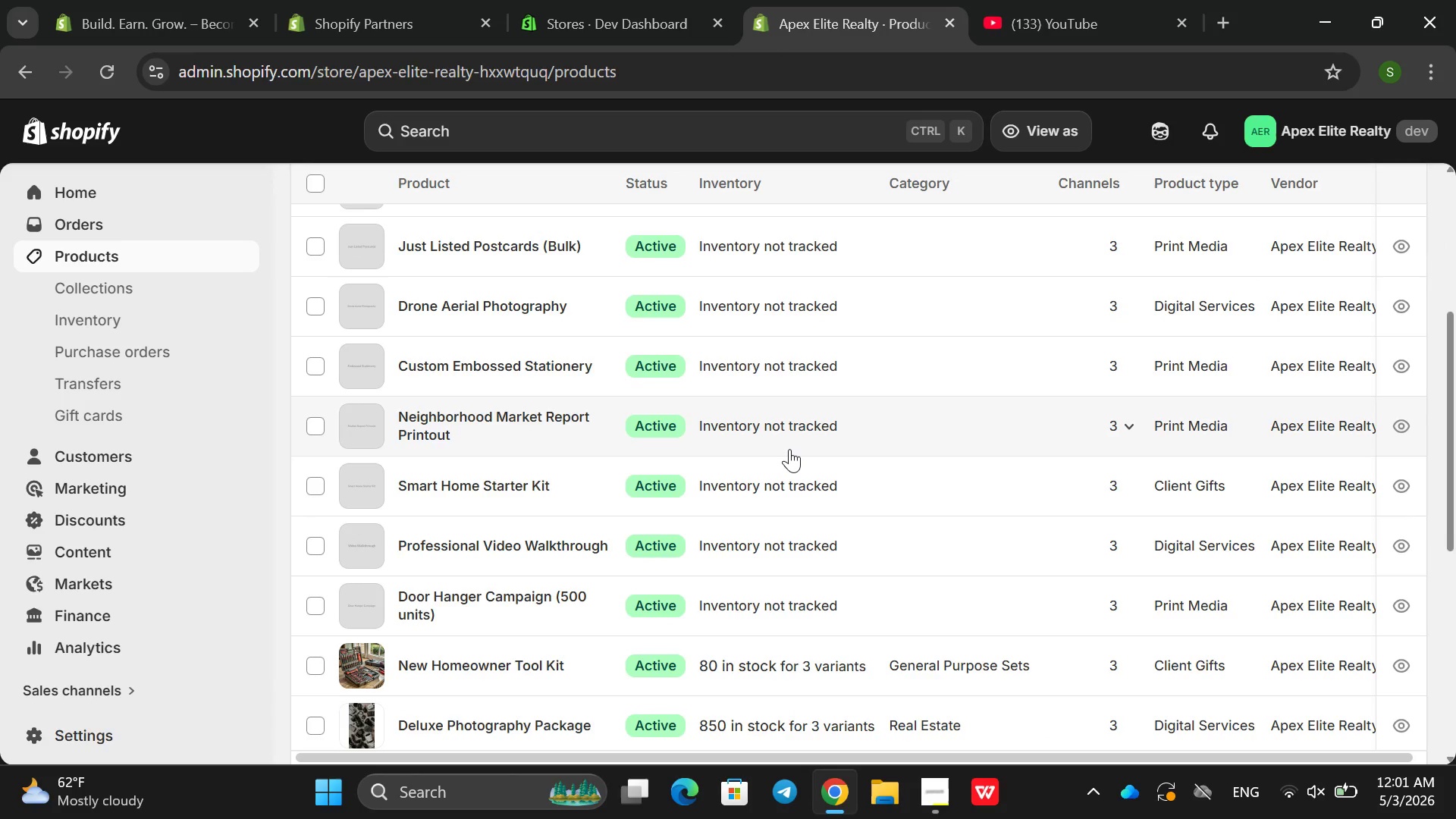 
scroll: coordinate [789, 448], scroll_direction: up, amount: 2.0
 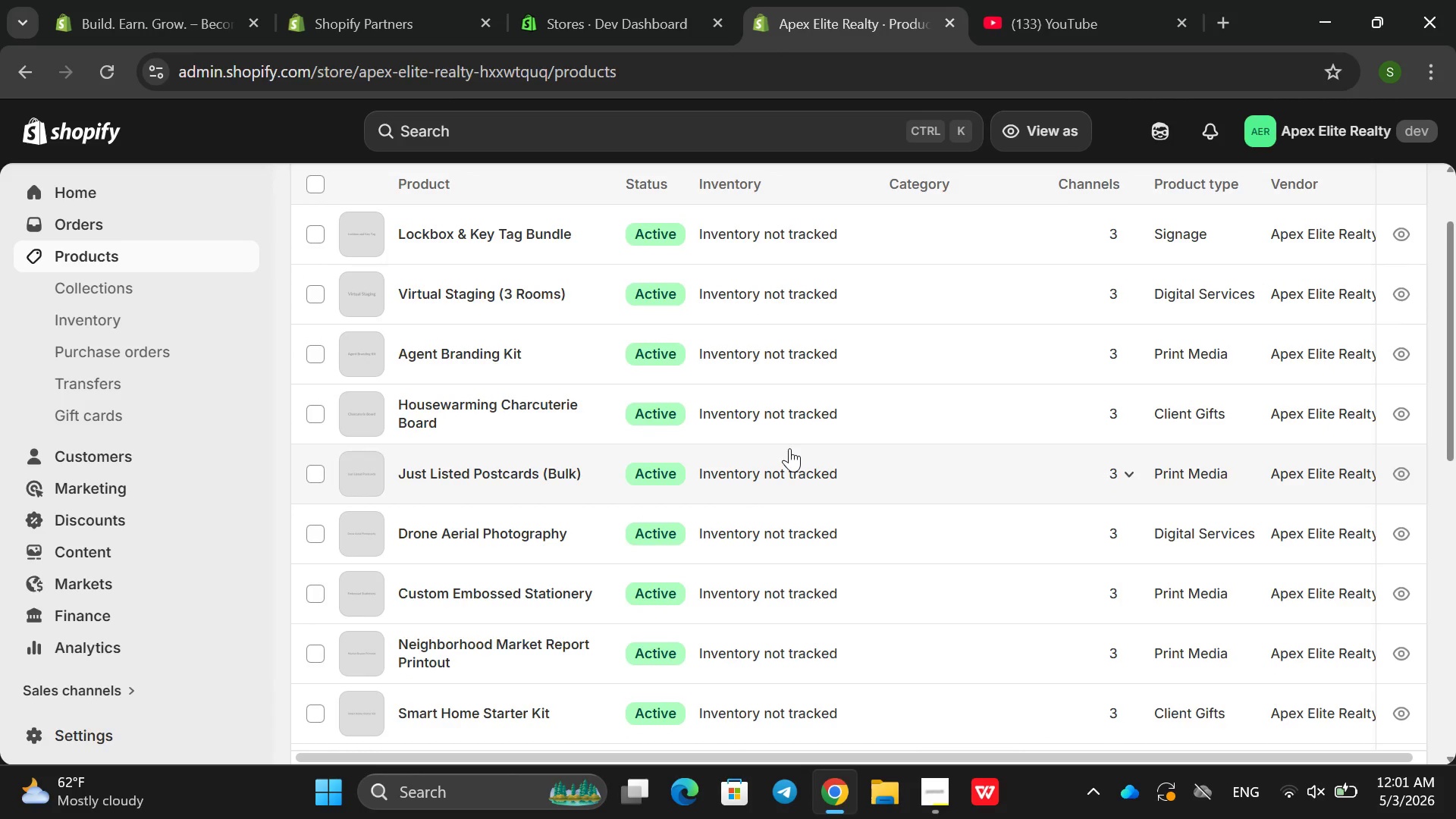 
scroll: coordinate [786, 447], scroll_direction: down, amount: 2.0
 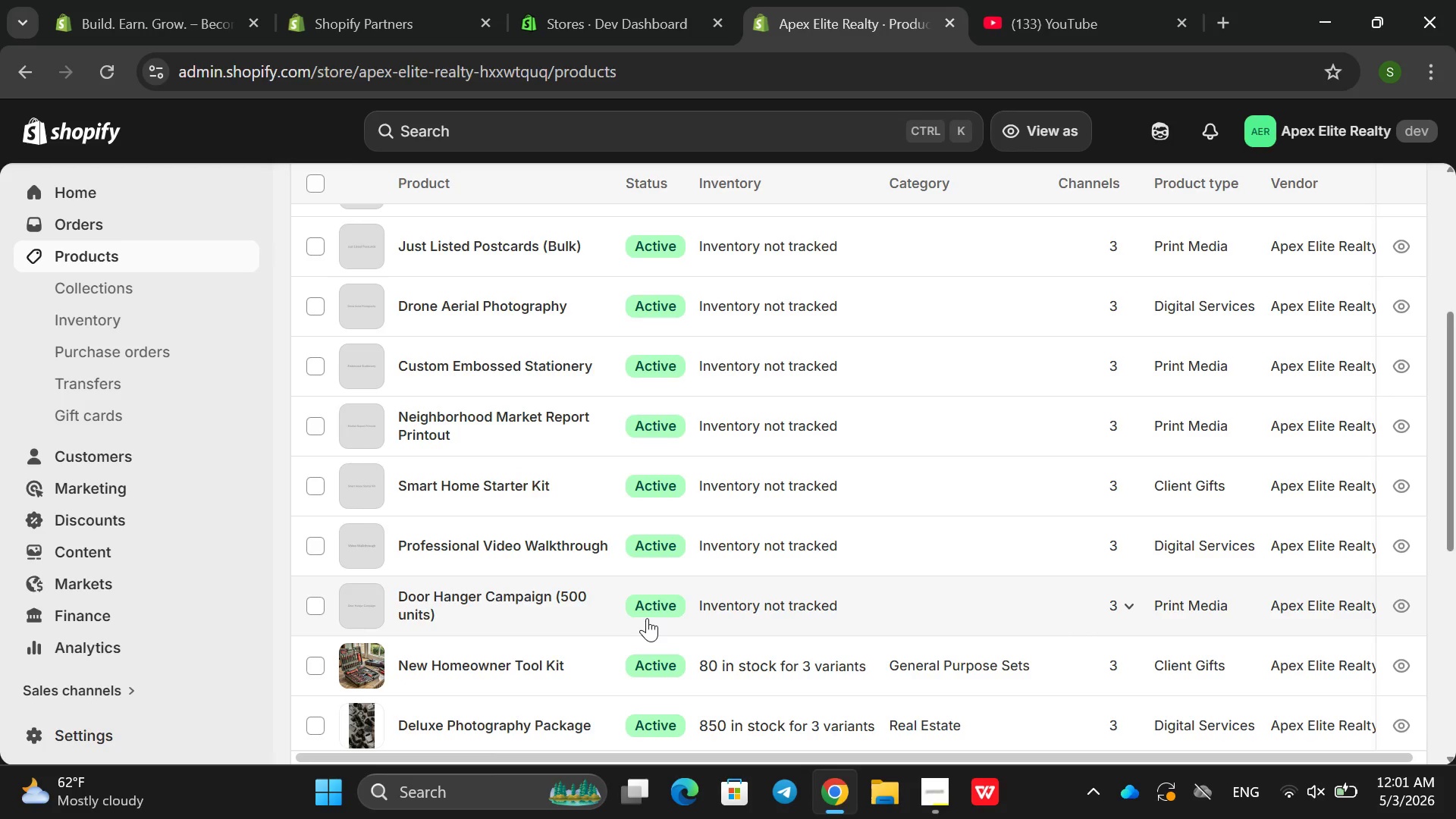 
wait(8.93)
 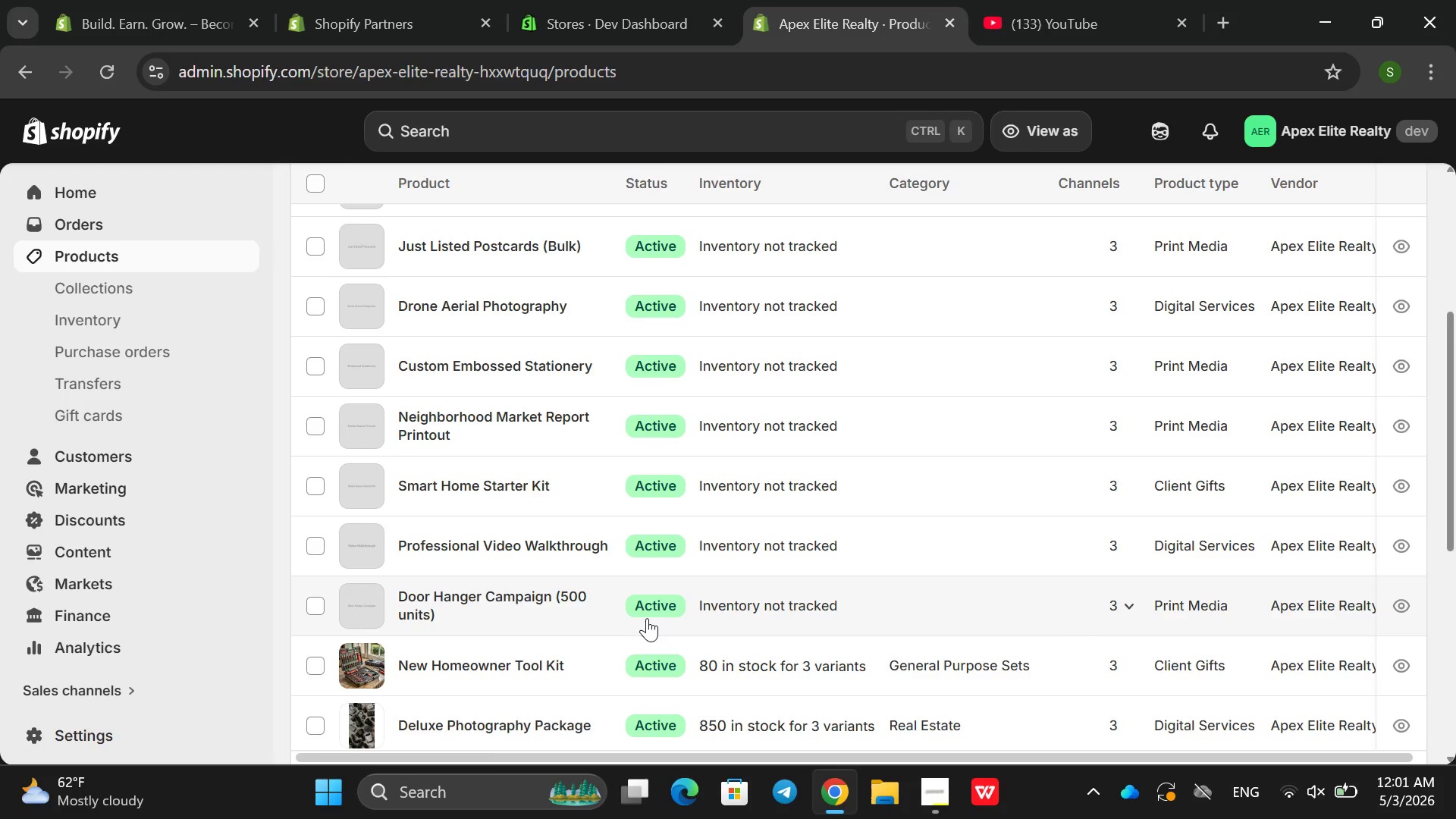 
left_click([510, 610])
 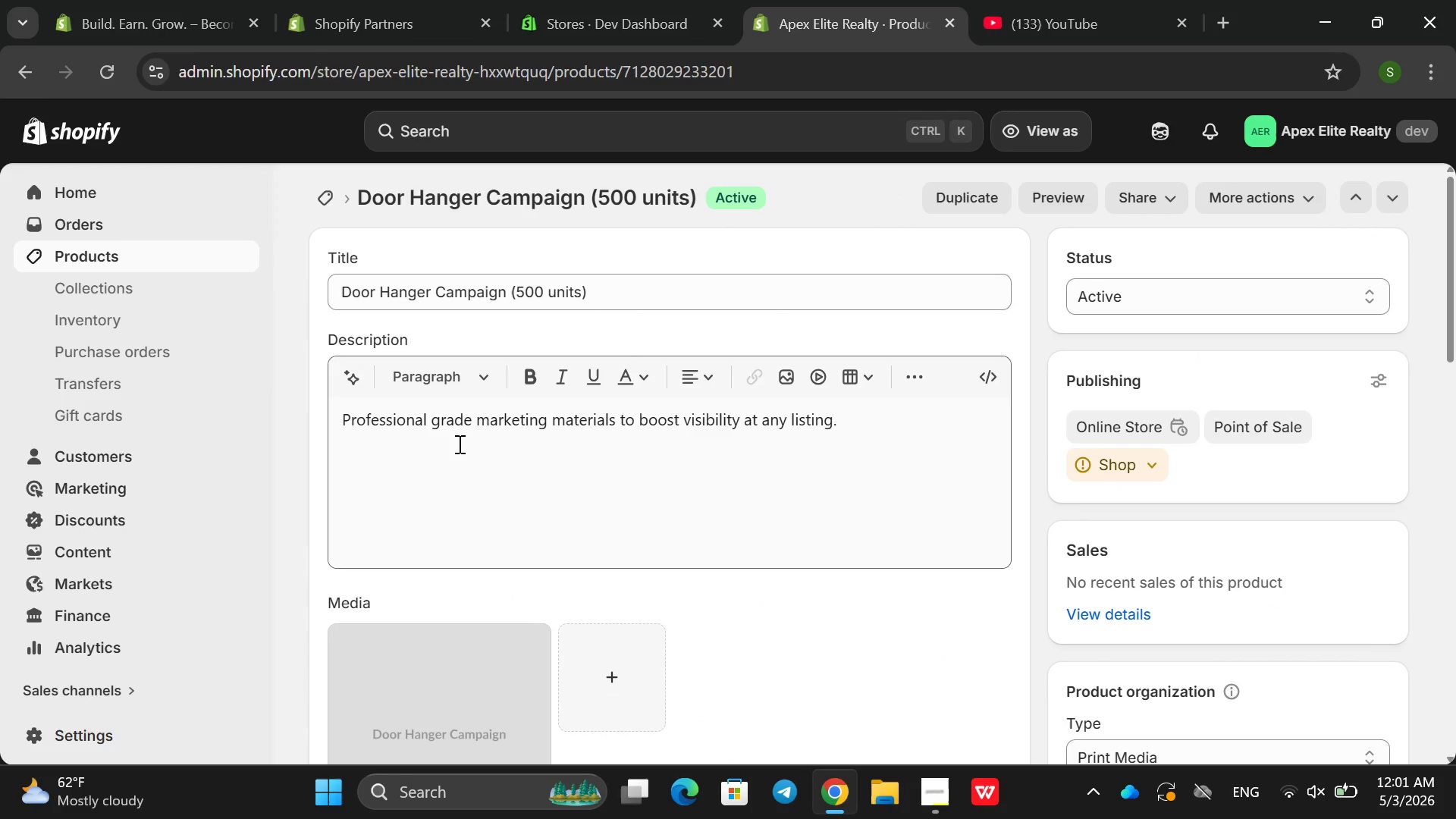 
wait(5.23)
 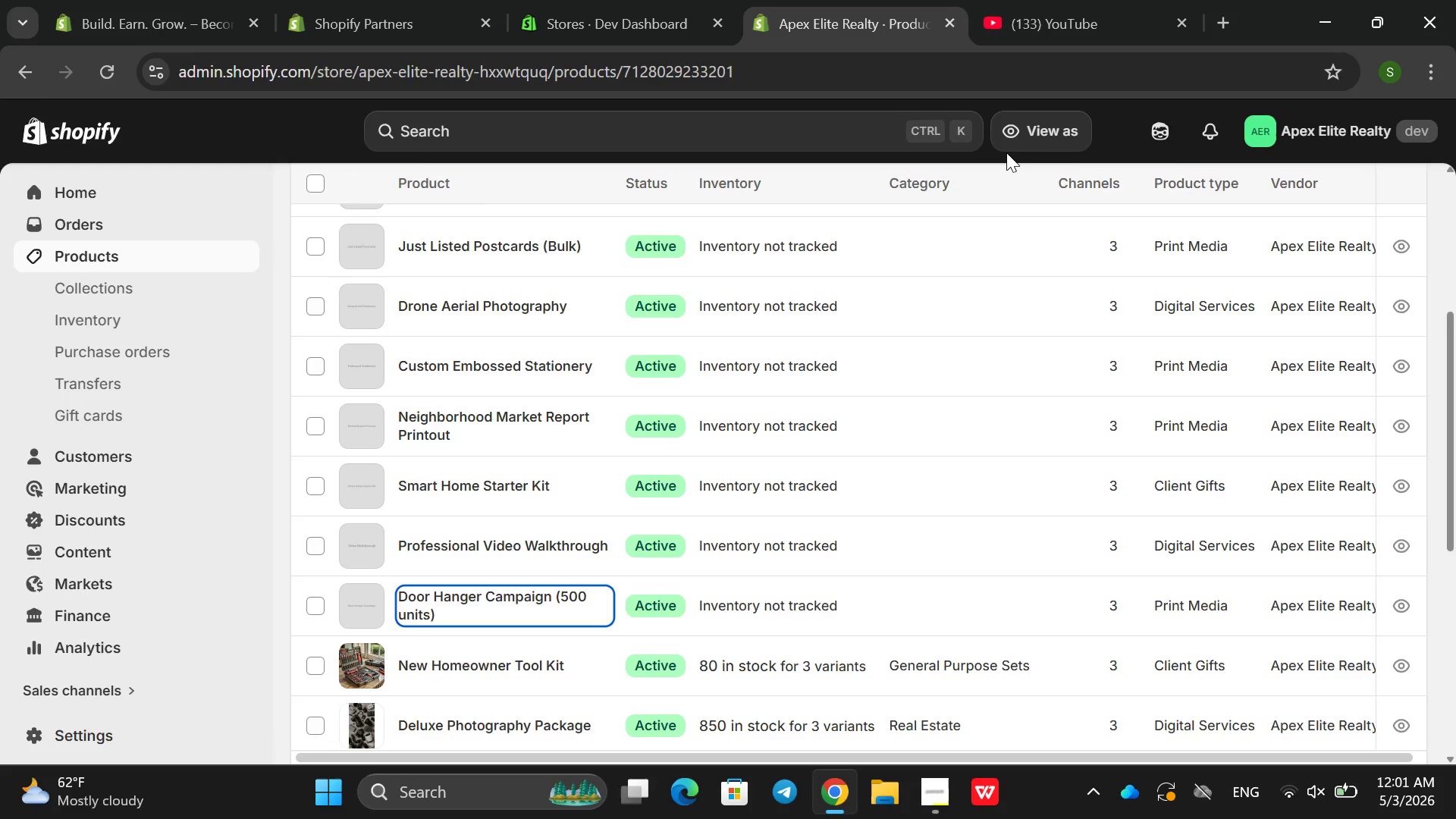 
scroll: coordinate [505, 448], scroll_direction: down, amount: 4.0
 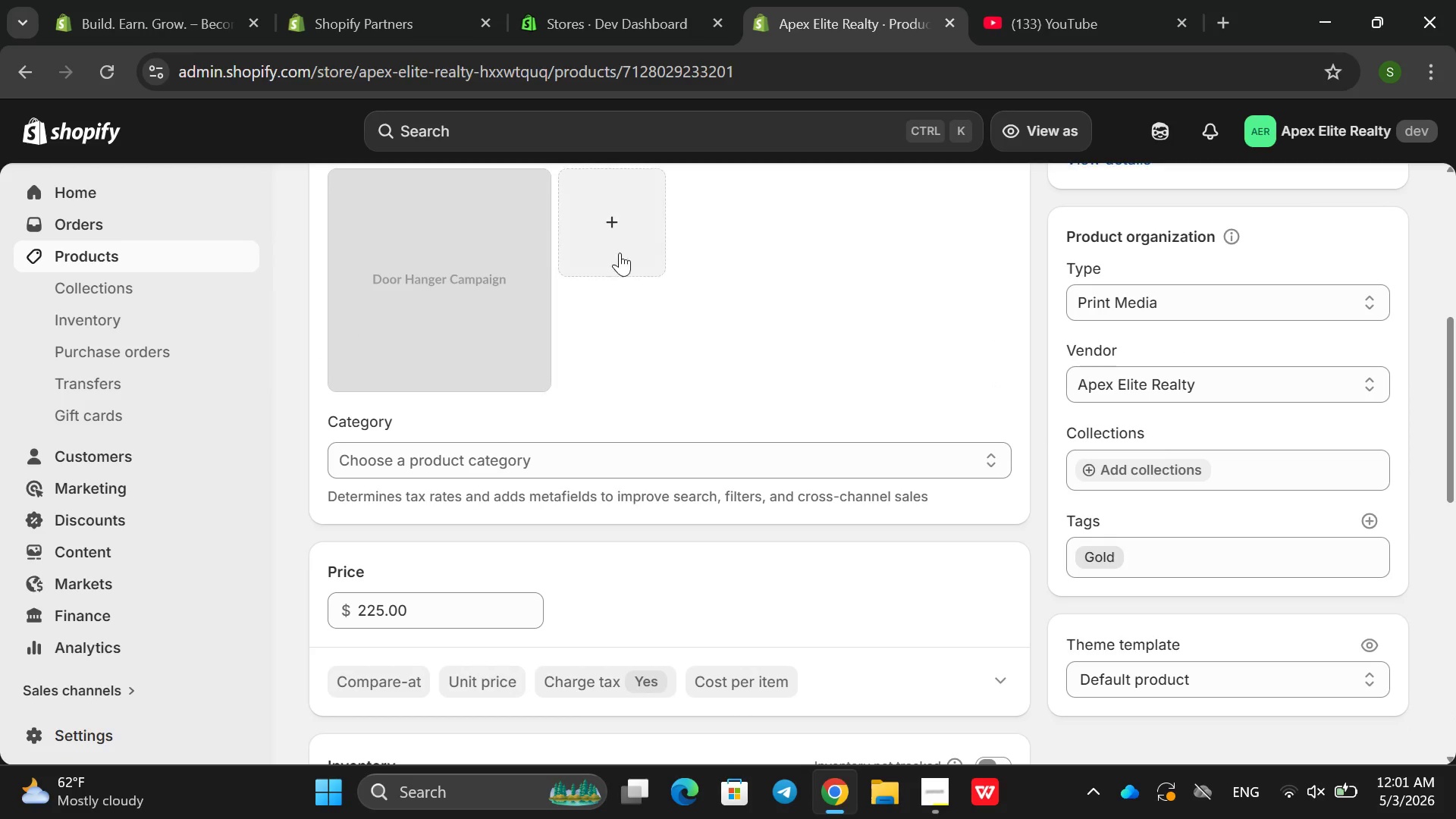 
left_click([617, 218])
 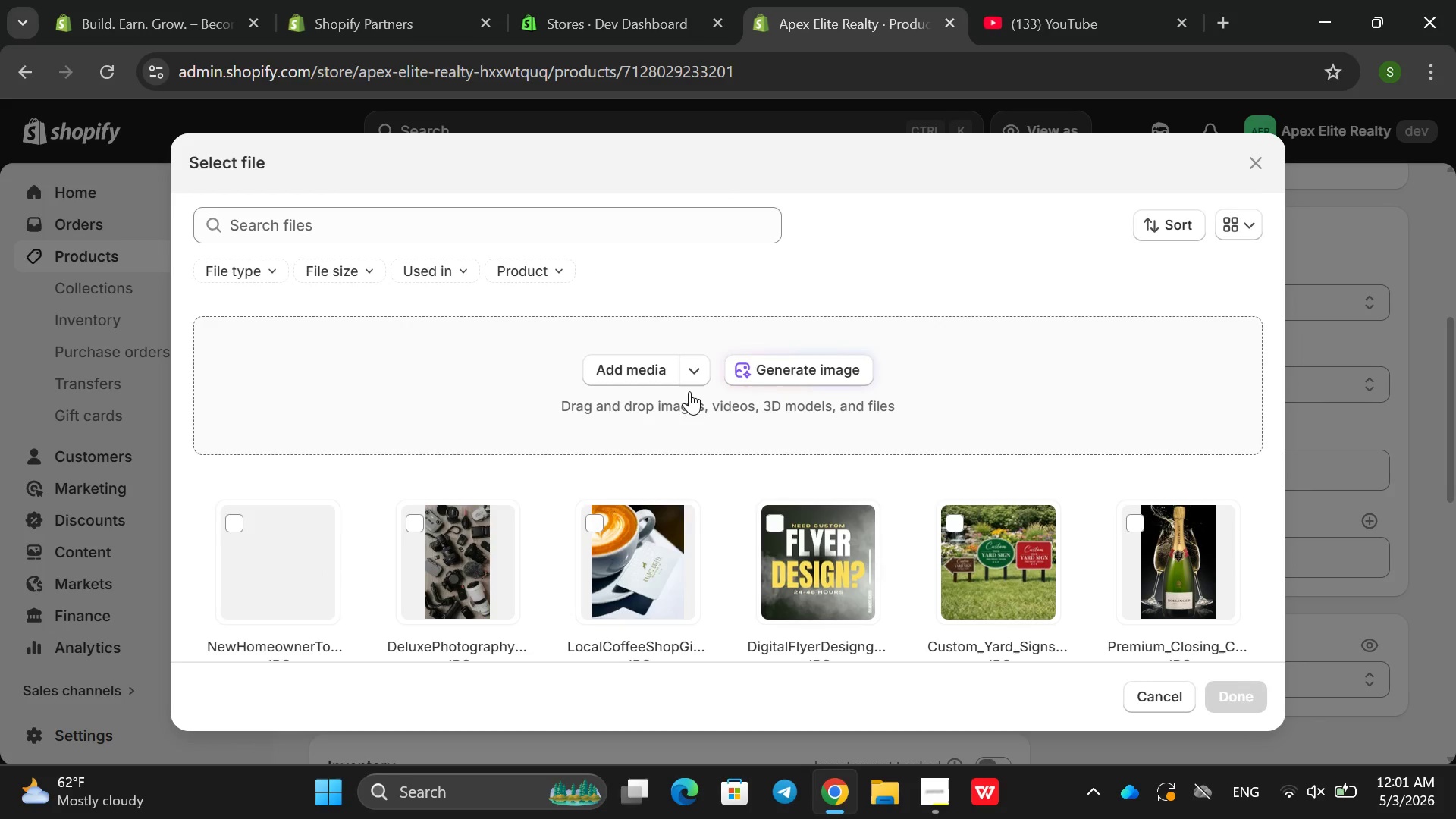 
left_click([647, 353])
 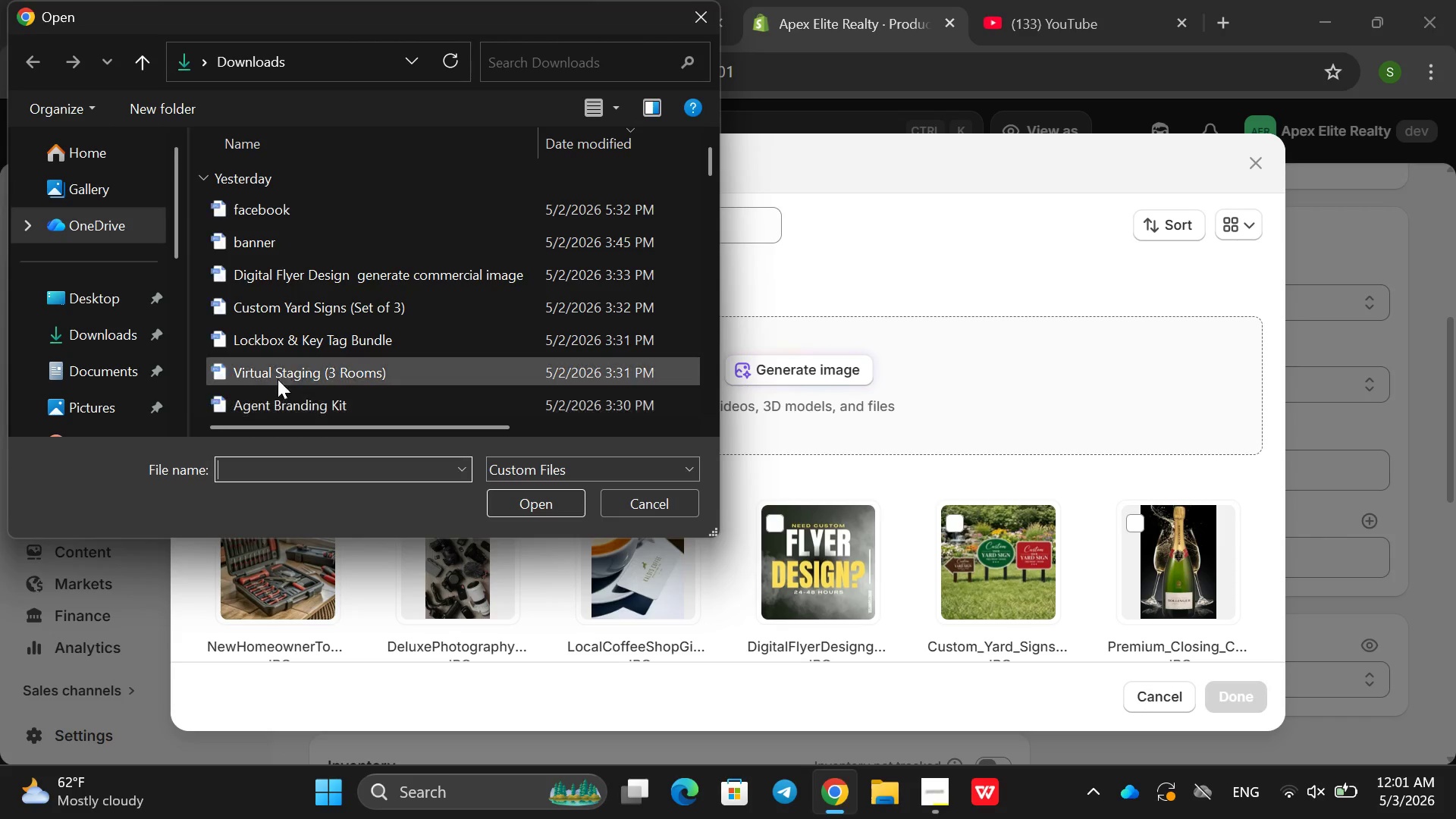 
scroll: coordinate [346, 360], scroll_direction: down, amount: 3.0
 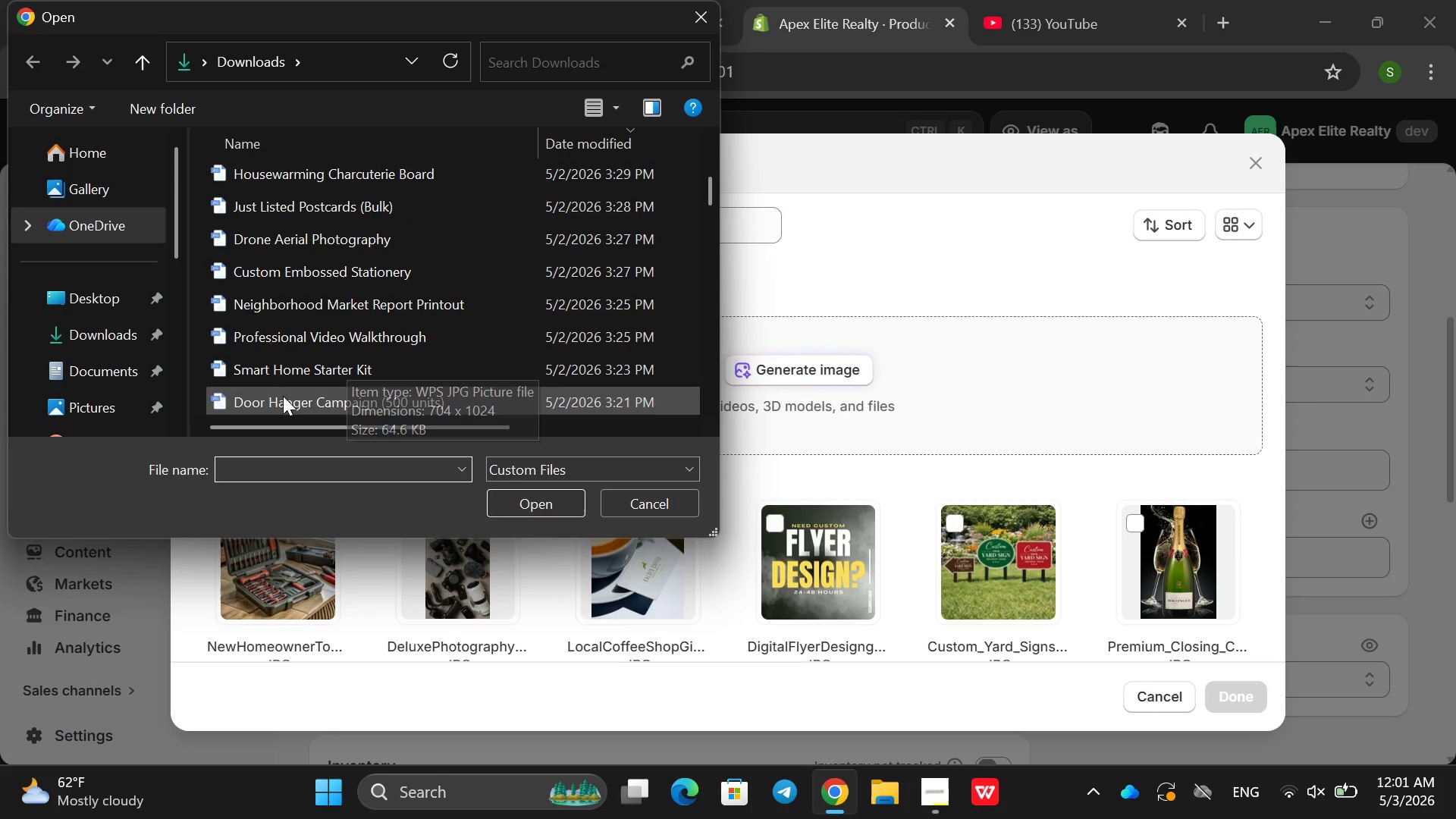 
left_click([286, 398])
 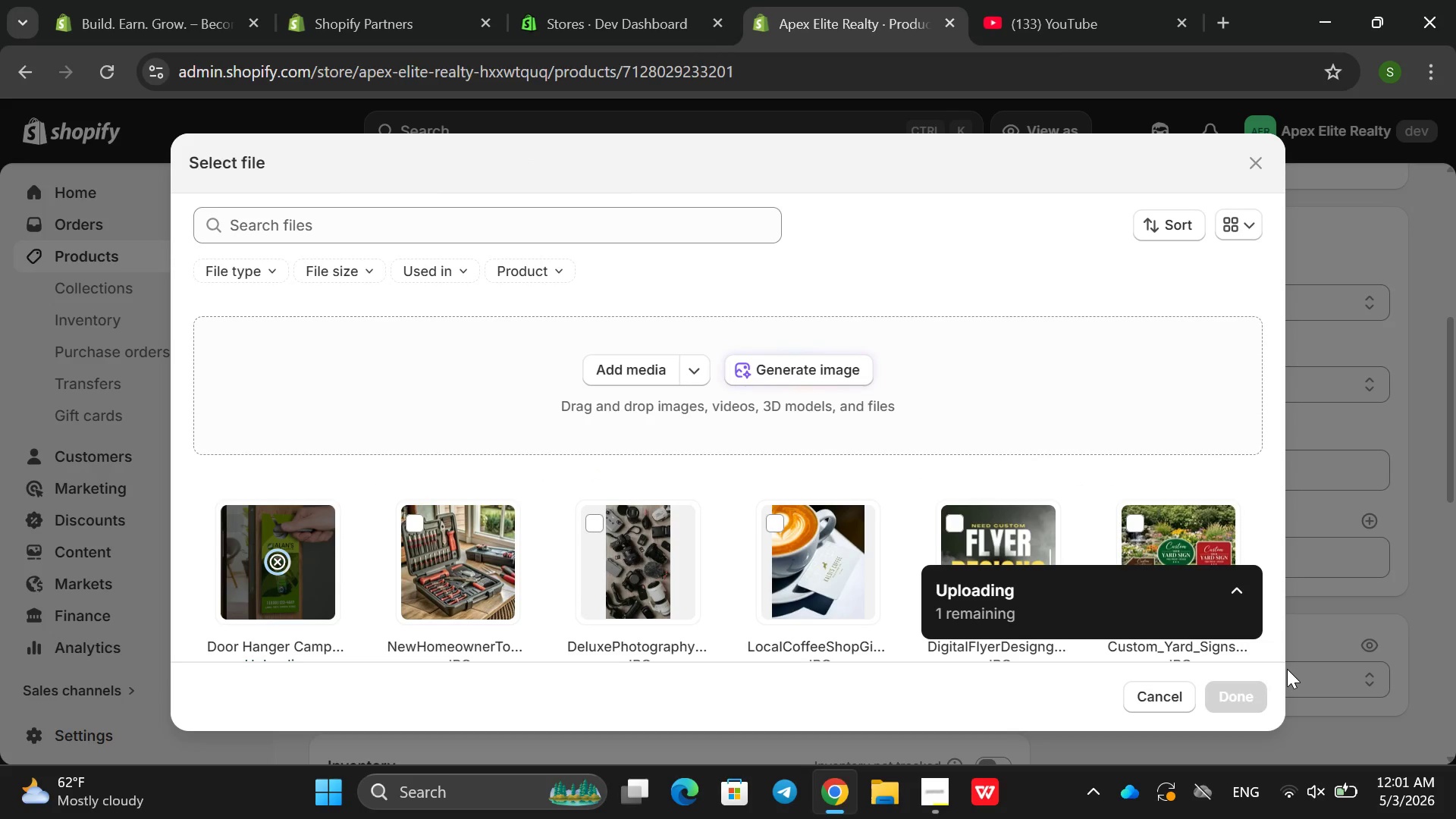 
wait(9.03)
 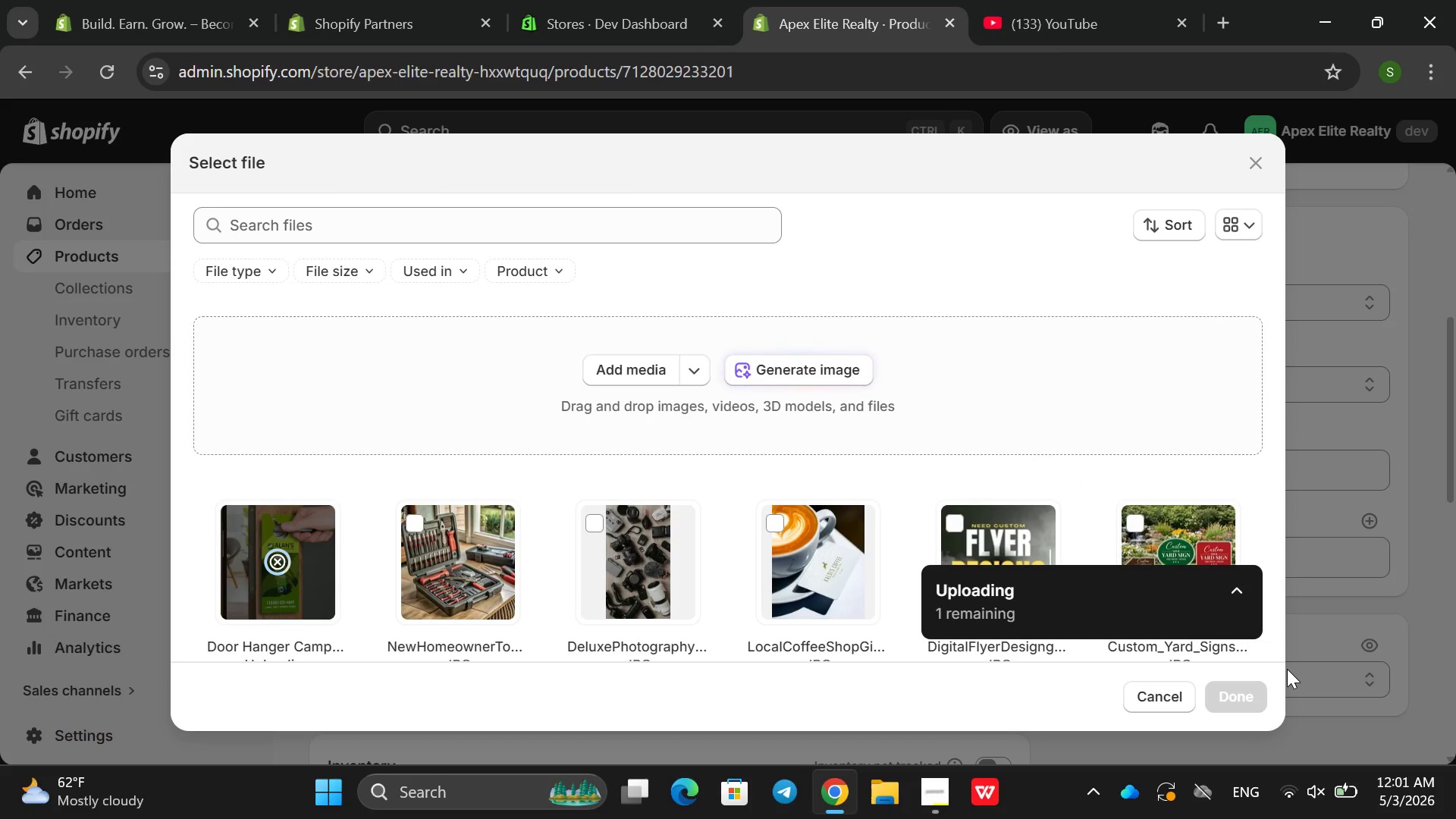 
left_click([1216, 704])
 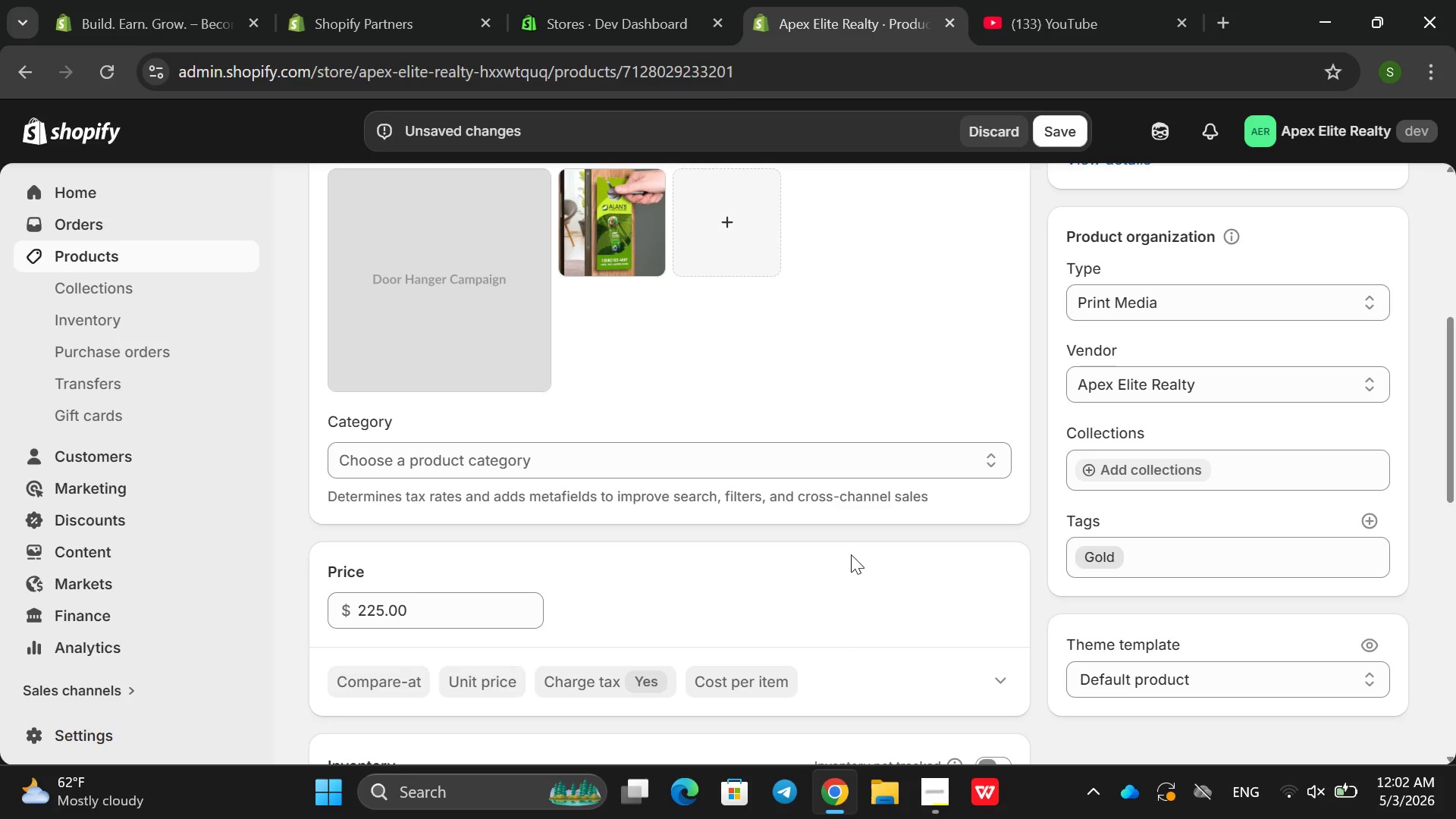 
scroll: coordinate [851, 551], scroll_direction: up, amount: 1.0
 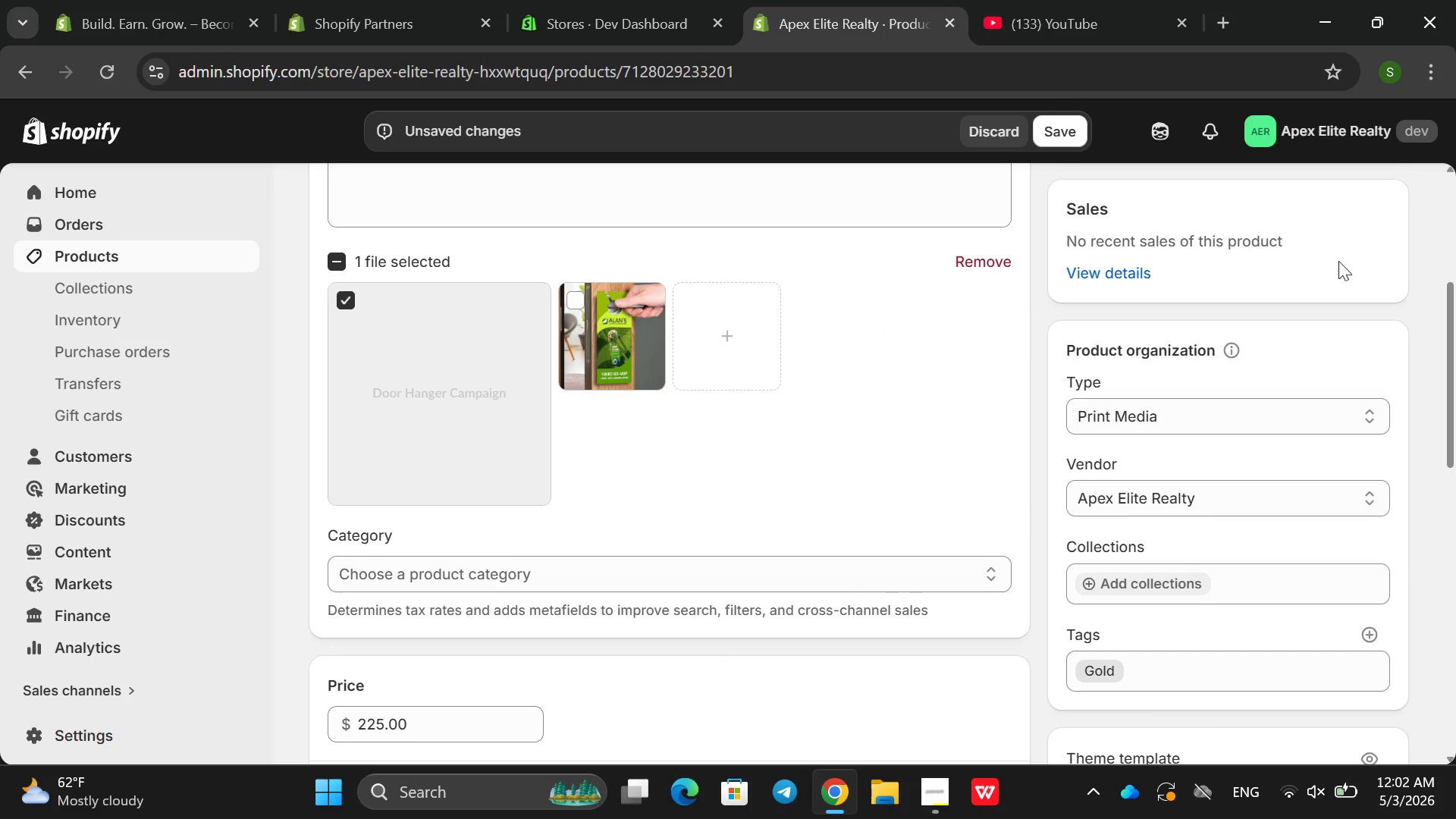 
left_click([974, 266])
 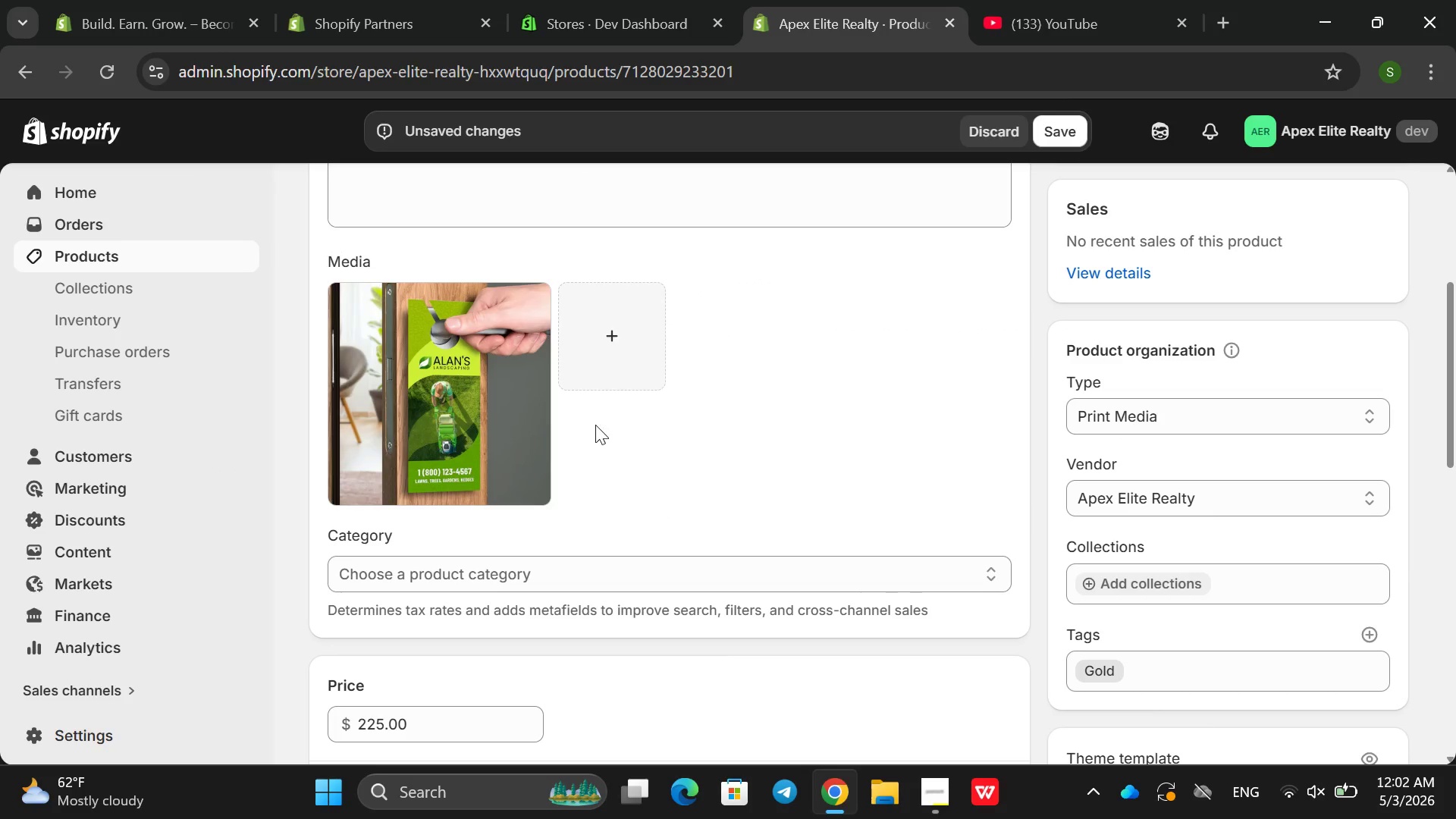 
scroll: coordinate [678, 396], scroll_direction: up, amount: 6.0
 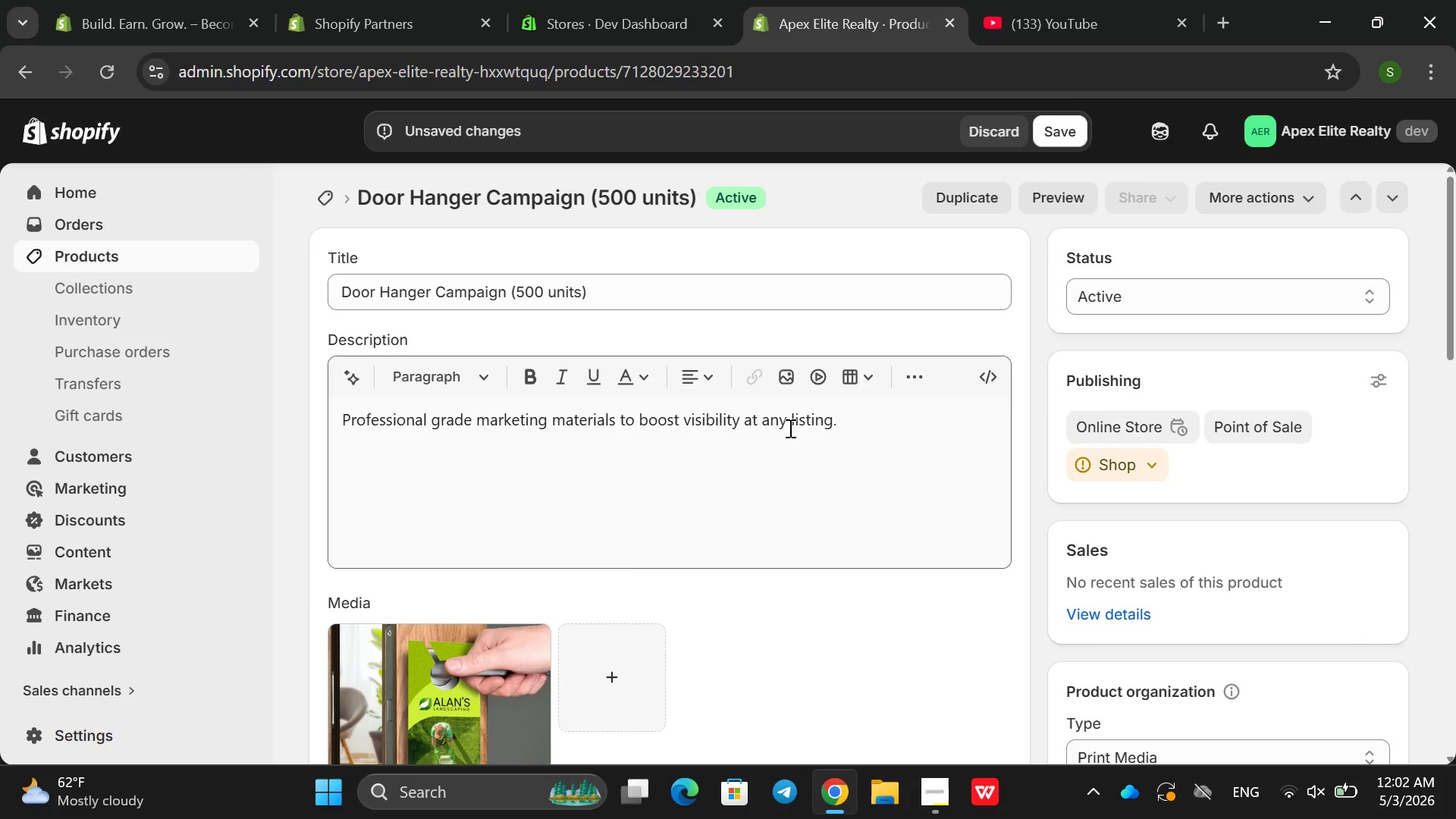 
left_click_drag(start_coordinate=[852, 417], to_coordinate=[460, 424])
 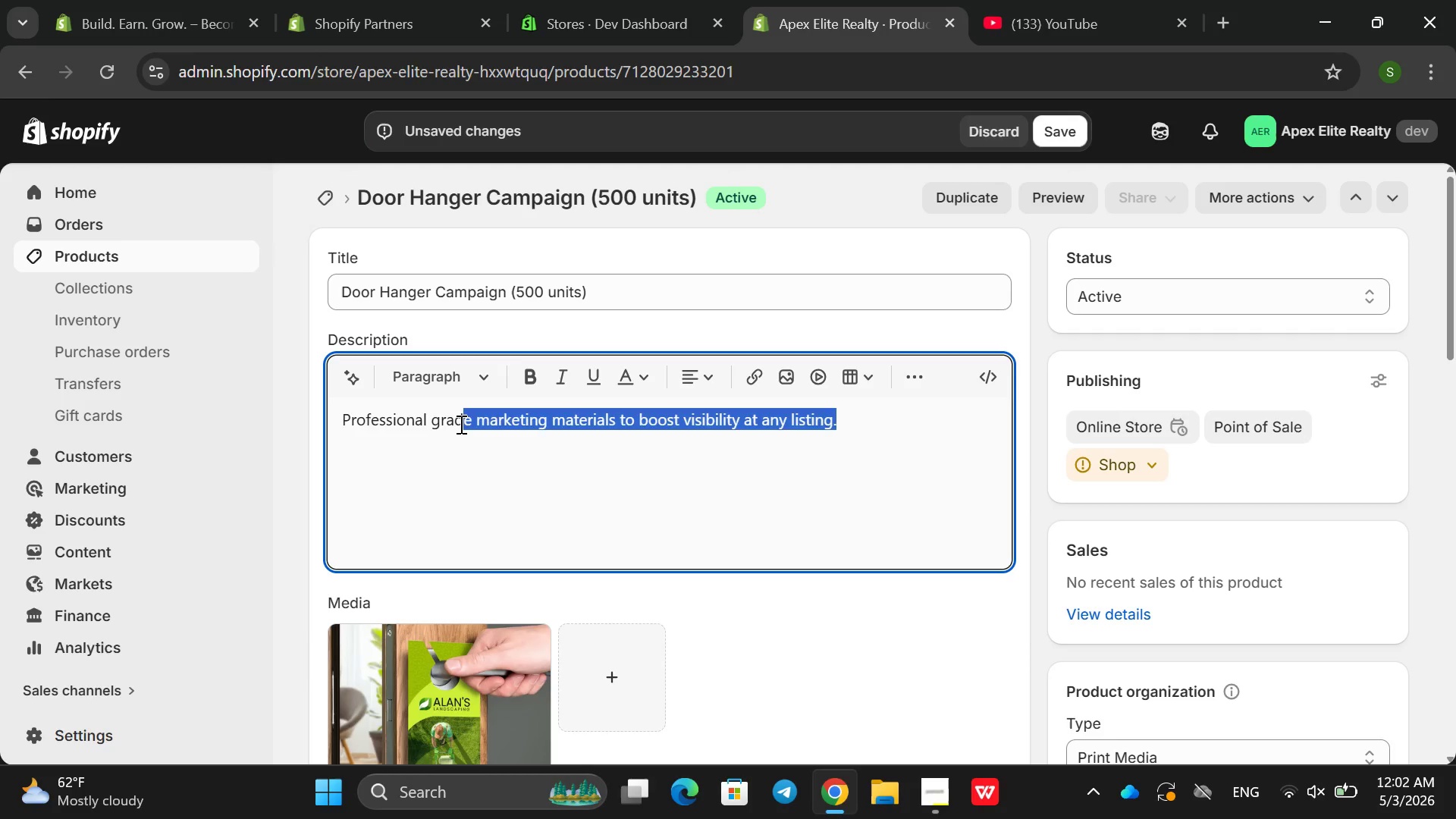 
key(Backspace)
 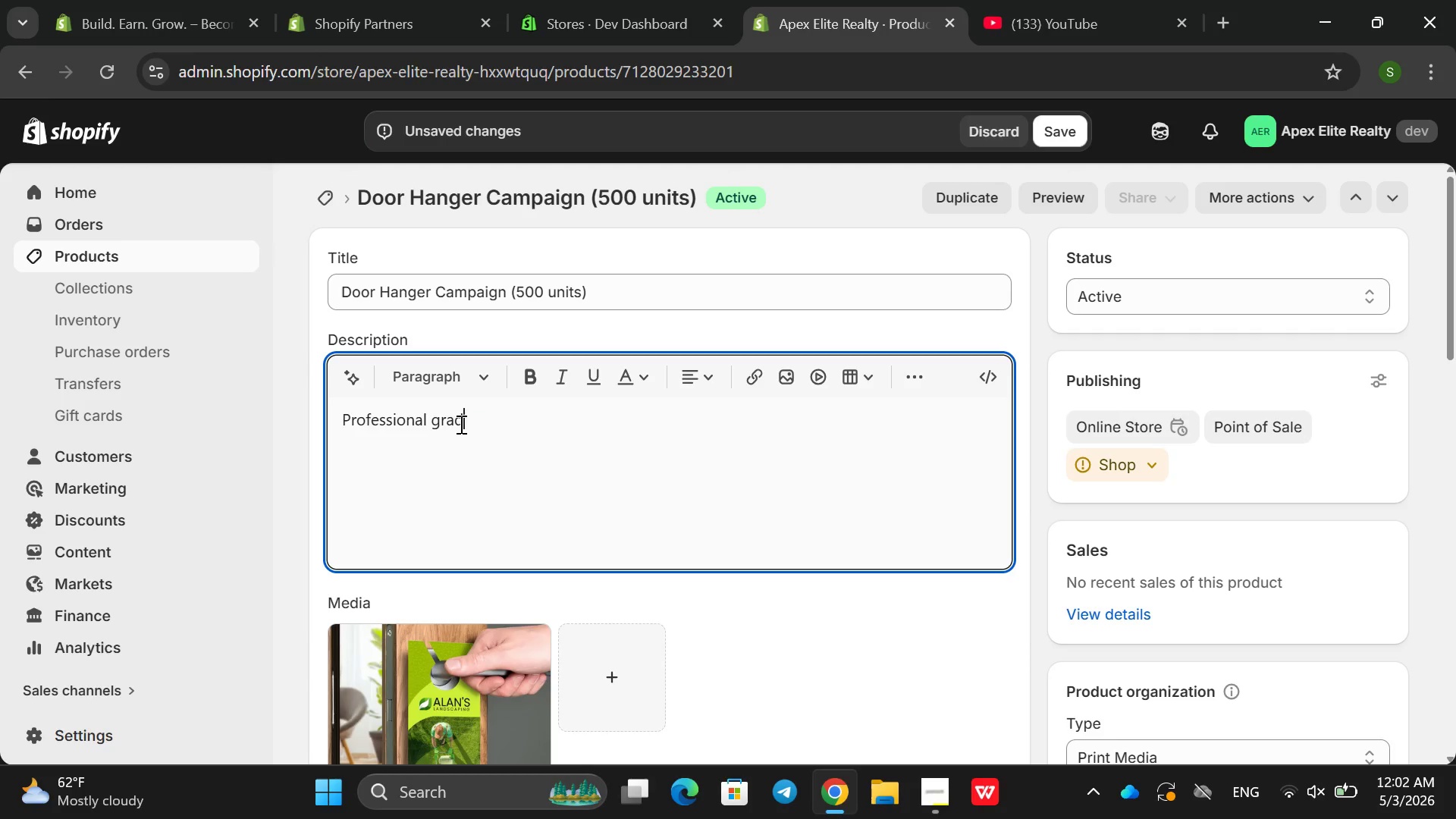 
key(Backspace)
 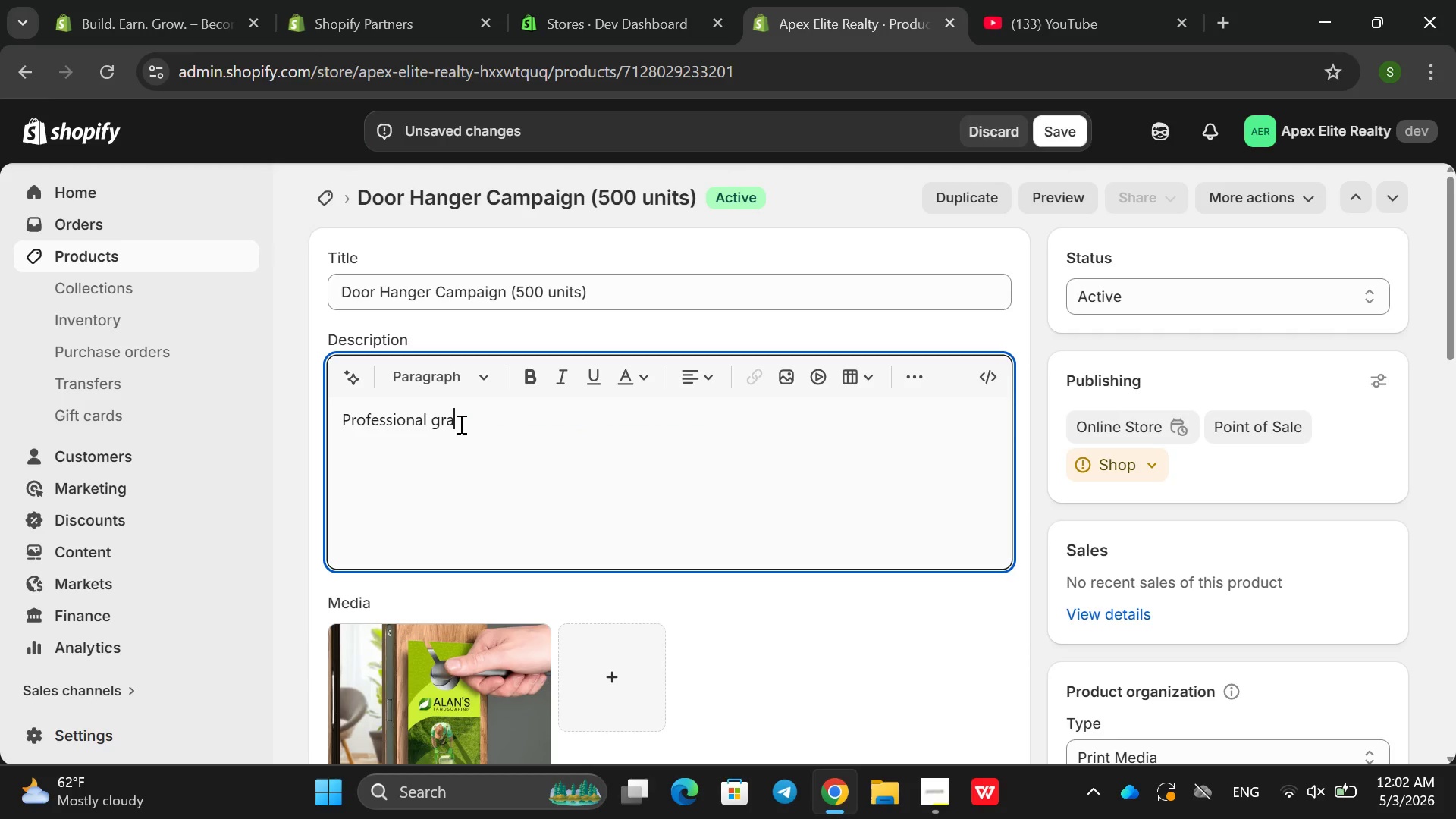 
hold_key(key=Backspace, duration=1.2)
 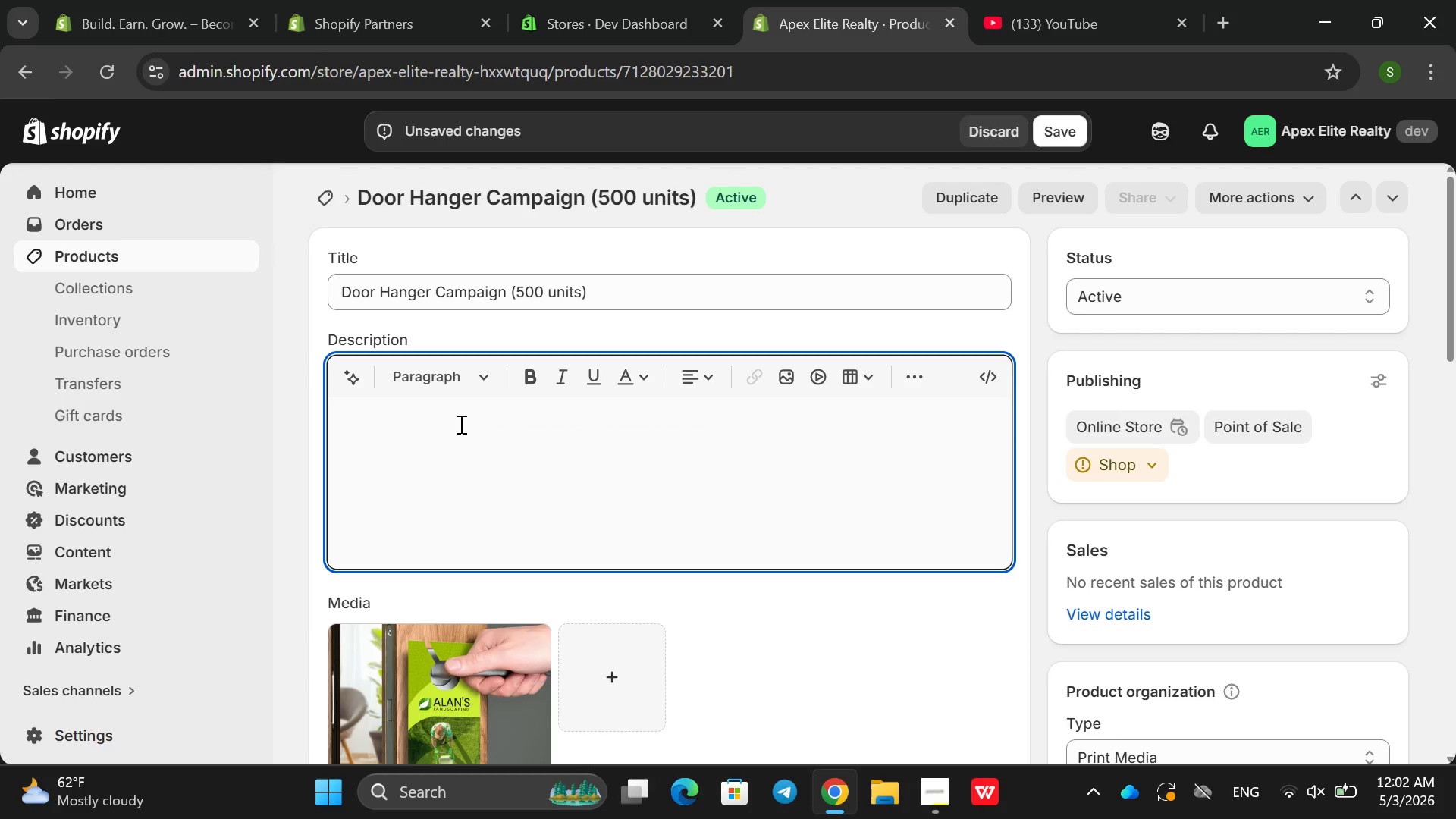 
hold_key(key=Backspace, duration=6.42)
 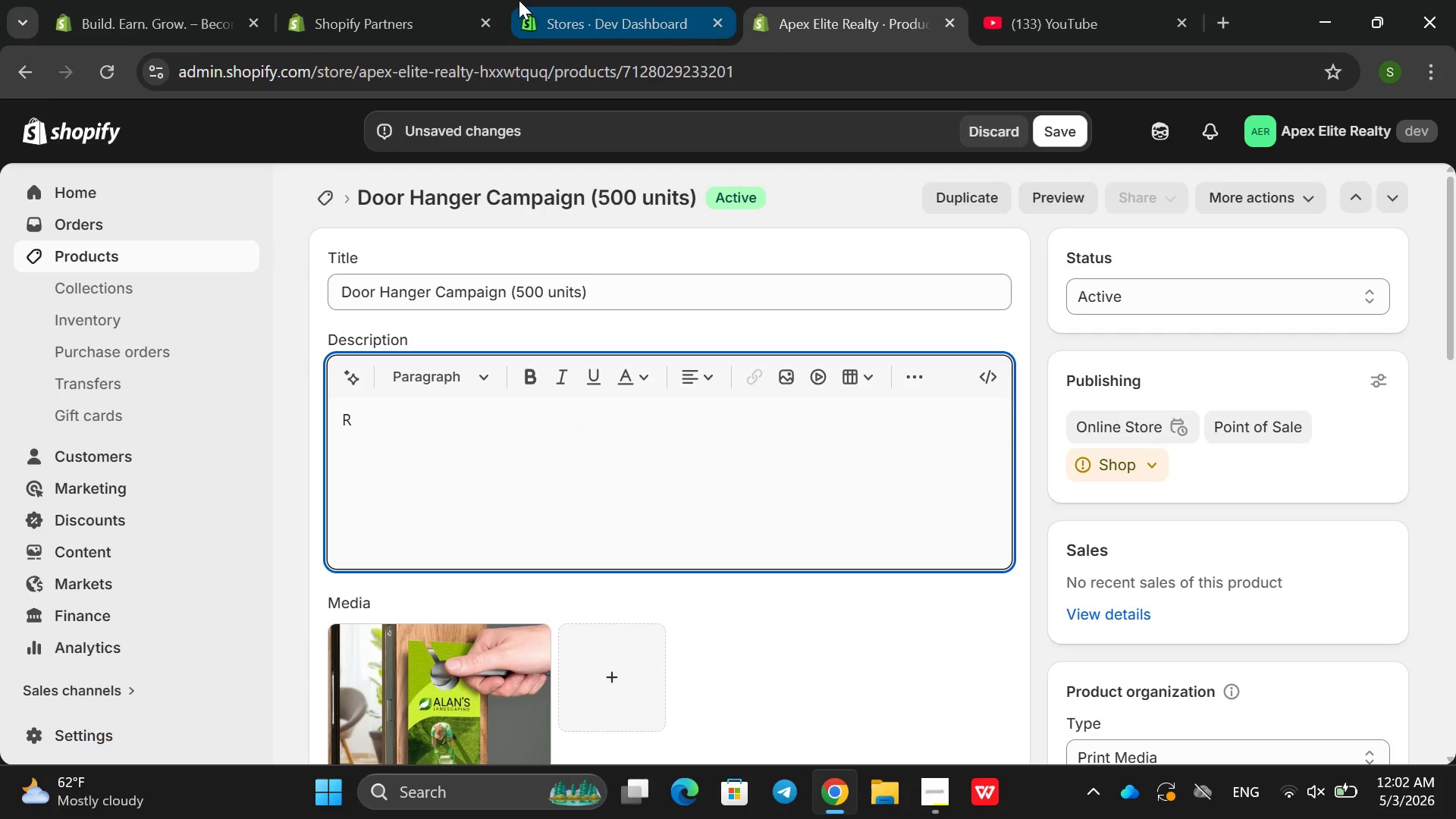 
type(REal )
key(Backspace)
key(Backspace)
key(Backspace)
type(eal st)
key(Backspace)
key(Backspace)
type(estate )
 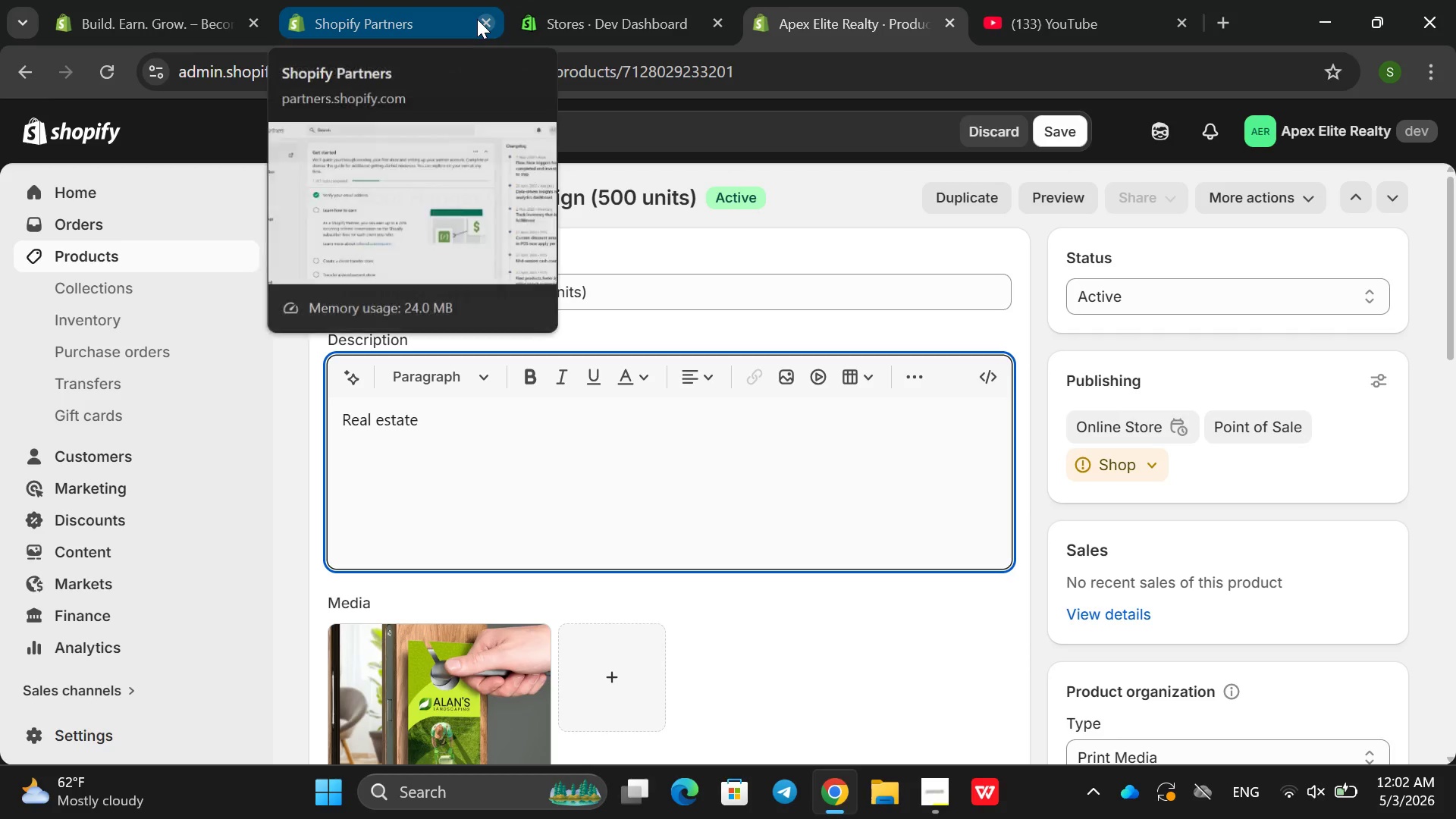 
type(door h)
 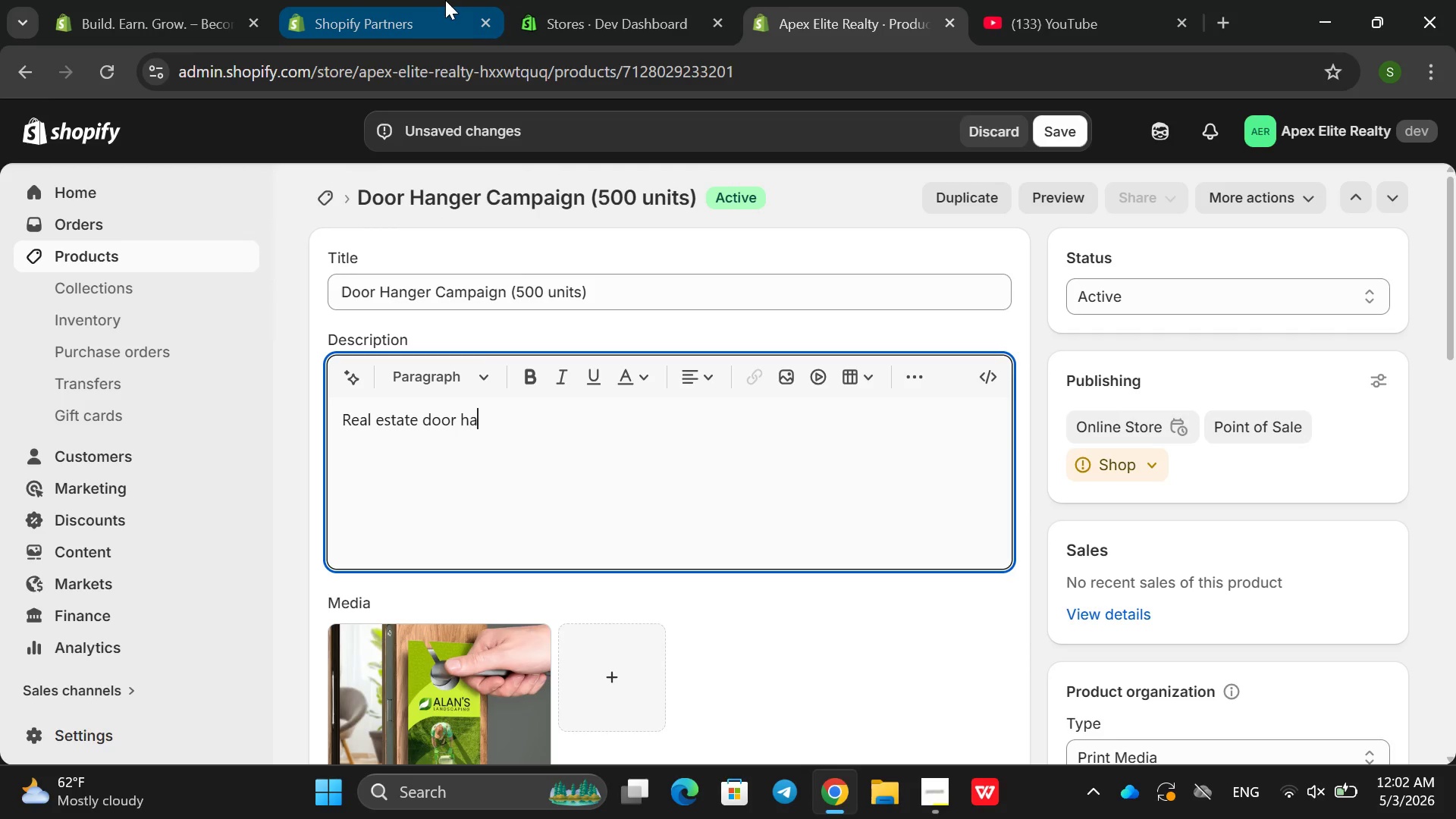 
type(anf)
 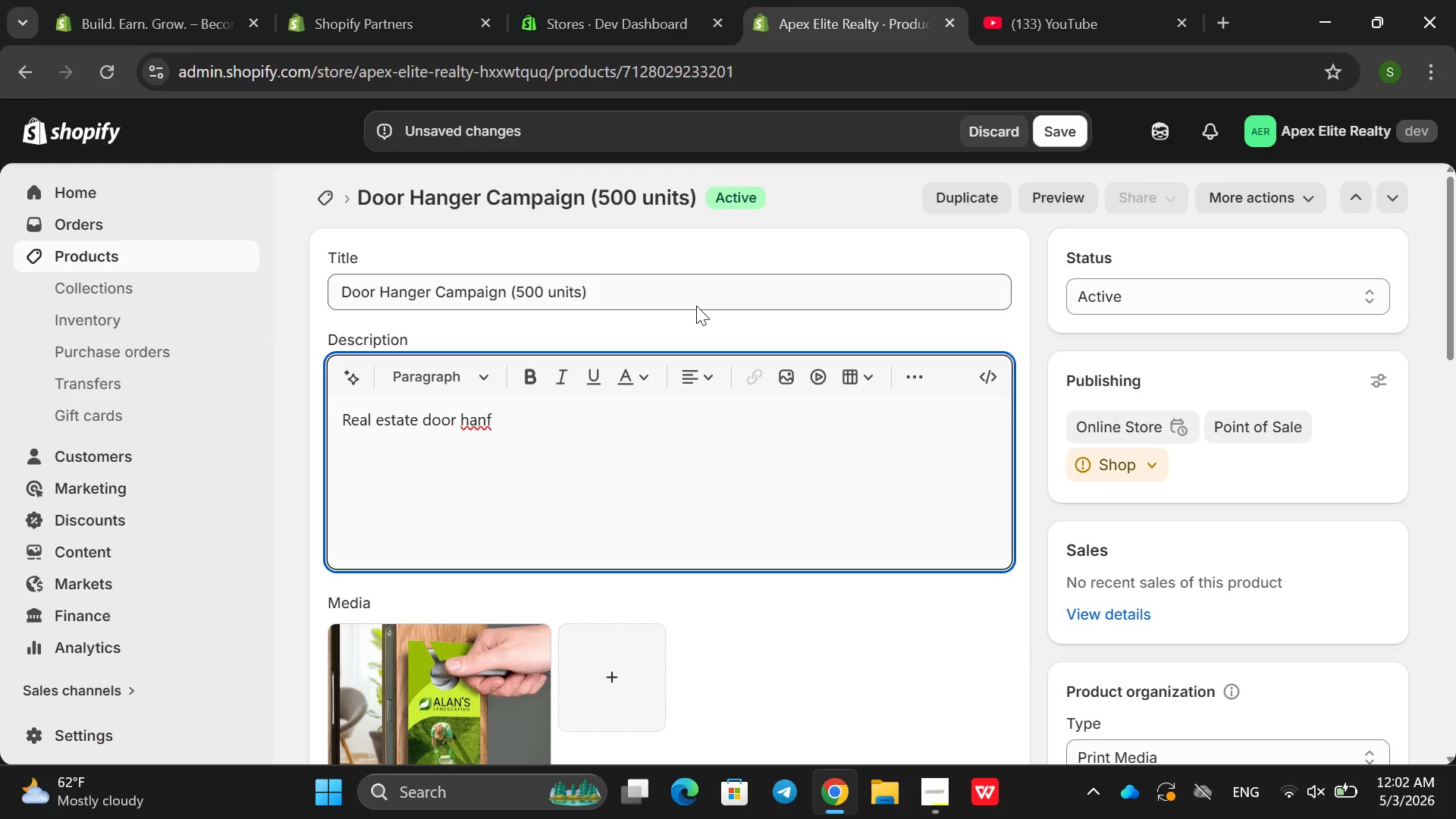 
key(Backspace)
type(ger mare)
key(Backspace)
type(e)
 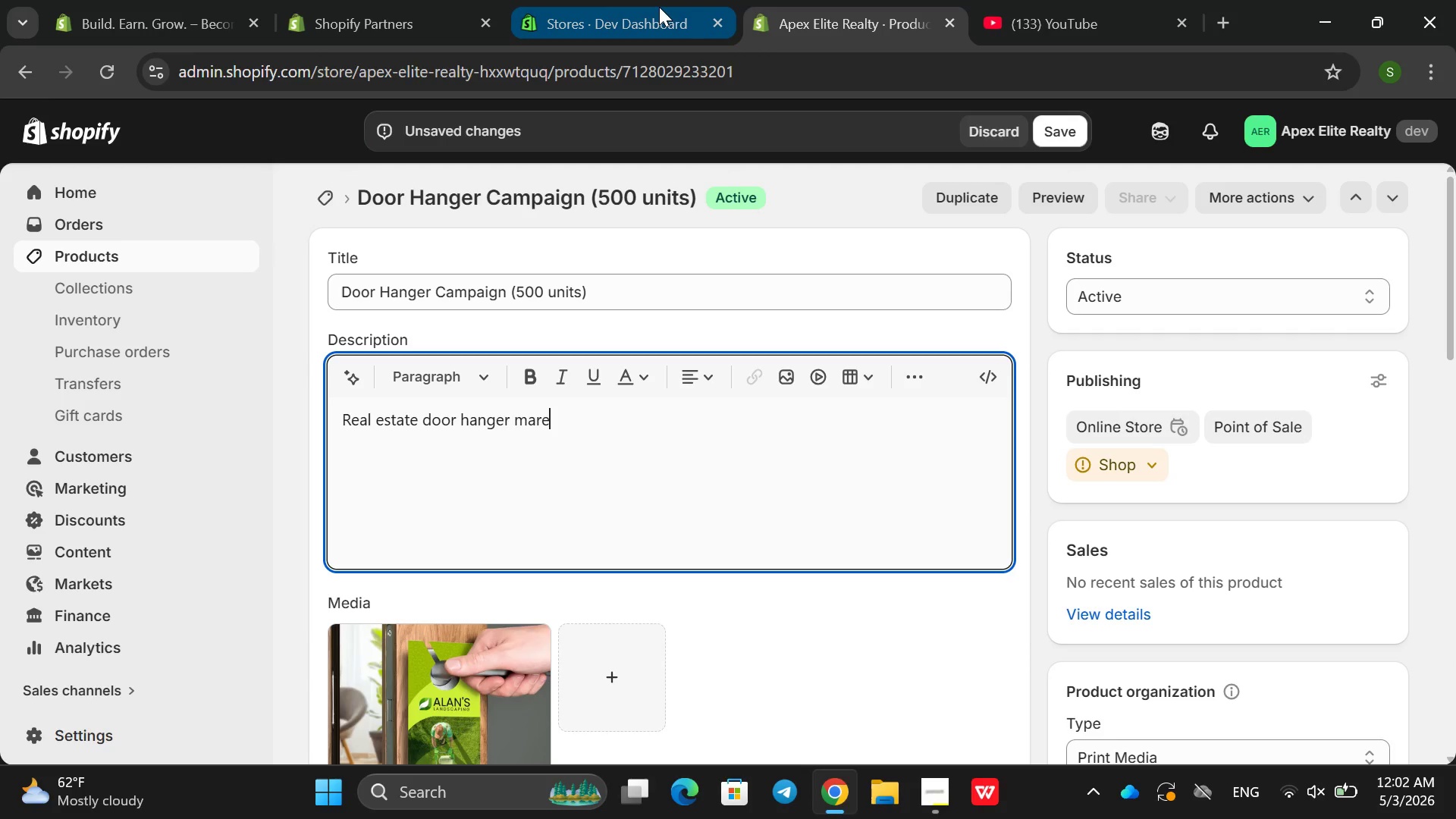 
wait(5.84)
 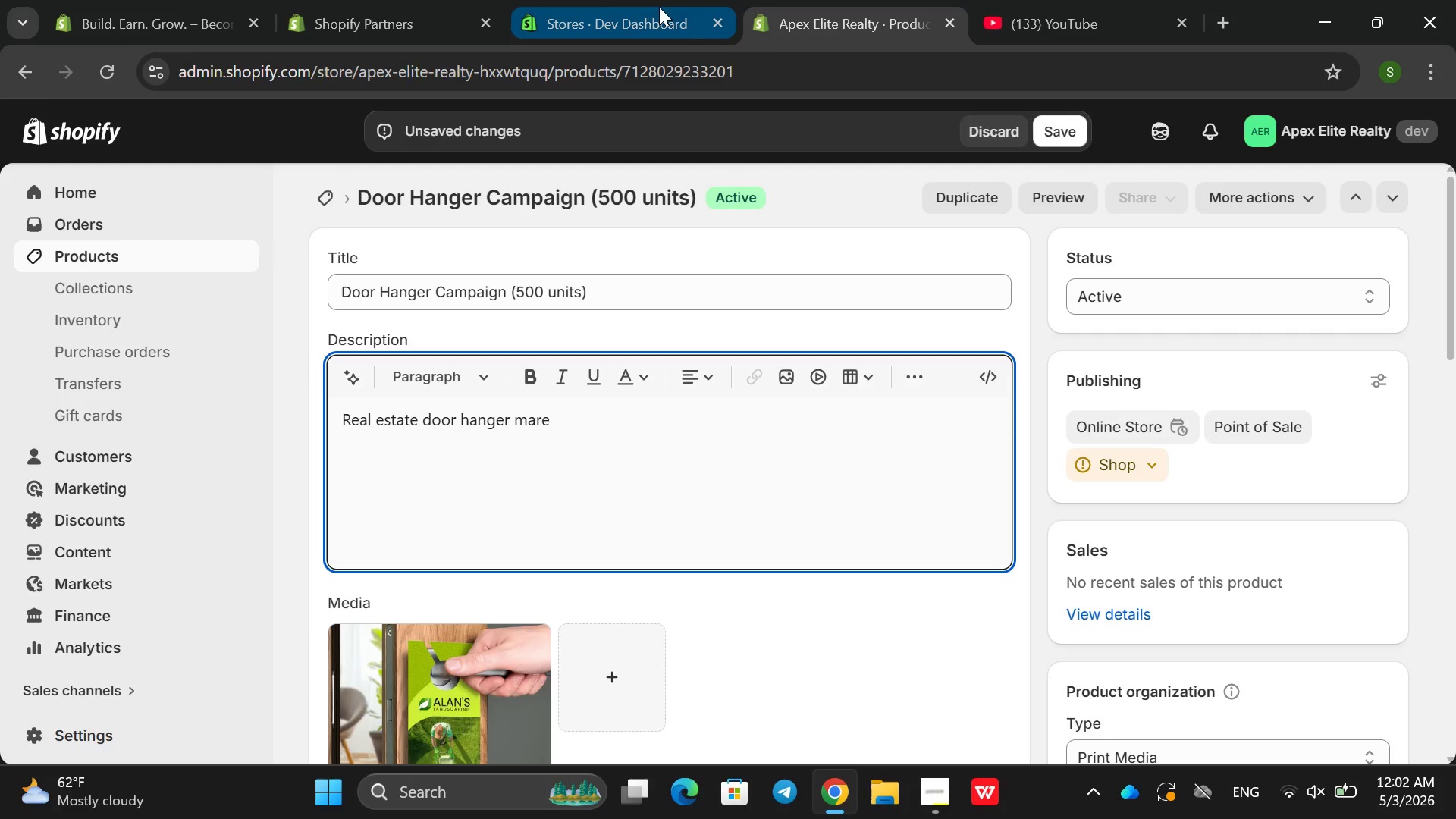 
left_click_drag(start_coordinate=[1455, 221], to_coordinate=[852, 0])
 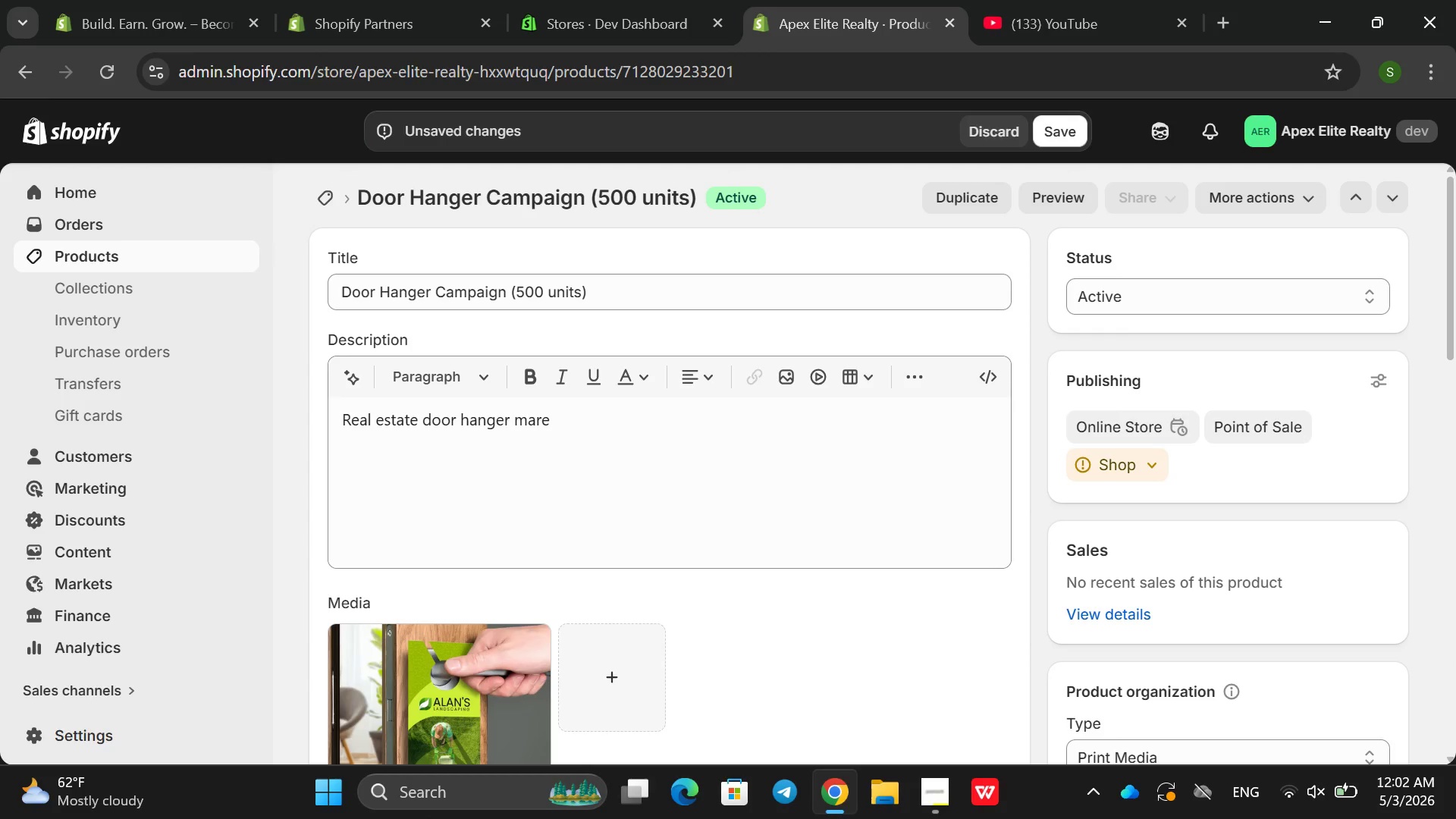 
middle_click([1455, 0])
 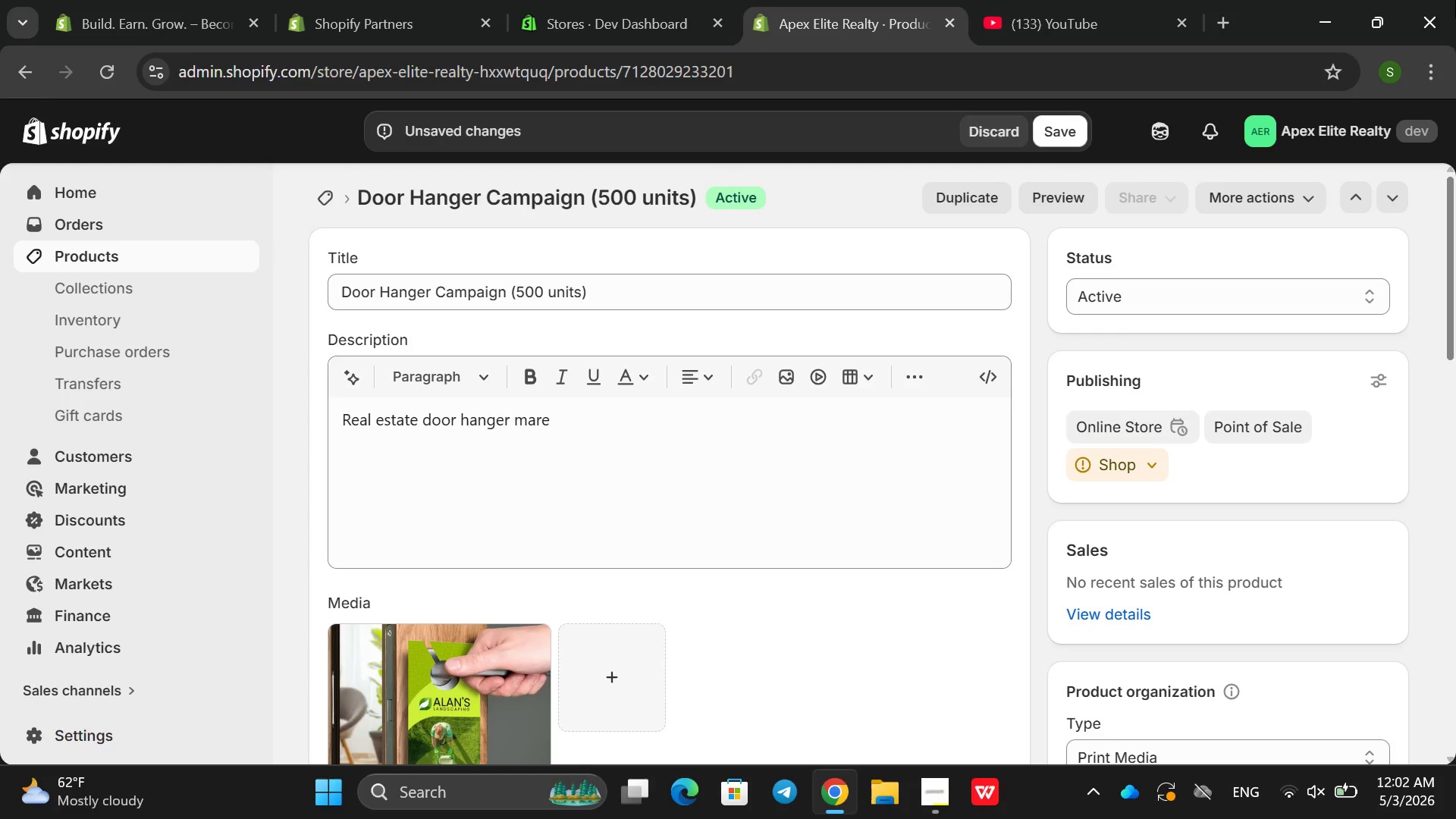 
right_click([1455, 0])
 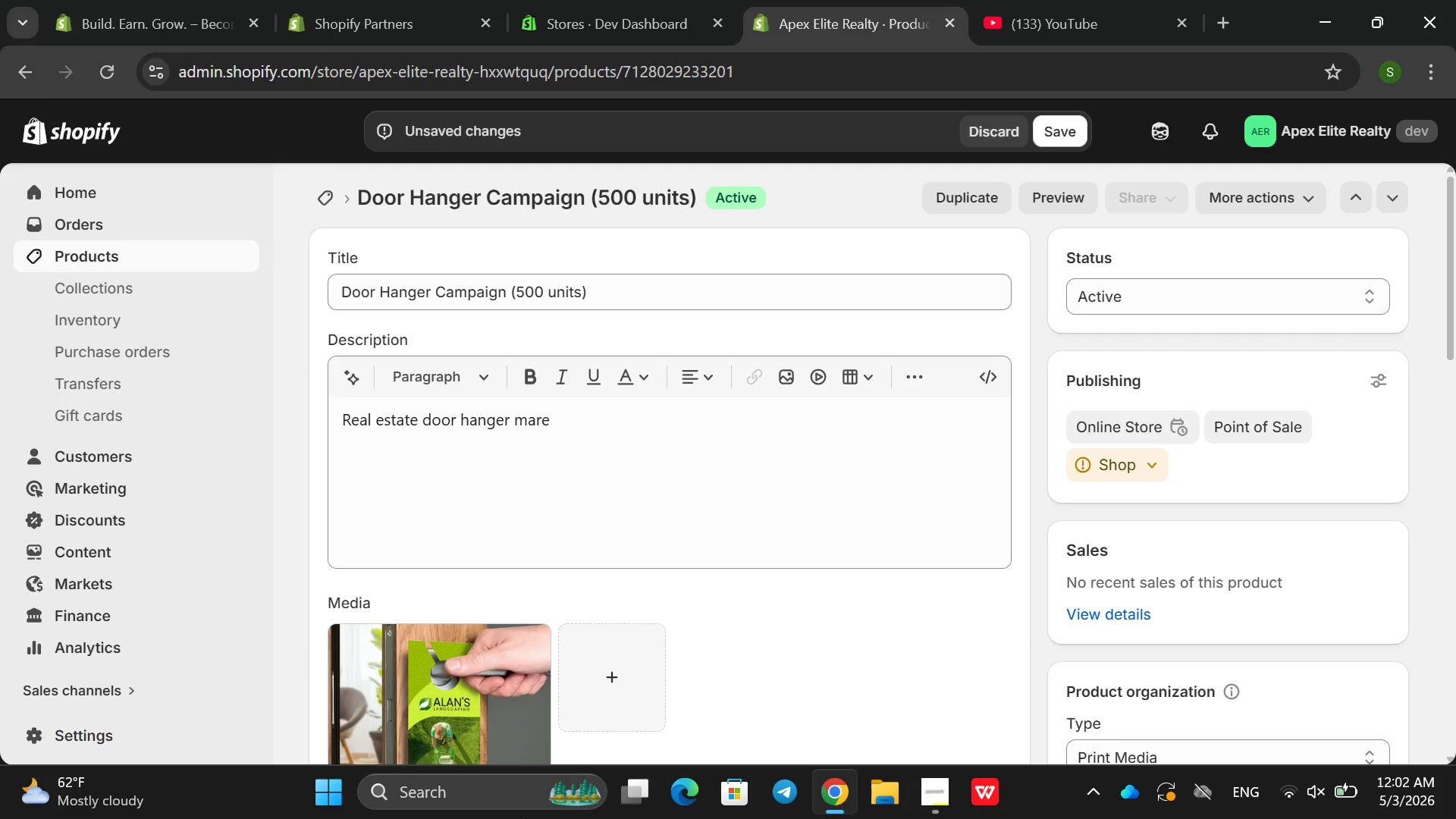 
wait(7.94)
 